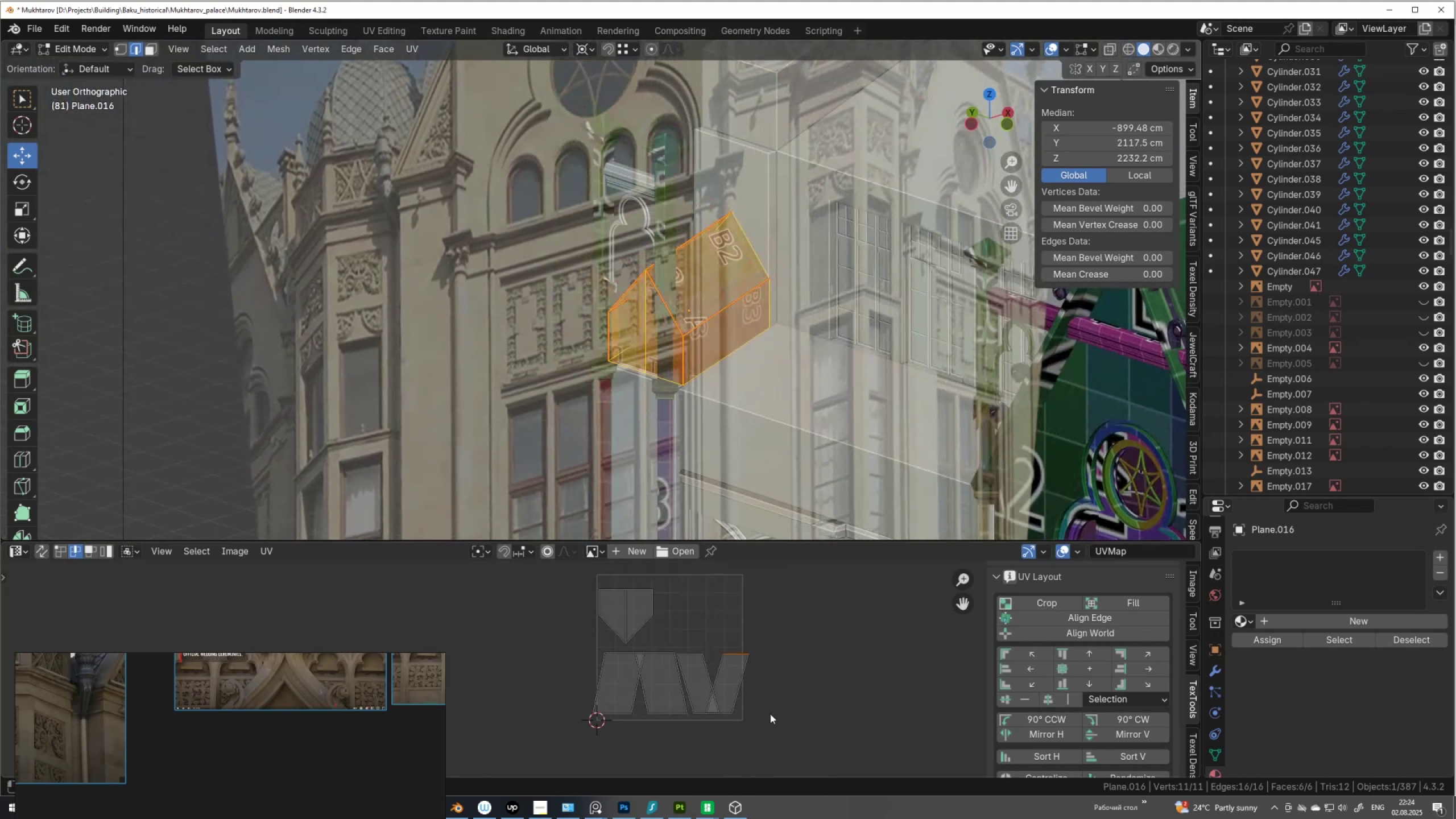 
key(A)
 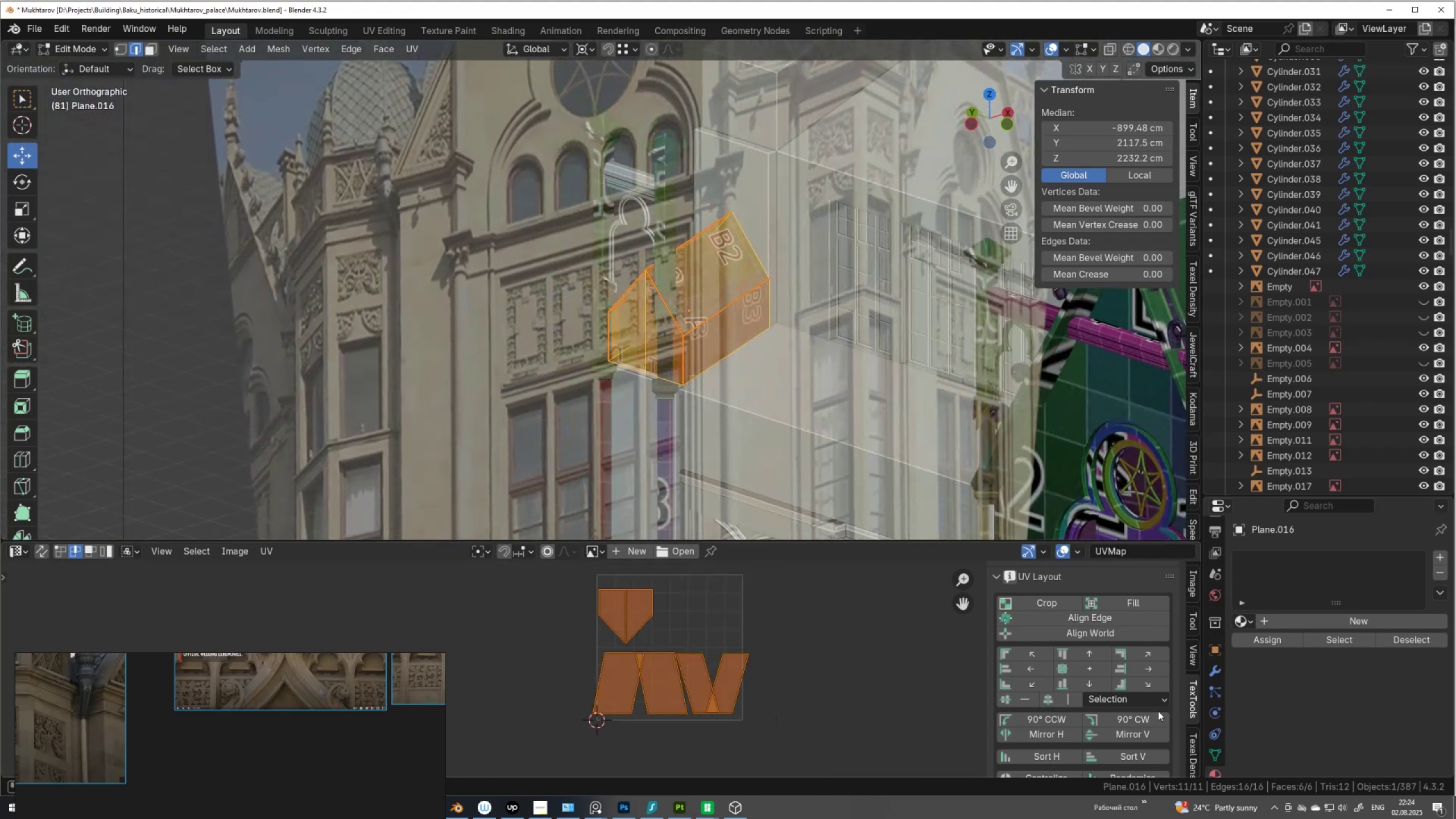 
scroll: coordinate [1114, 706], scroll_direction: down, amount: 2.0
 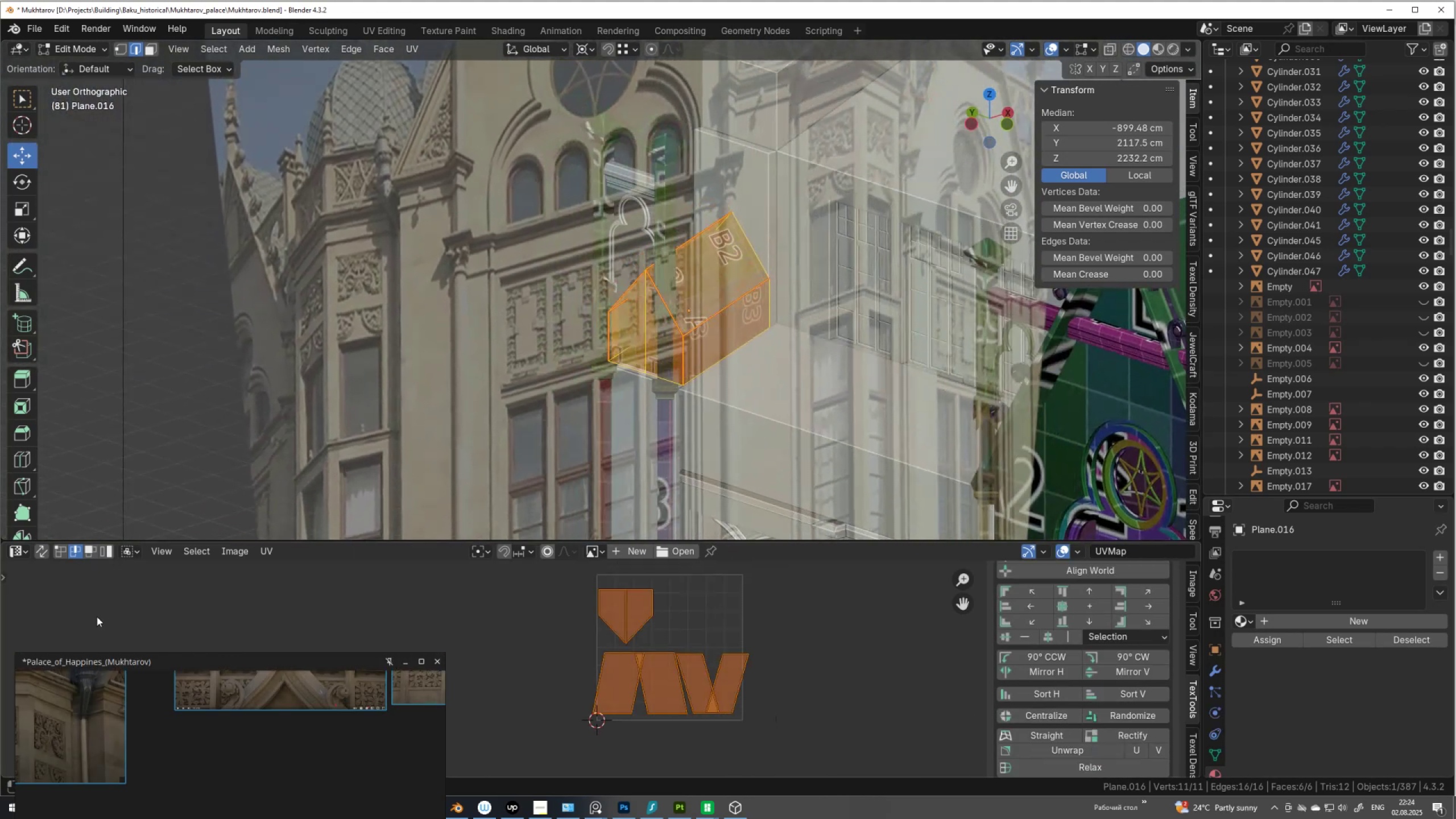 
left_click([106, 558])
 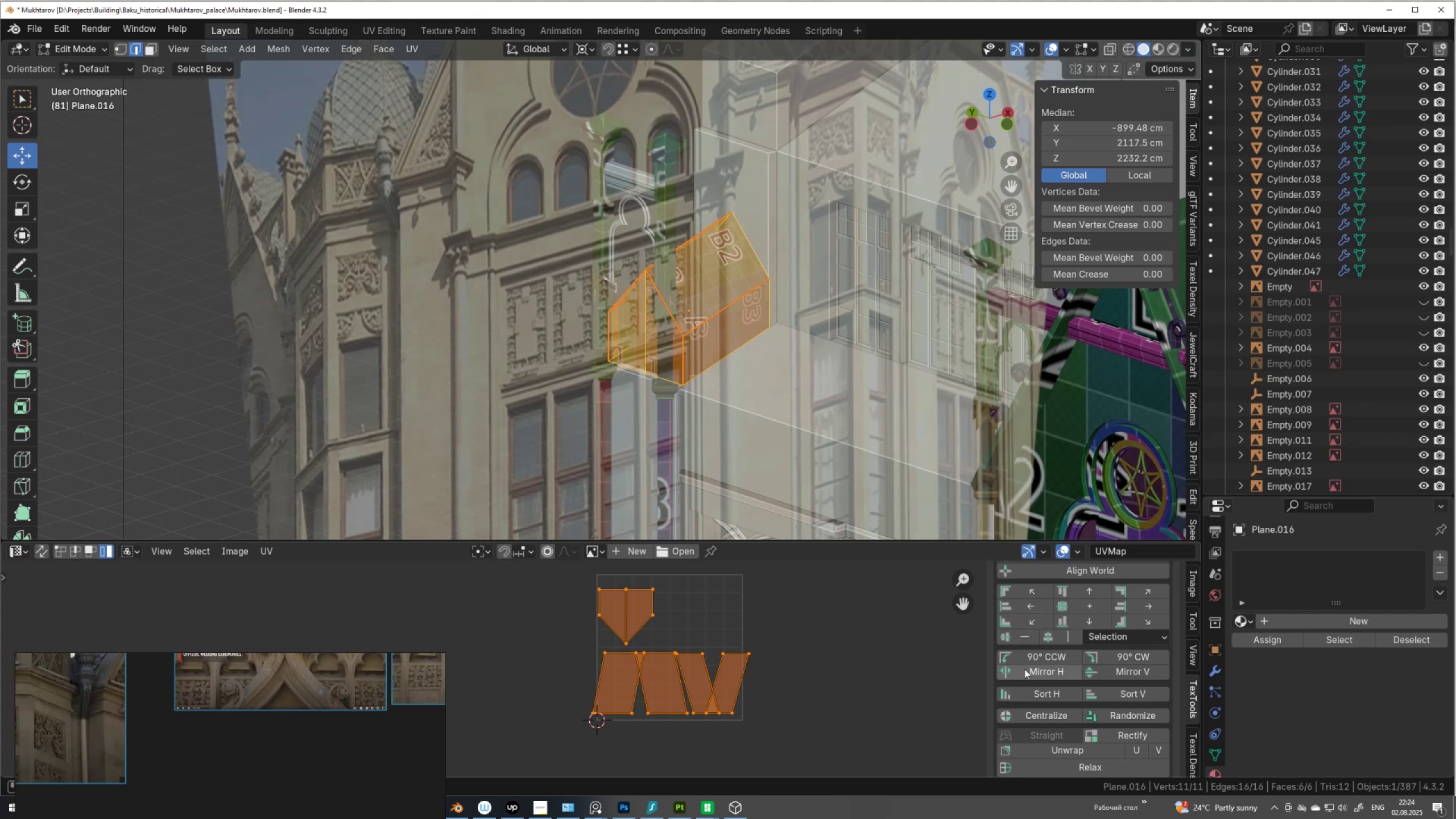 
left_click([1009, 631])
 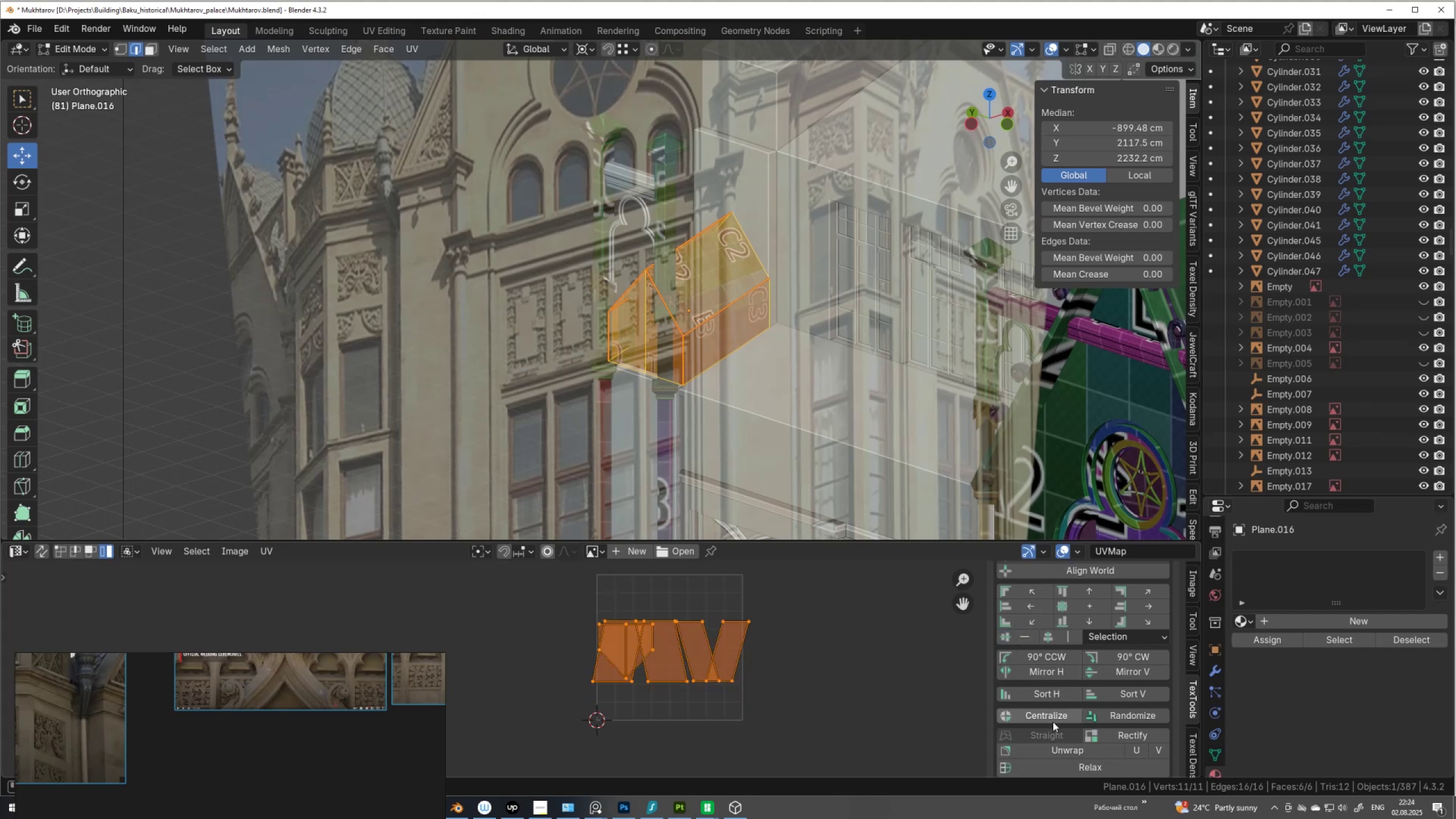 
scroll: coordinate [1053, 722], scroll_direction: down, amount: 2.0
 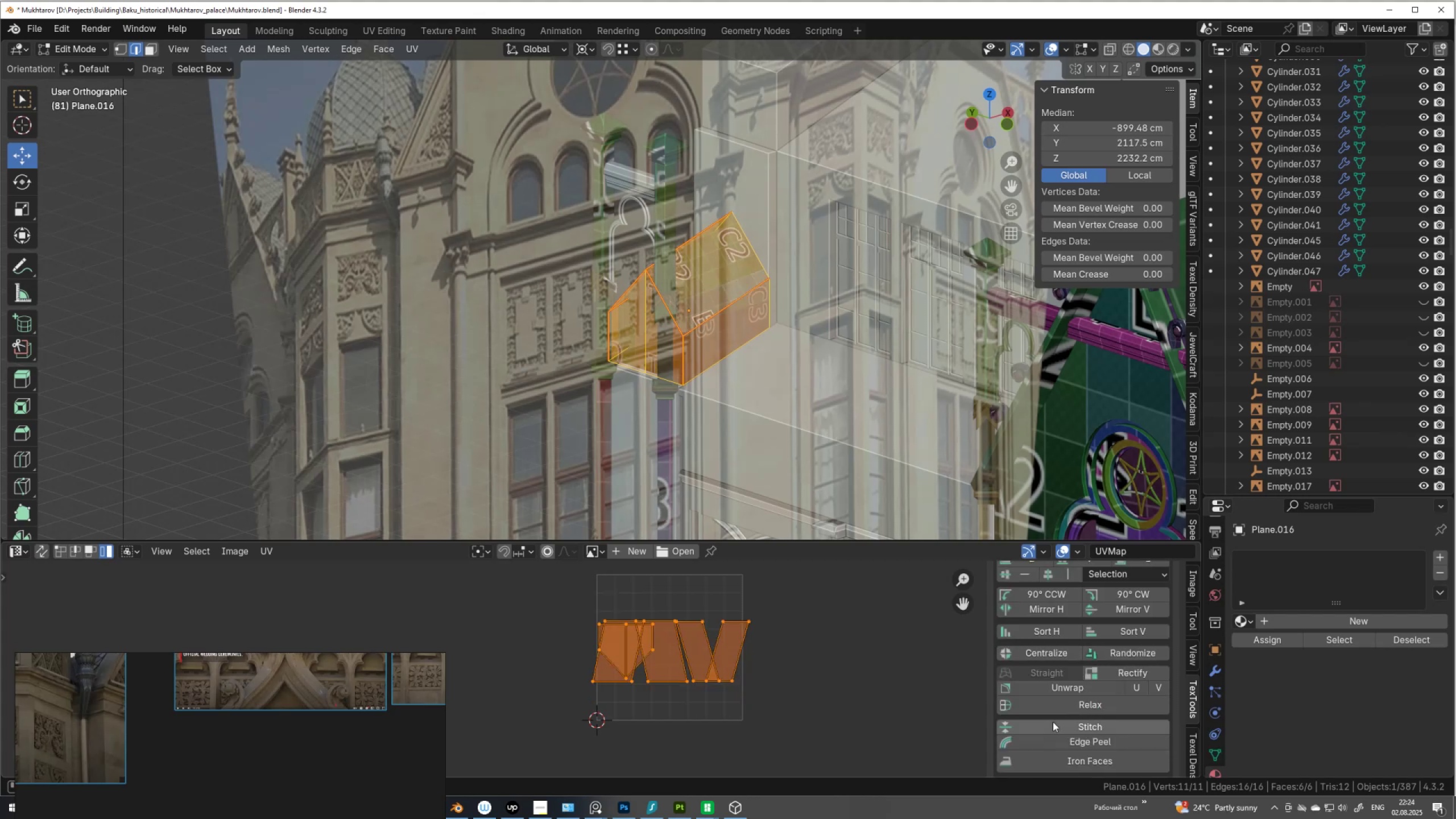 
scroll: coordinate [1053, 722], scroll_direction: up, amount: 1.0
 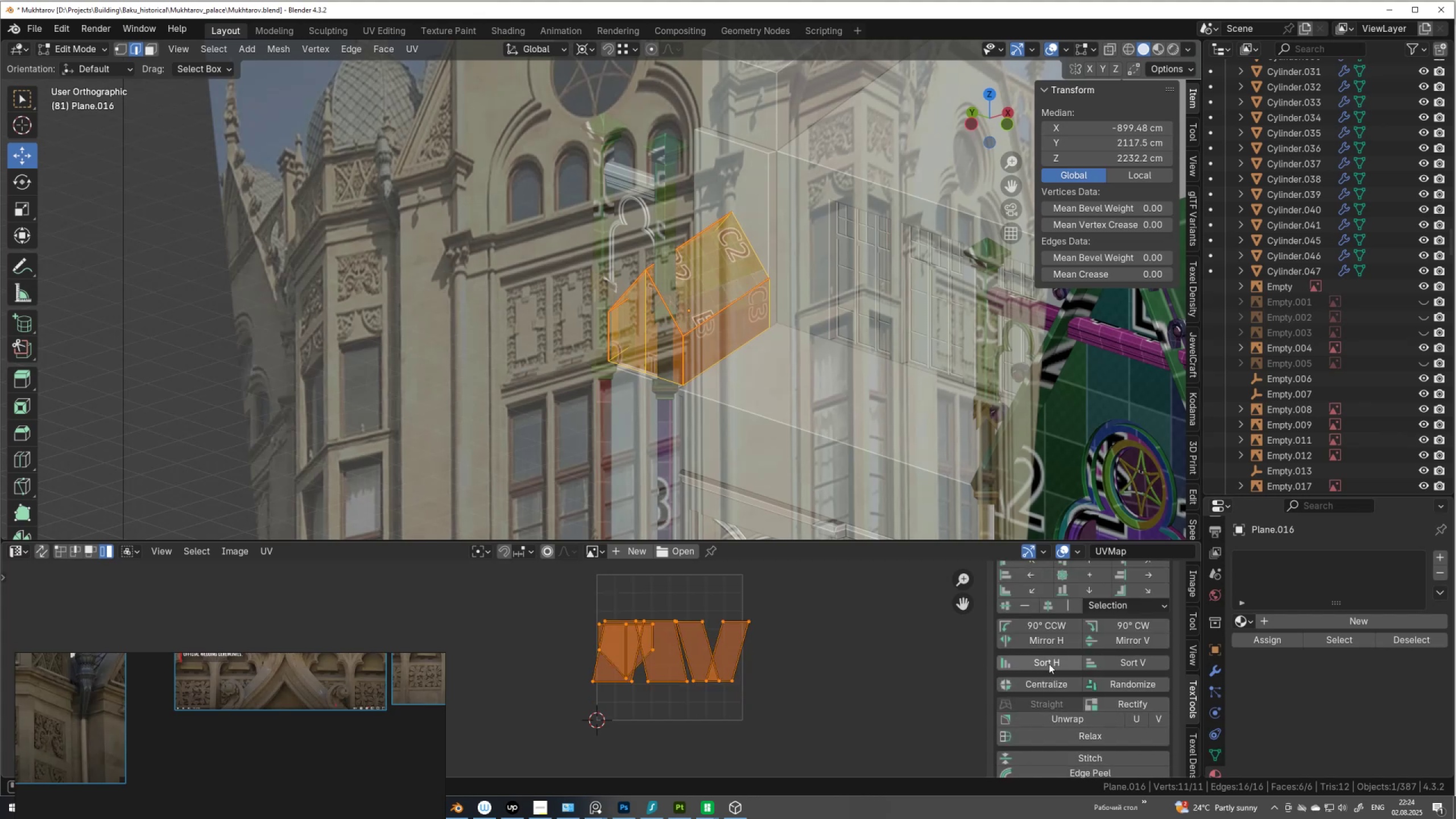 
left_click([1049, 664])
 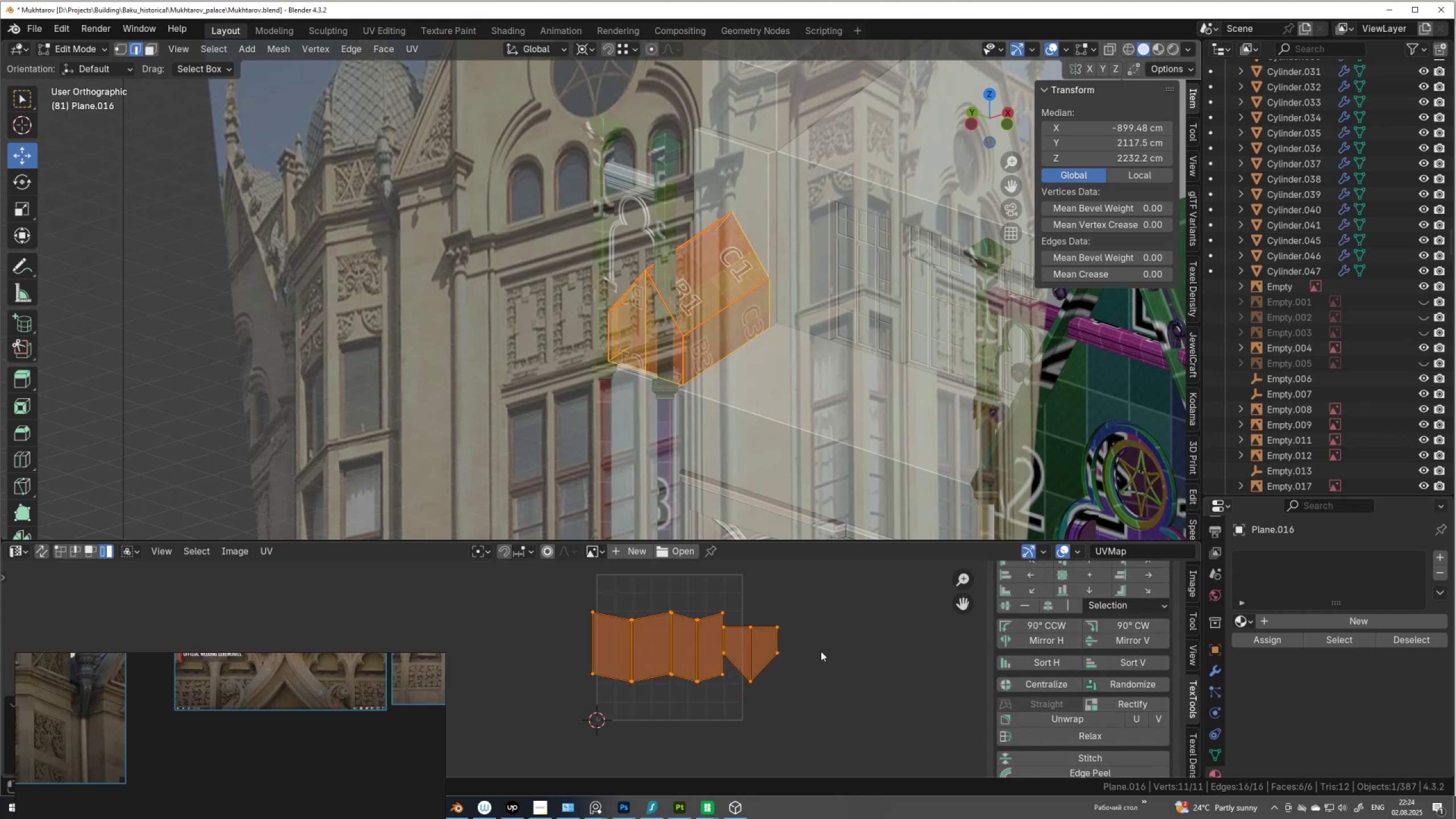 
key(S)
 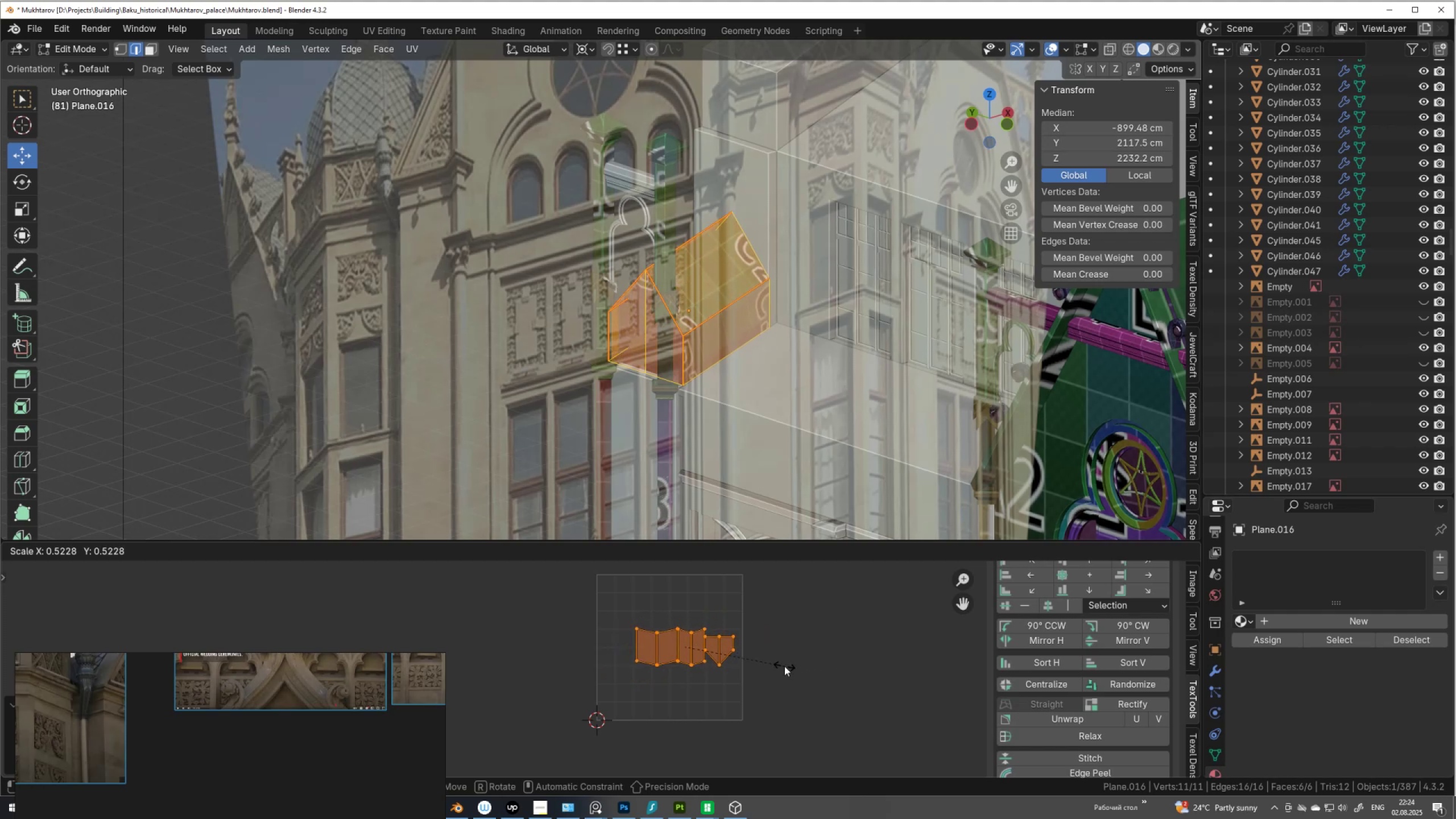 
left_click([784, 666])
 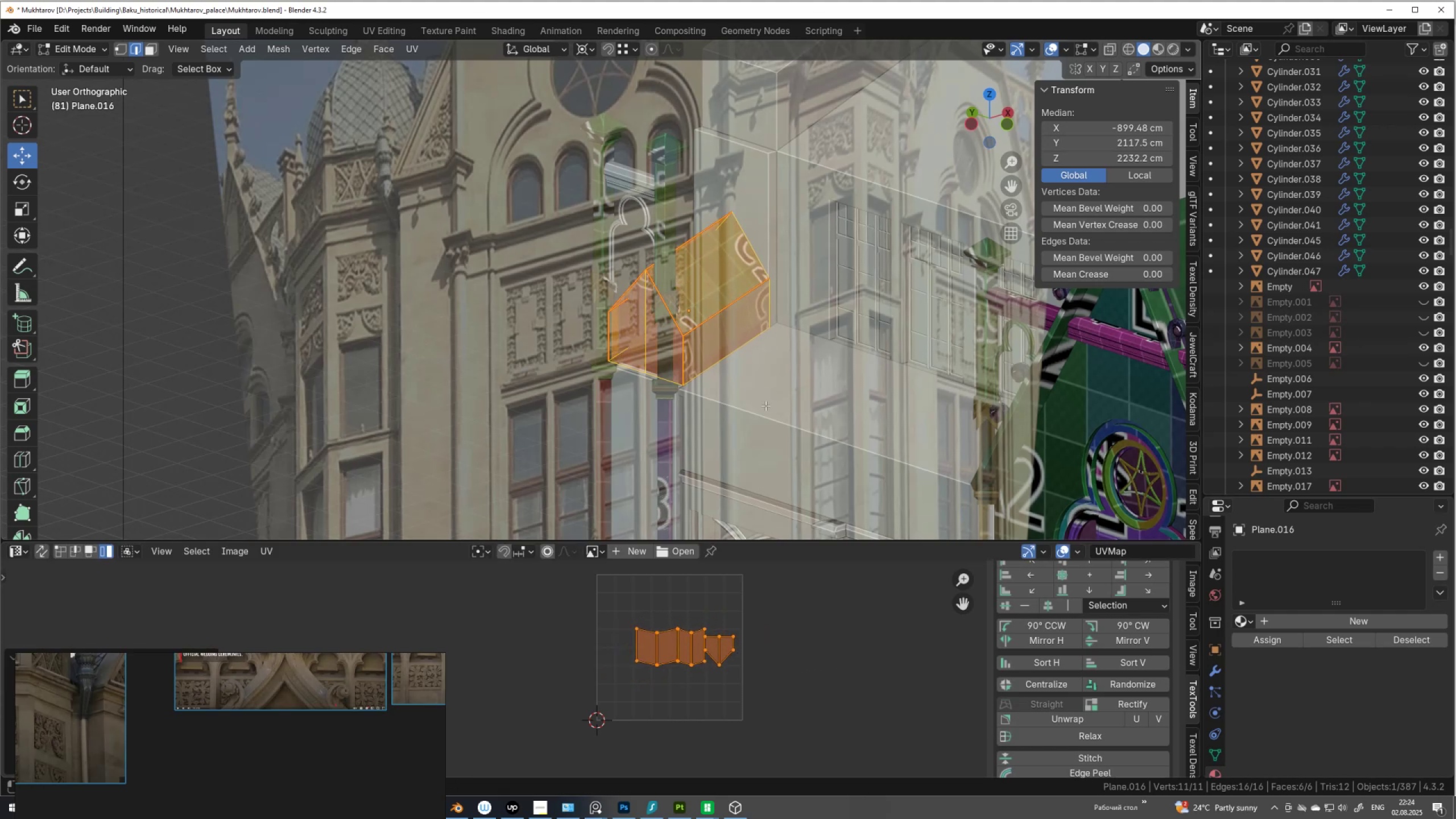 
key(Alt+AltLeft)
 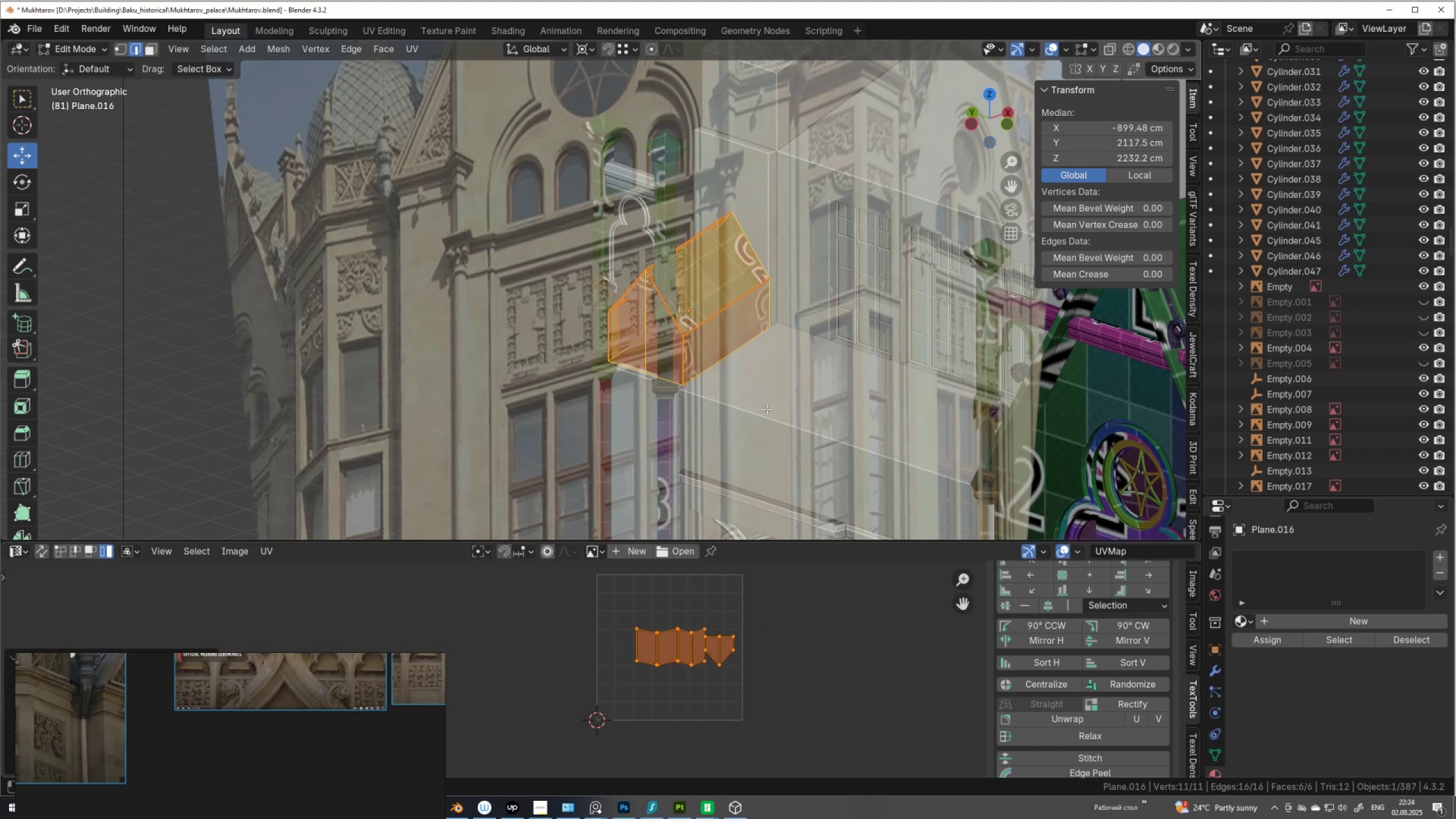 
key(Alt+Z)
 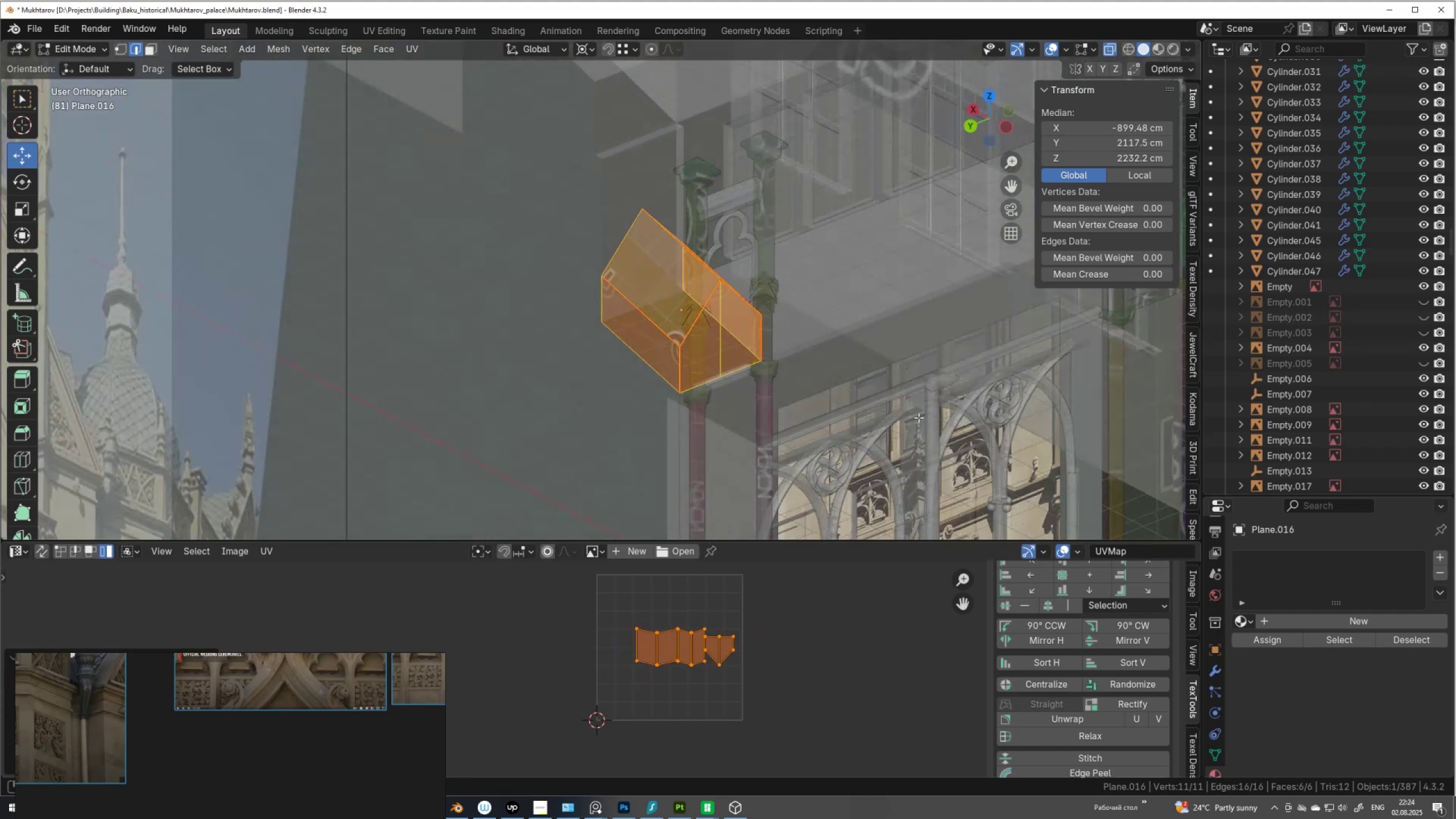 
key(Alt+AltLeft)
 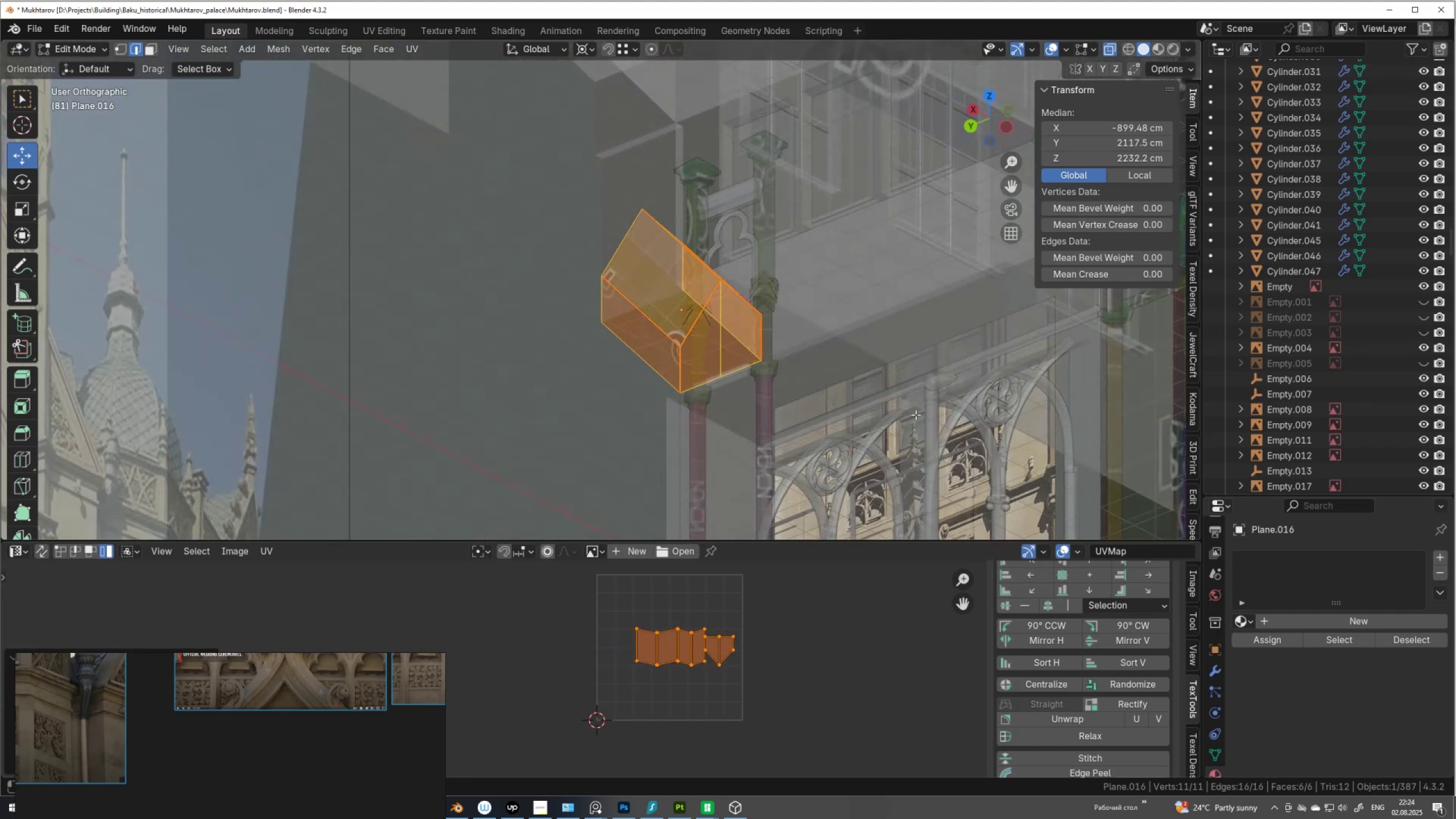 
key(Alt+Z)
 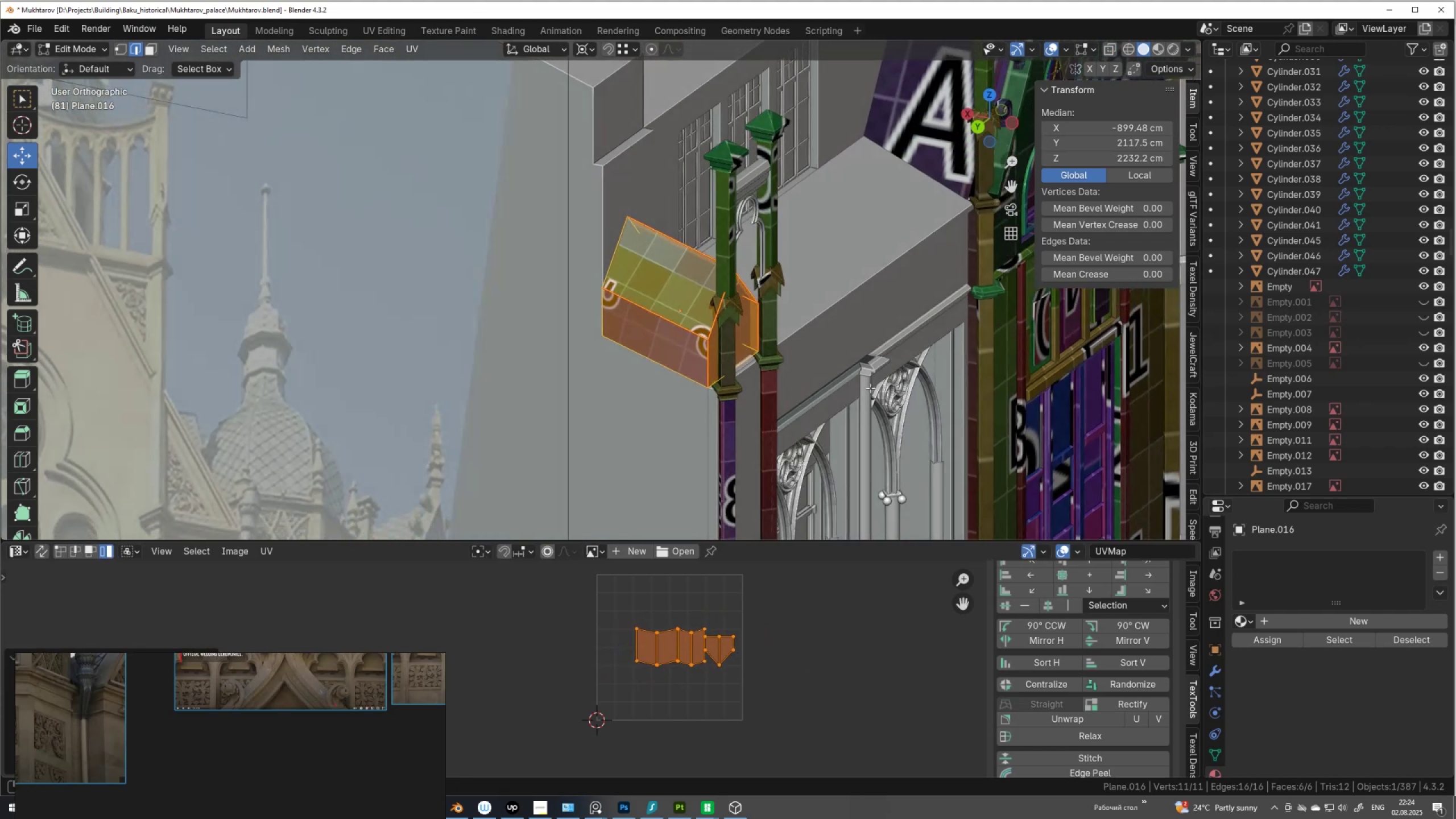 
scroll: coordinate [818, 629], scroll_direction: down, amount: 2.0
 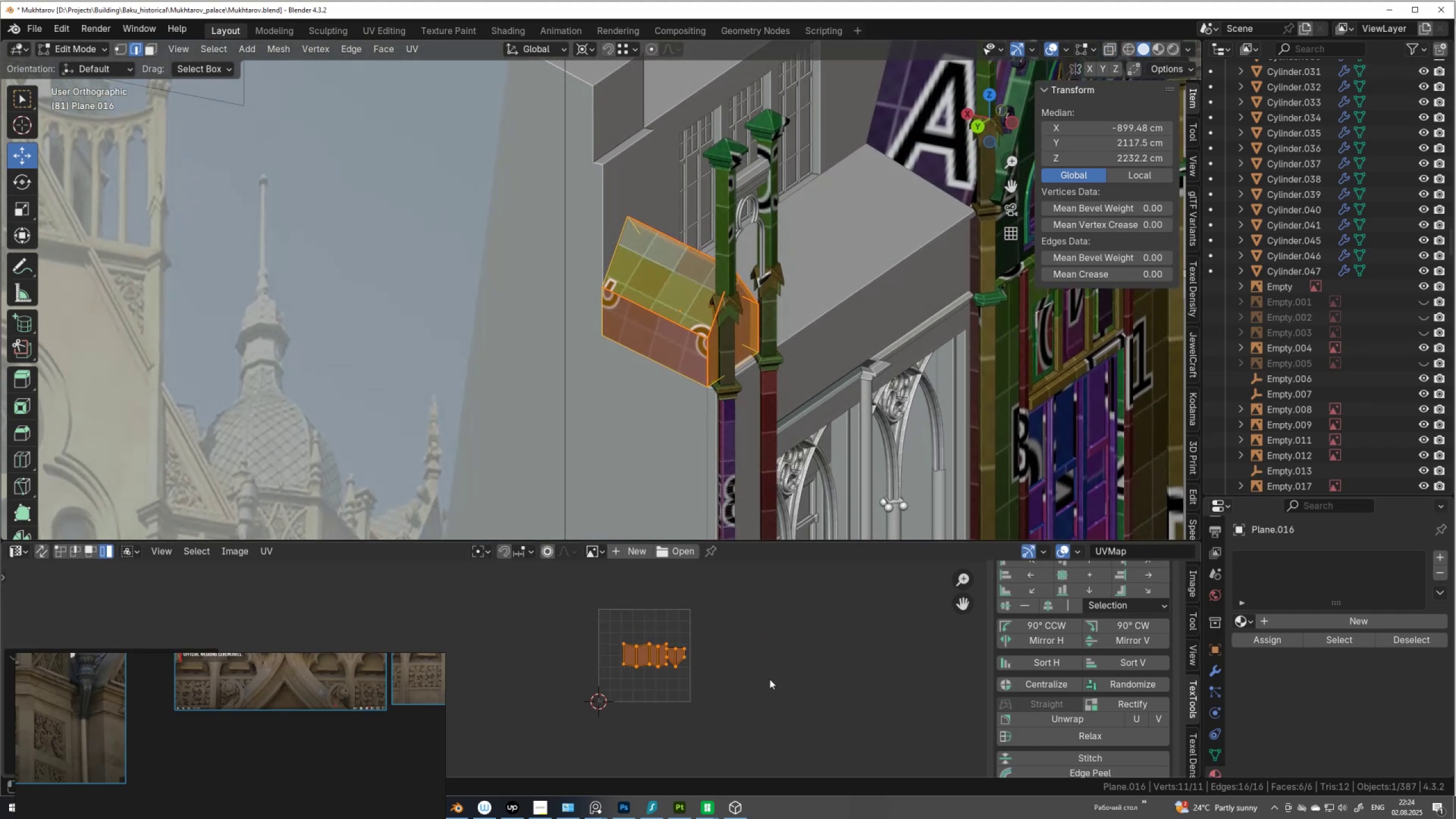 
key(G)
 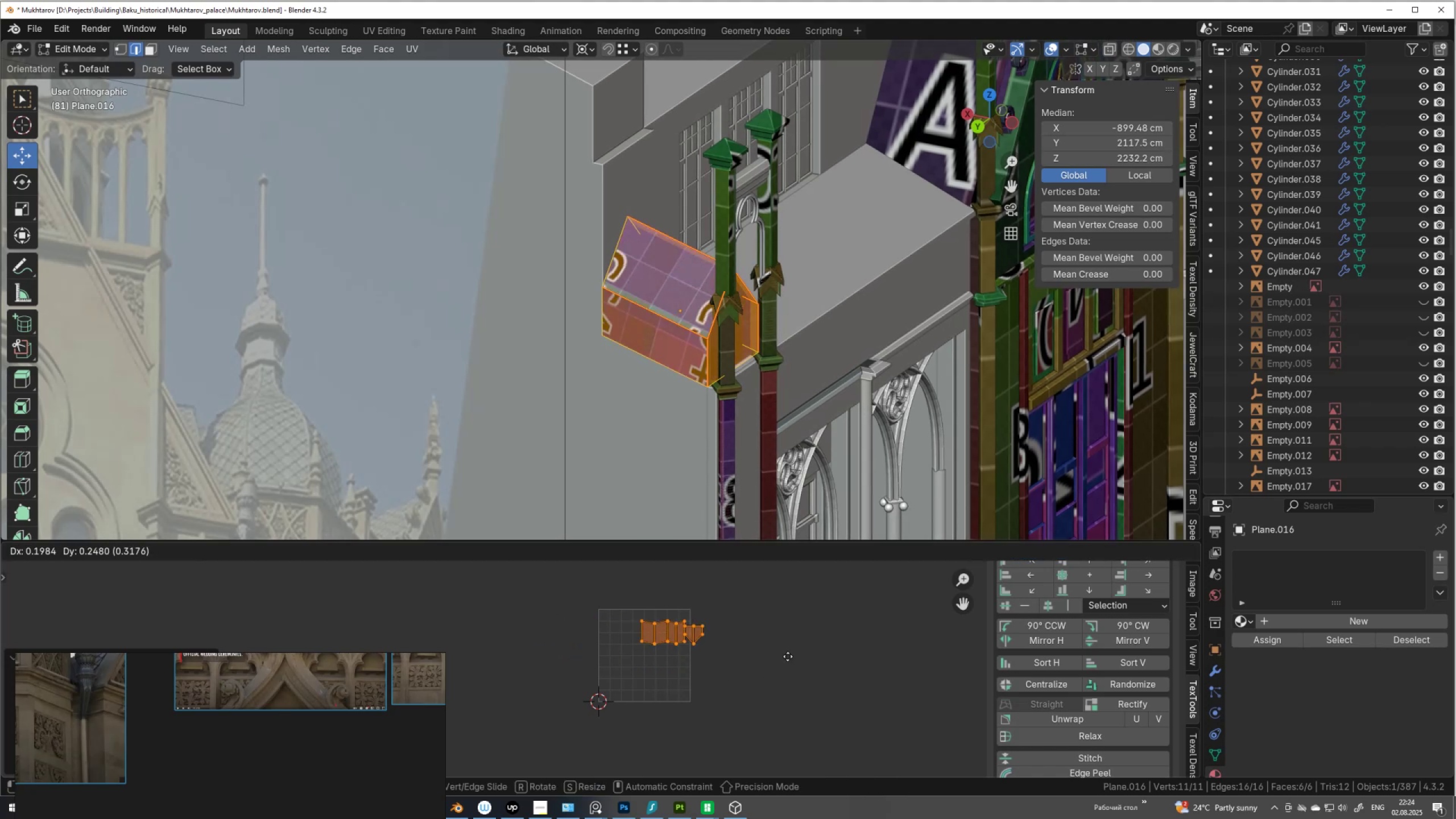 
left_click([861, 656])
 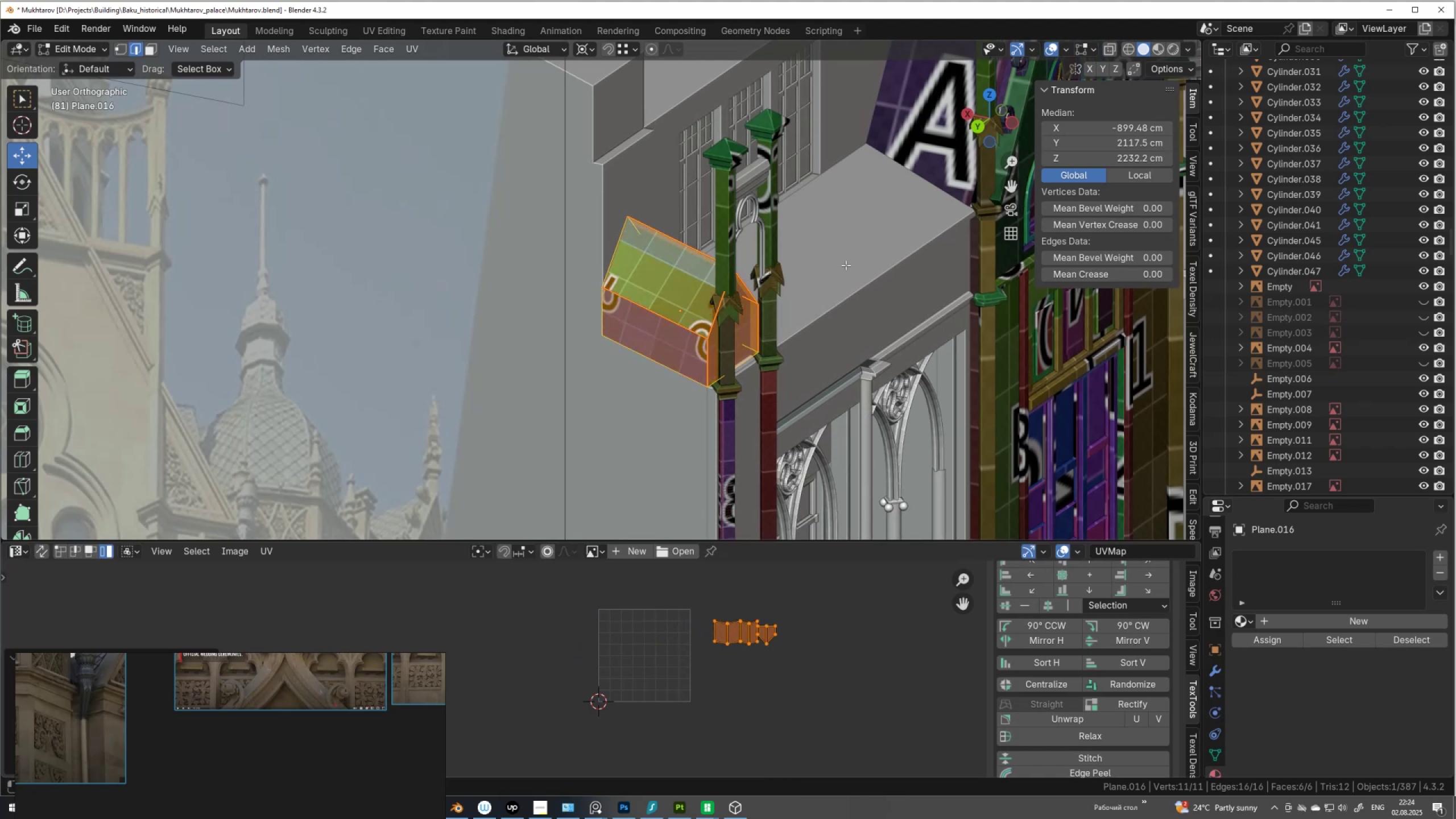 
scroll: coordinate [847, 260], scroll_direction: down, amount: 3.0
 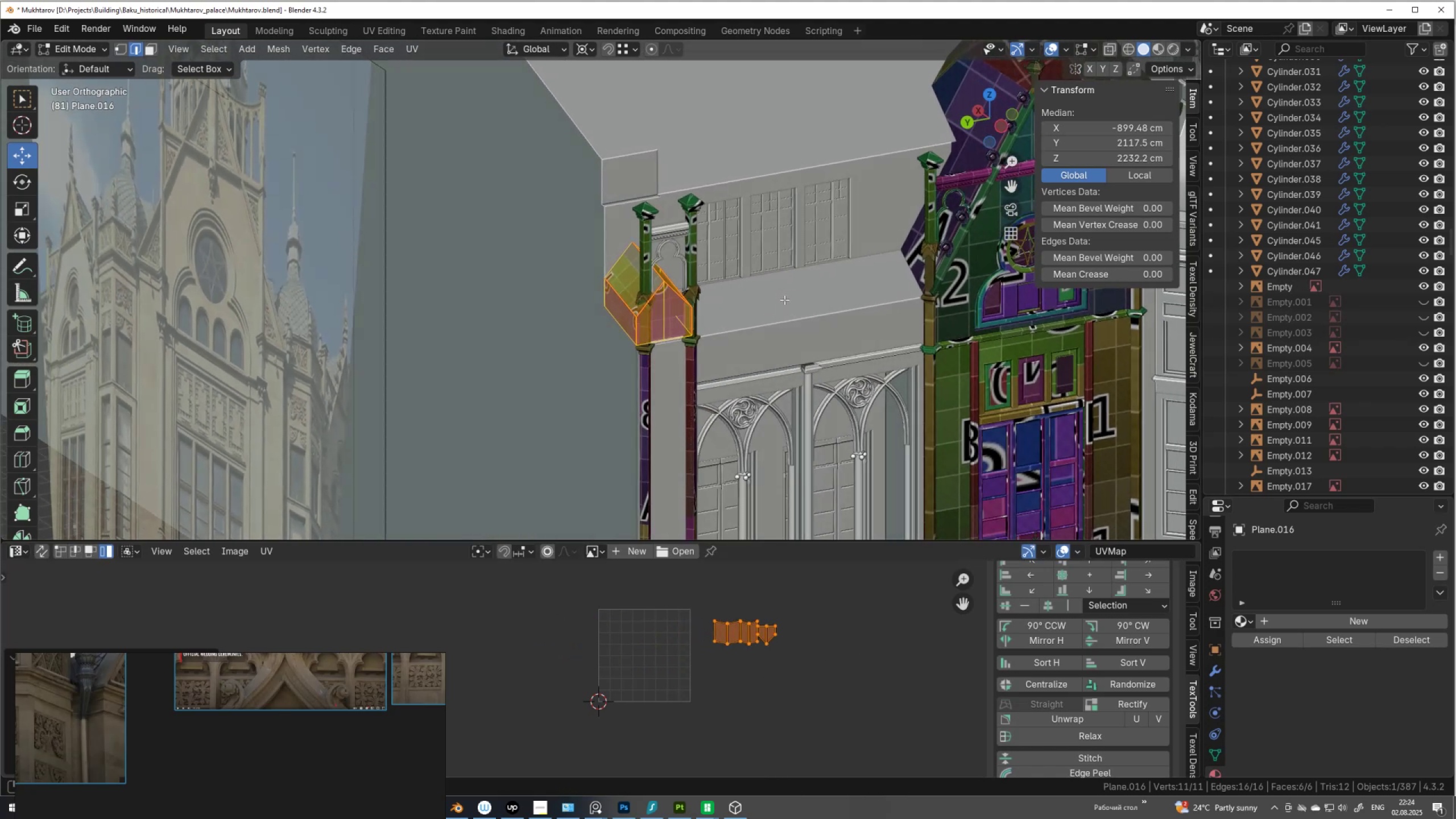 
scroll: coordinate [710, 260], scroll_direction: up, amount: 4.0
 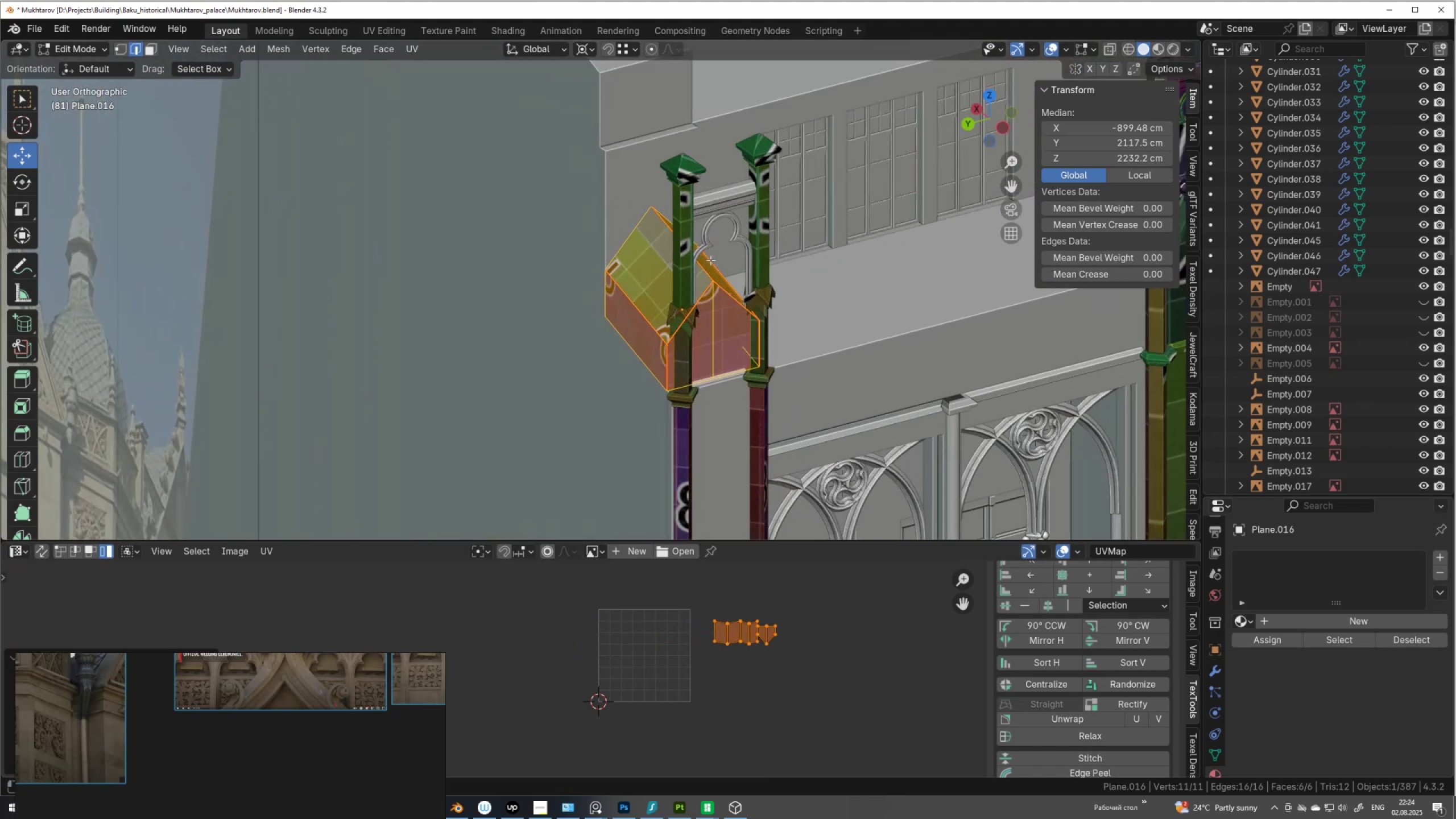 
hold_key(key=ShiftLeft, duration=0.34)
 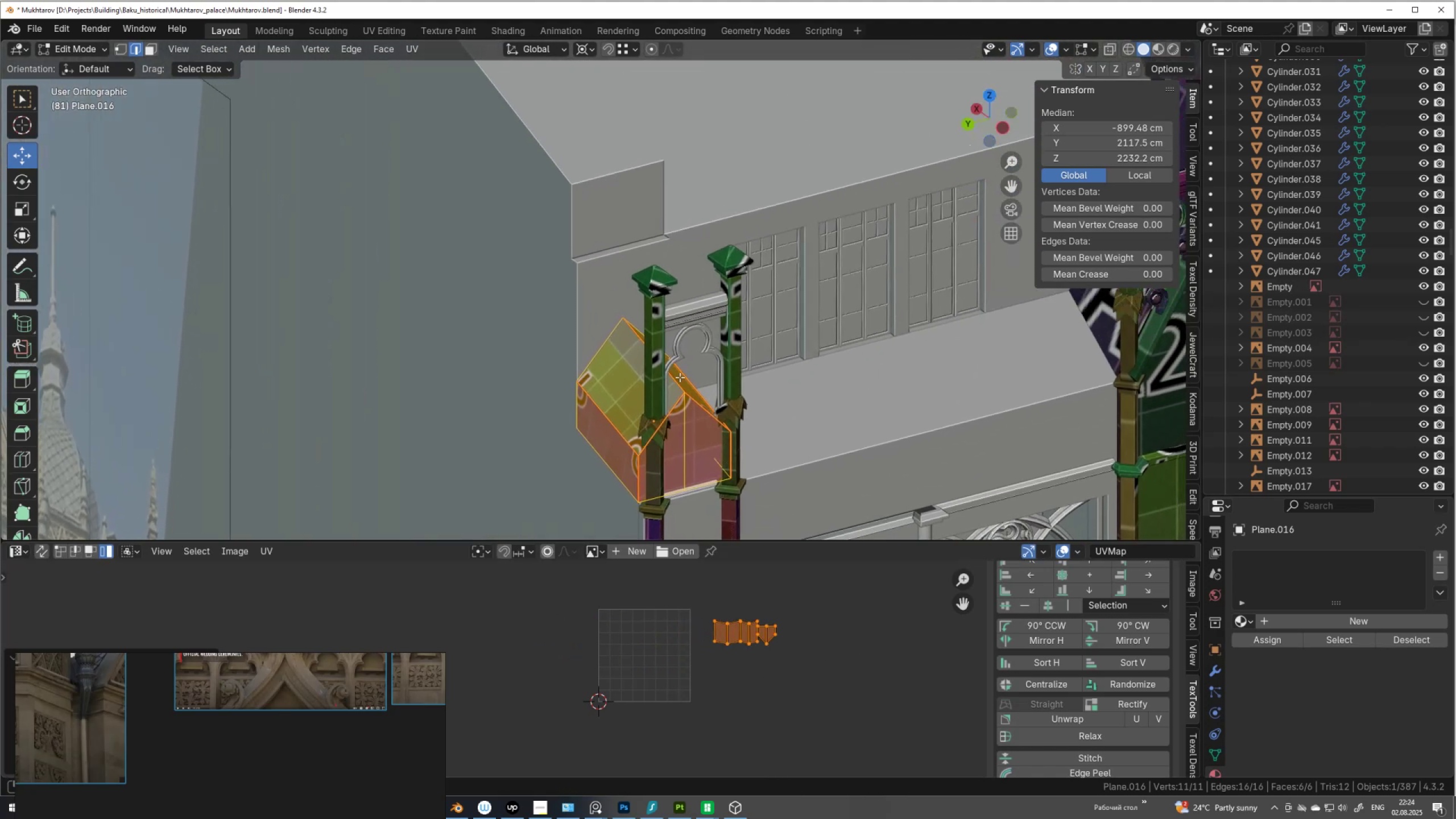 
scroll: coordinate [735, 288], scroll_direction: up, amount: 5.0
 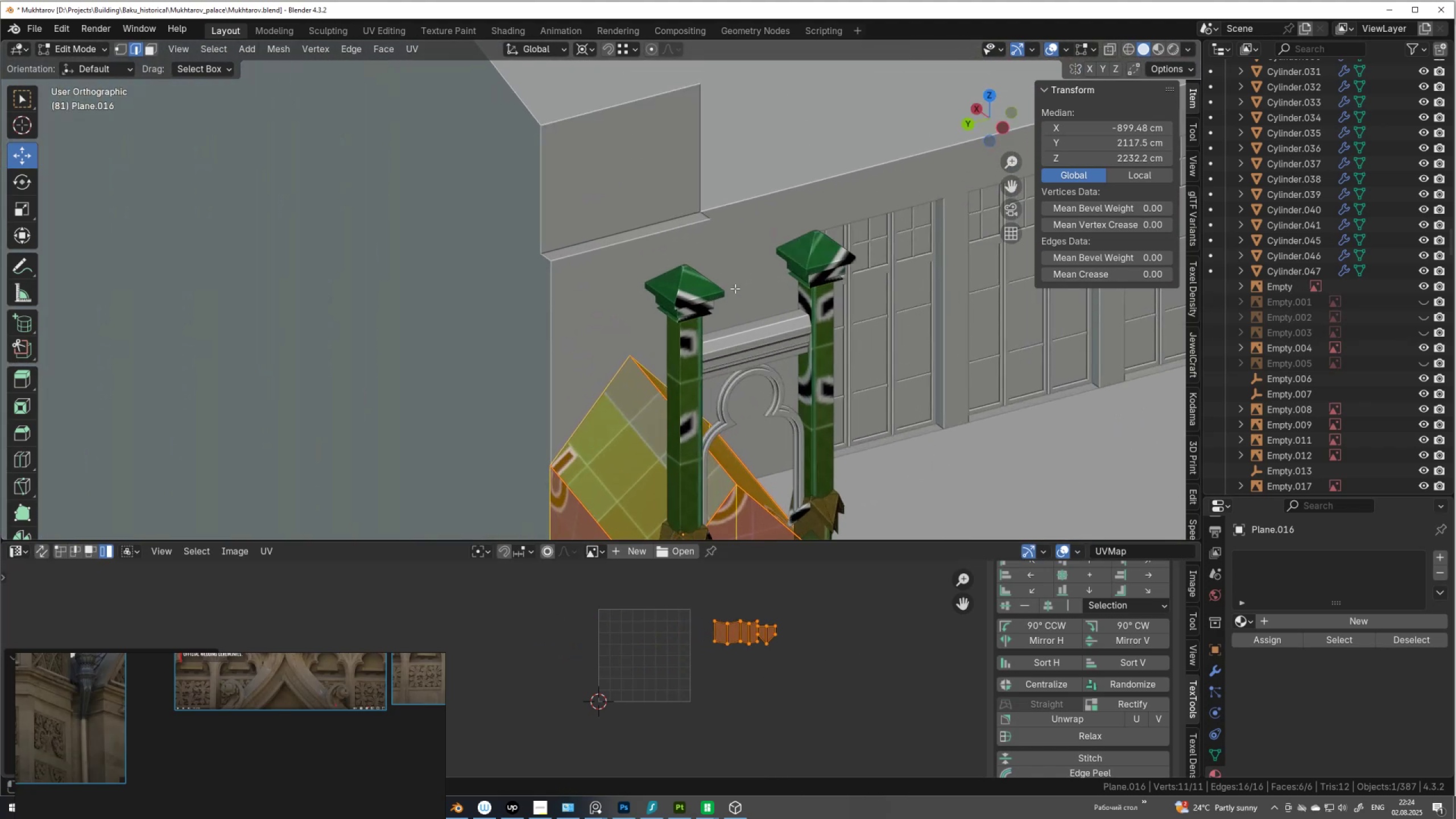 
key(Tab)
 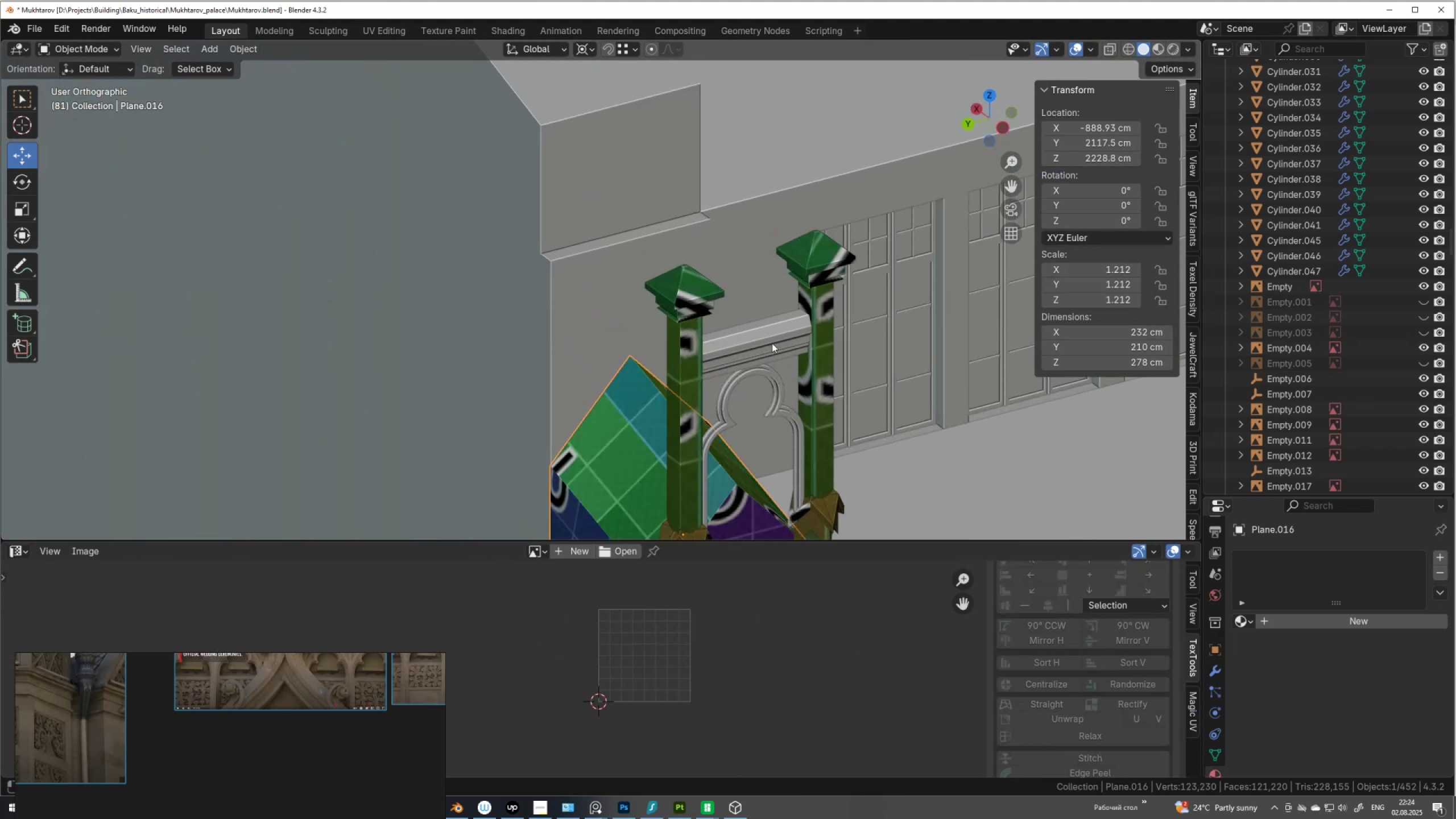 
left_click([772, 342])
 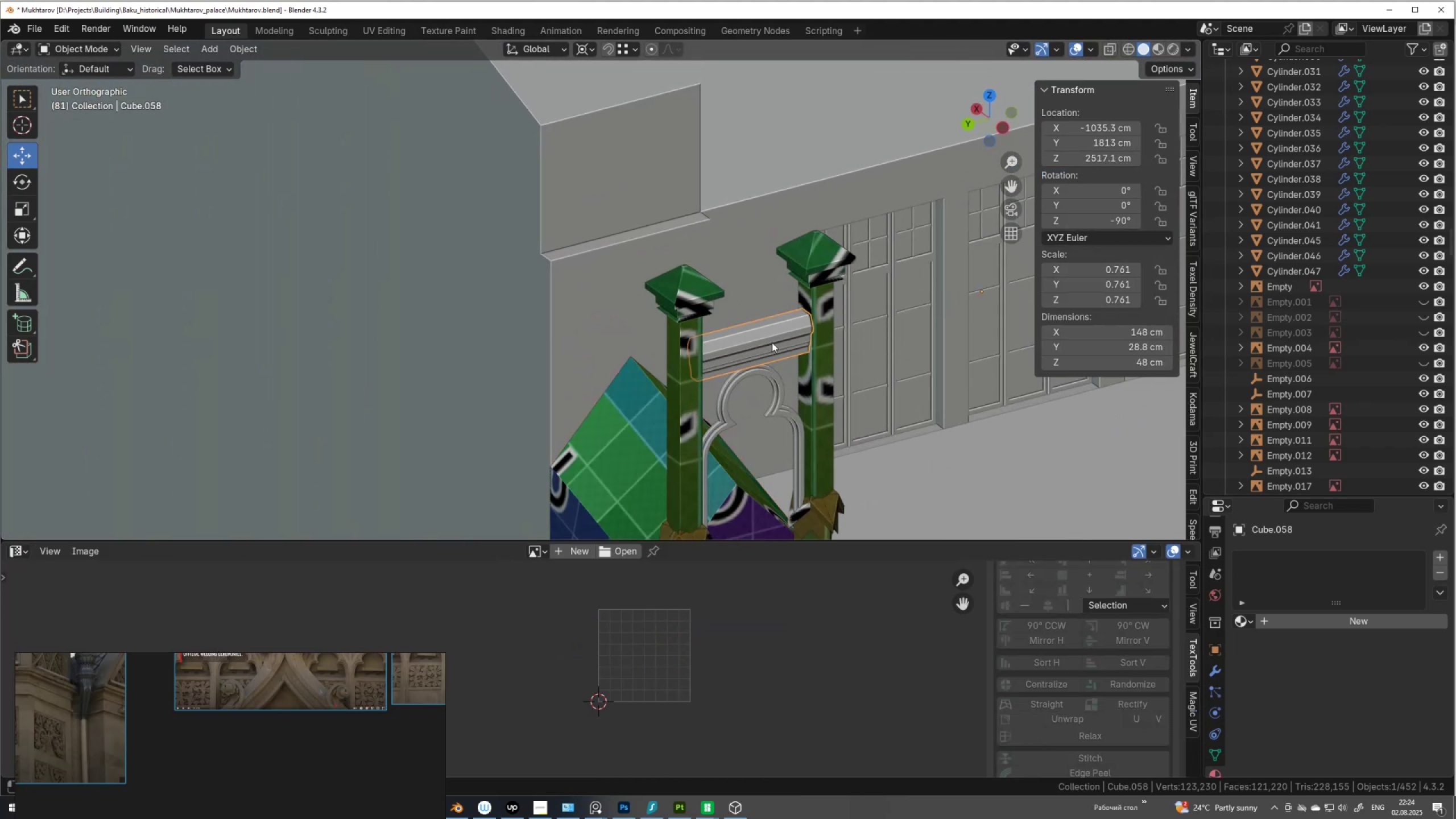 
key(Tab)
 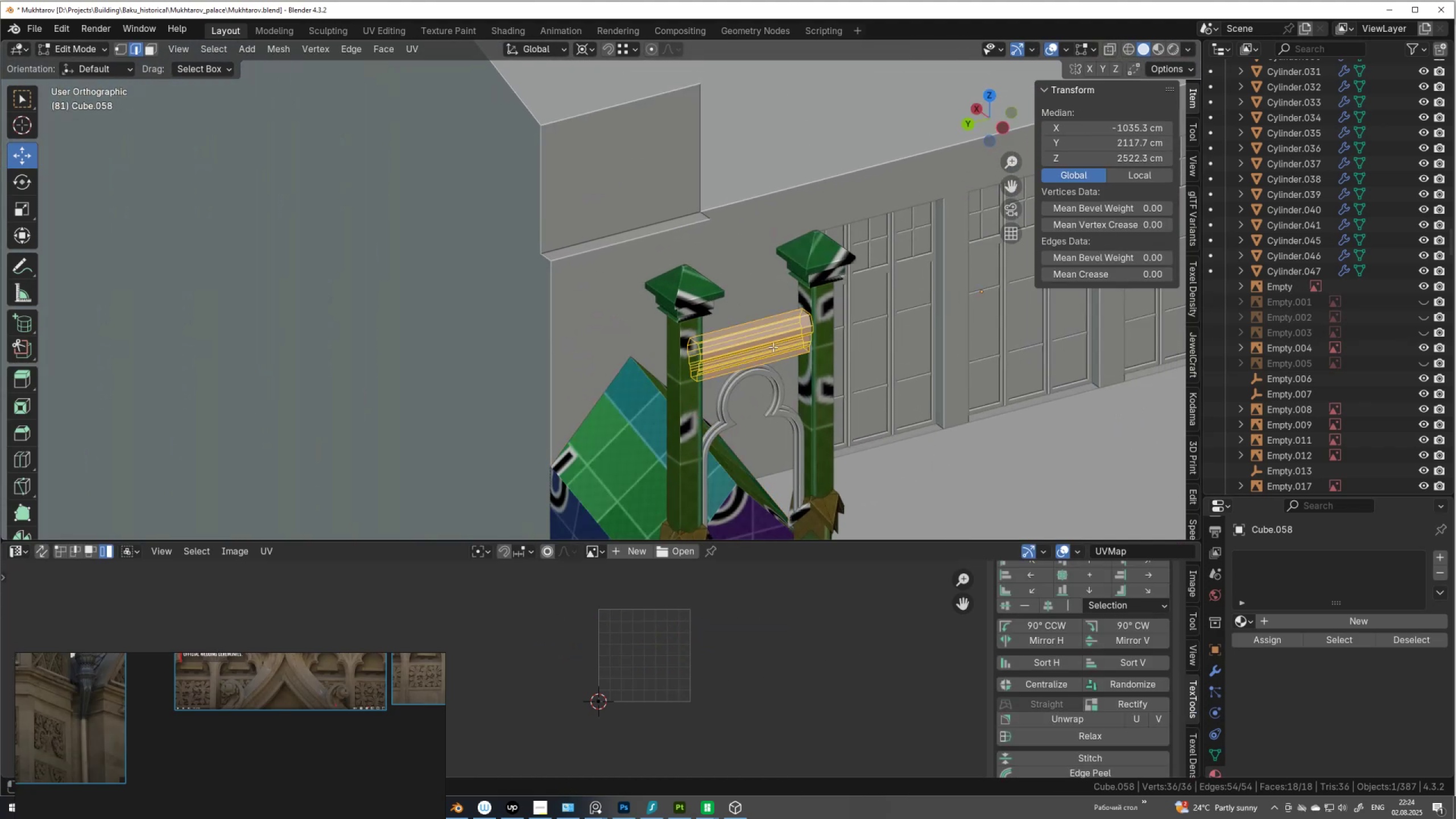 
scroll: coordinate [800, 382], scroll_direction: up, amount: 4.0
 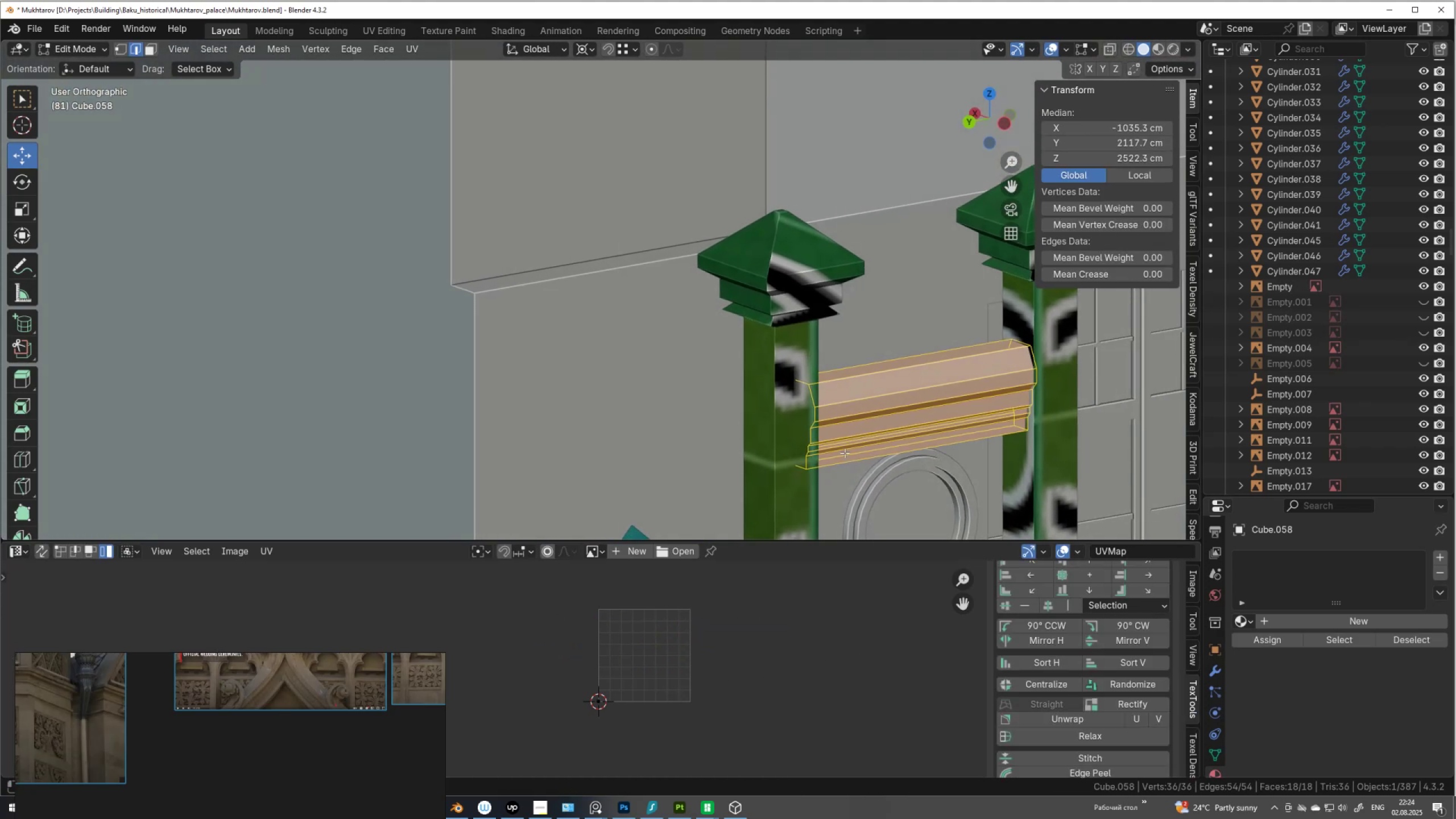 
left_click([845, 452])
 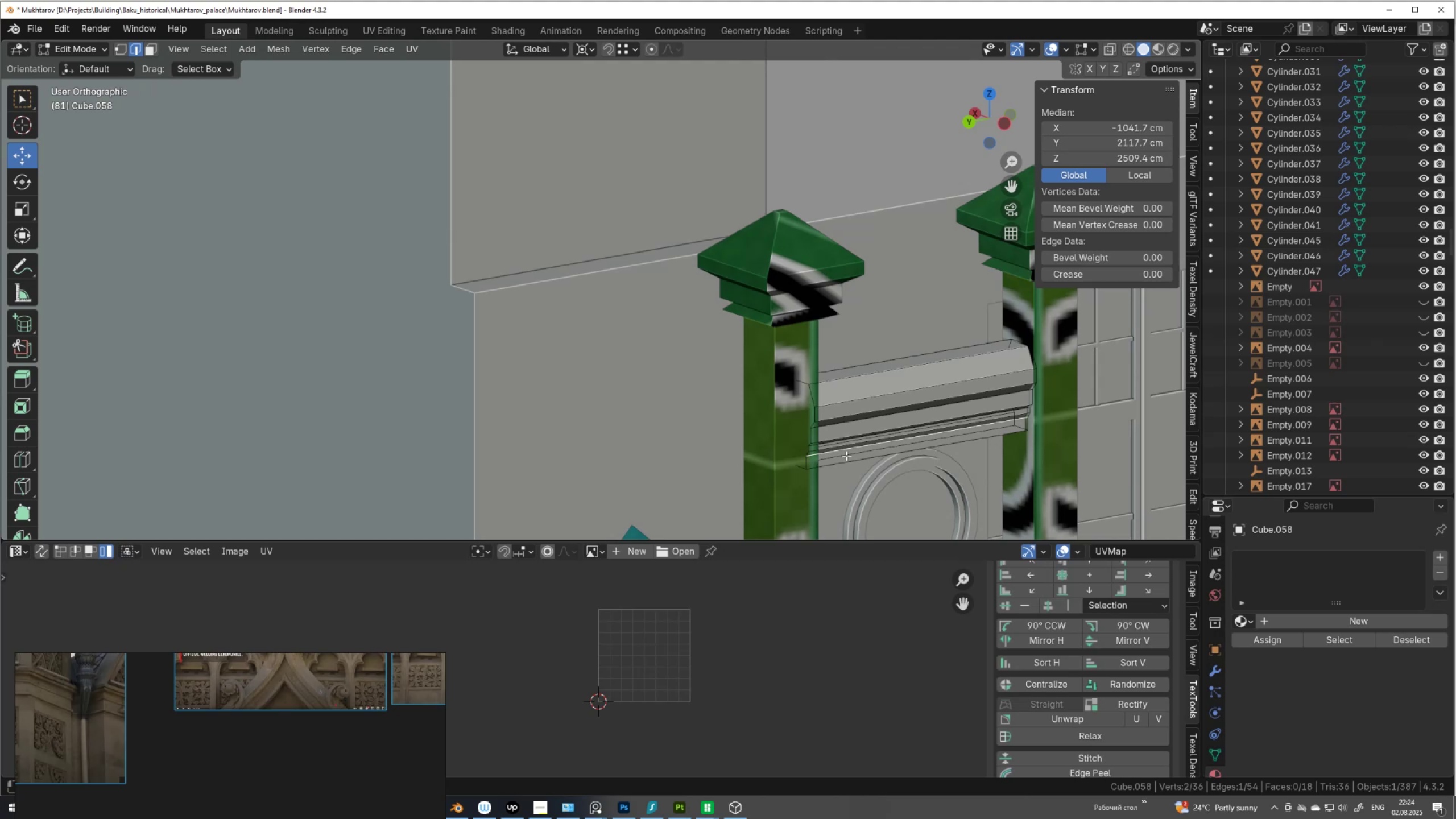 
left_click([846, 456])
 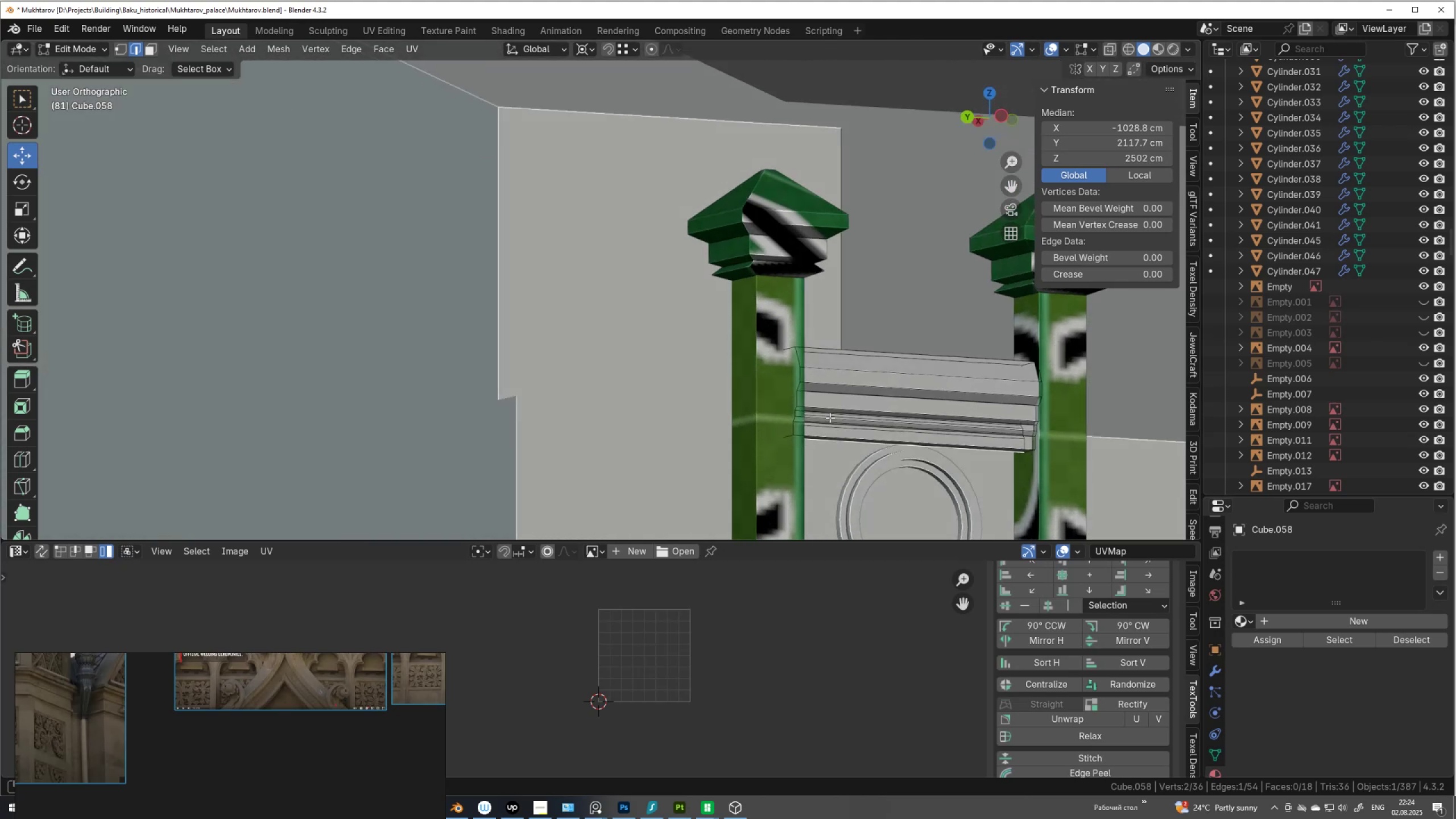 
right_click([536, 421])
 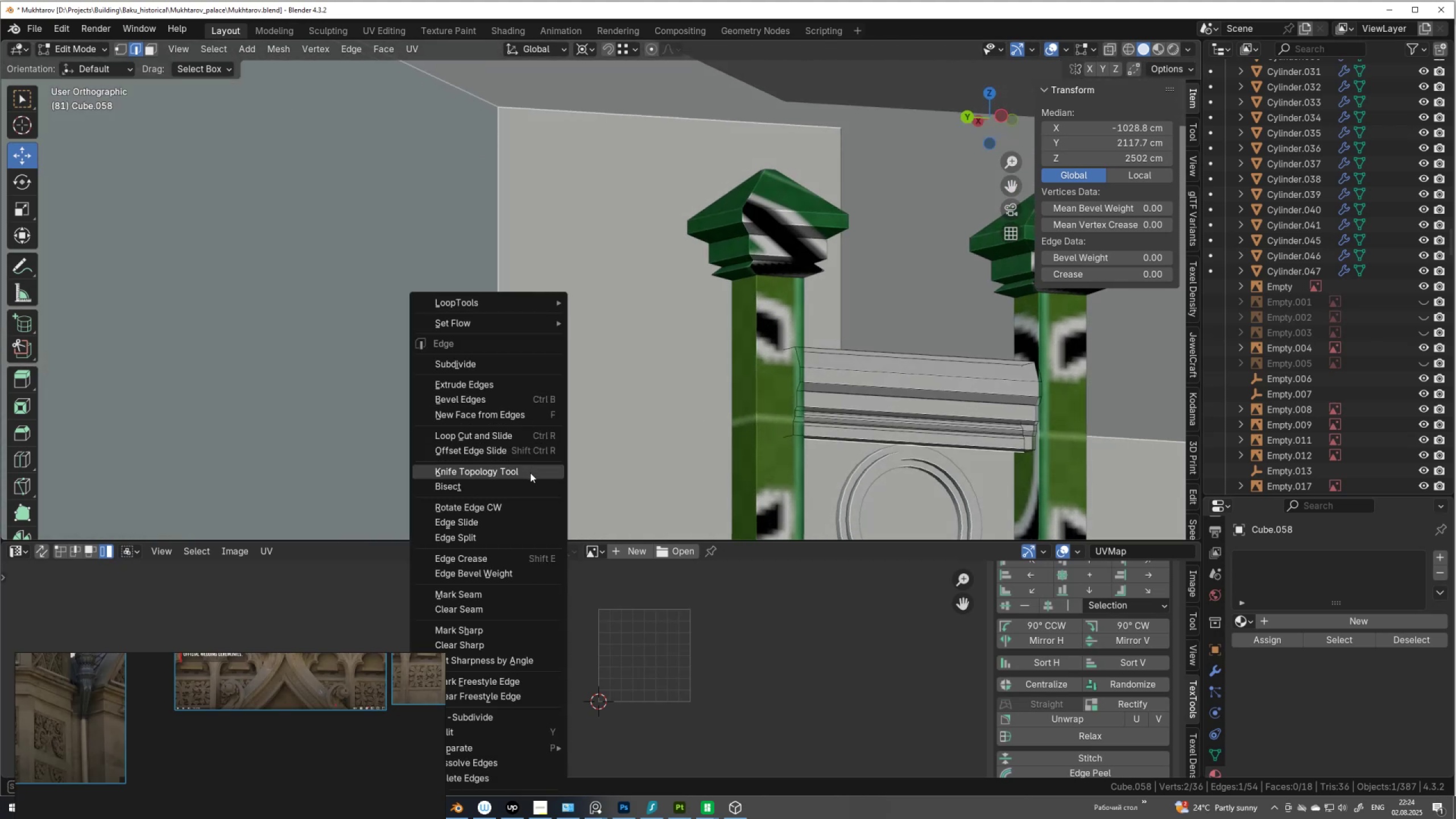 
left_click([516, 596])
 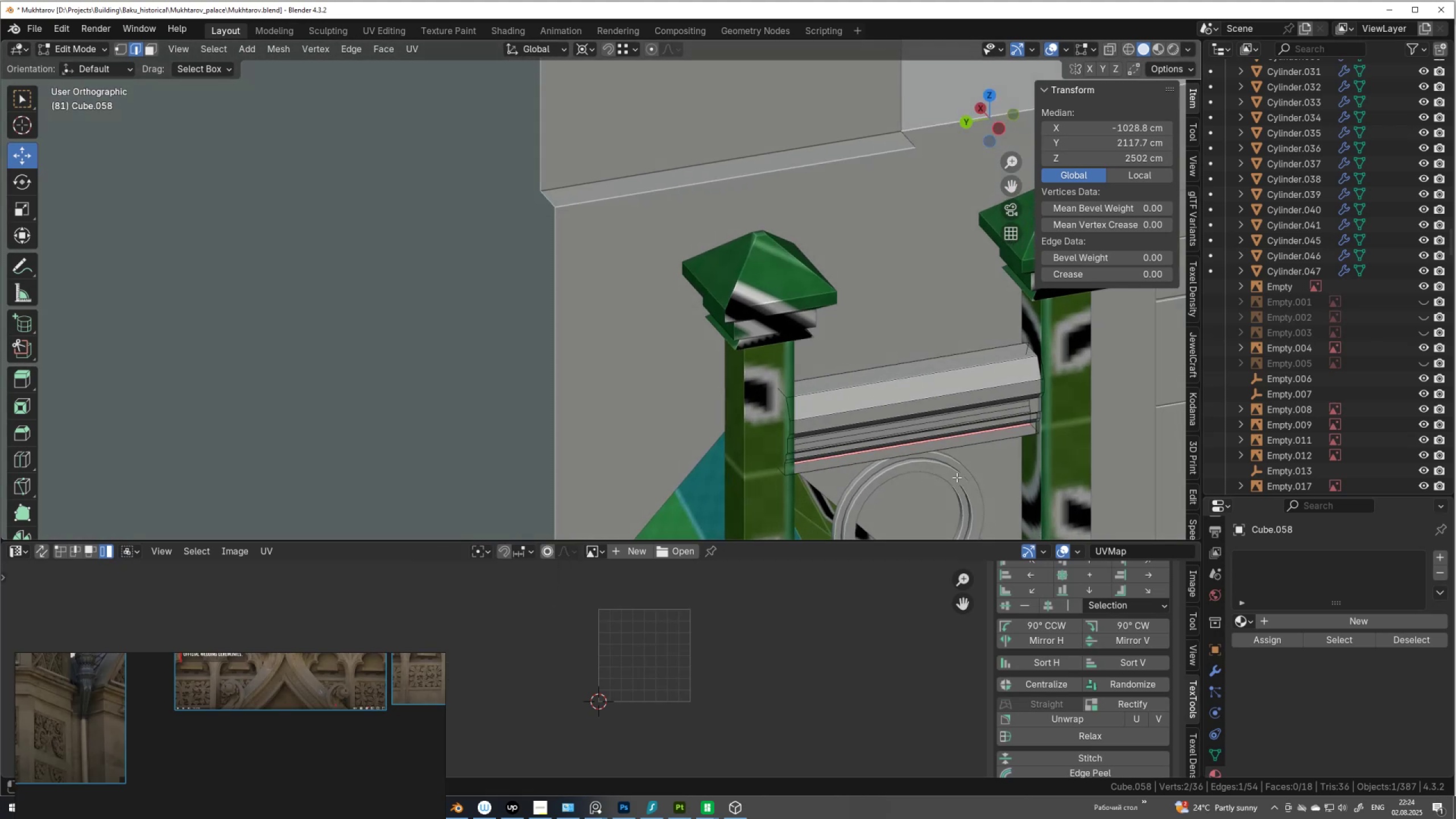 
type(au)
 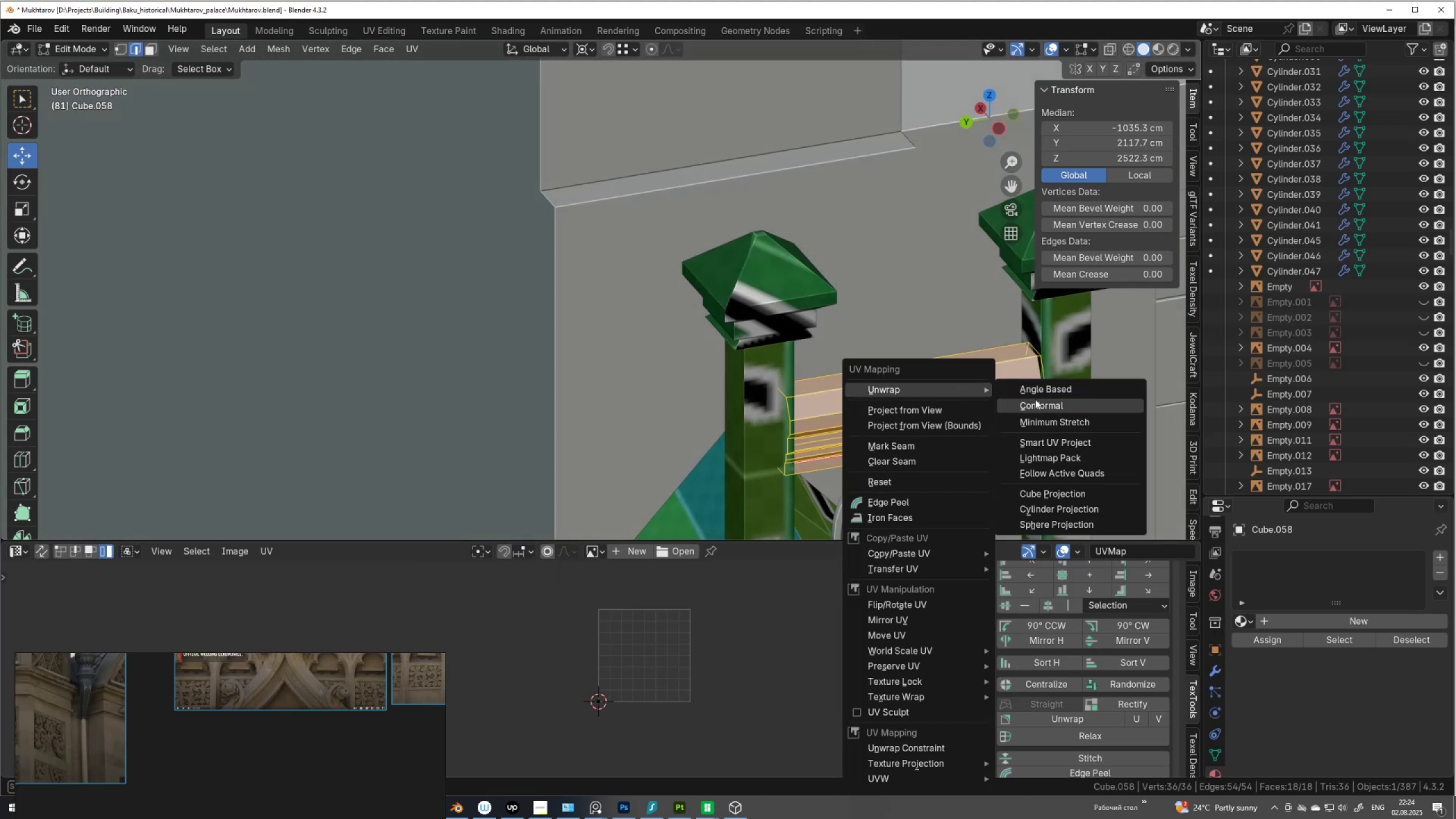 
left_click([1037, 407])
 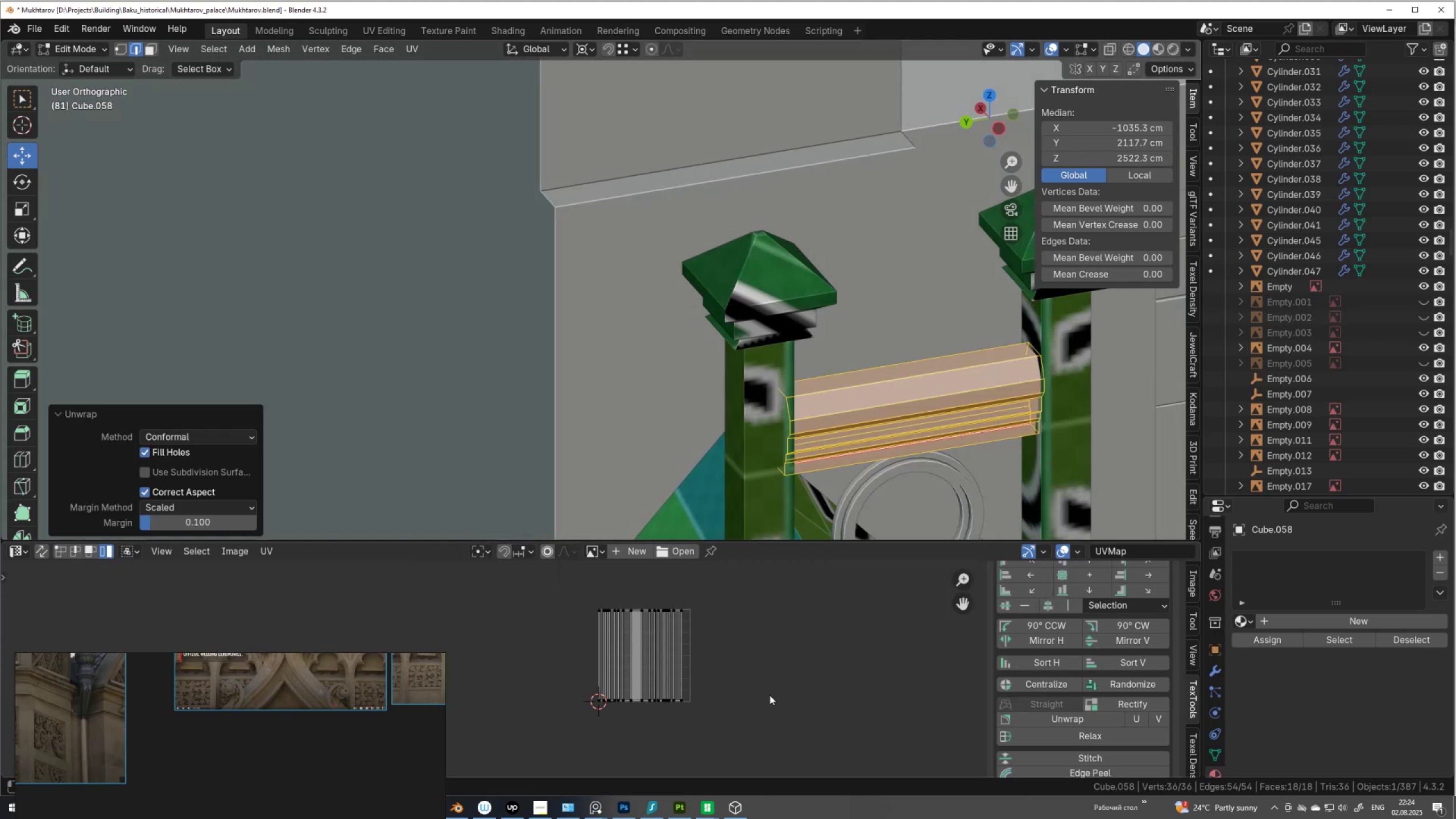 
type(as)
 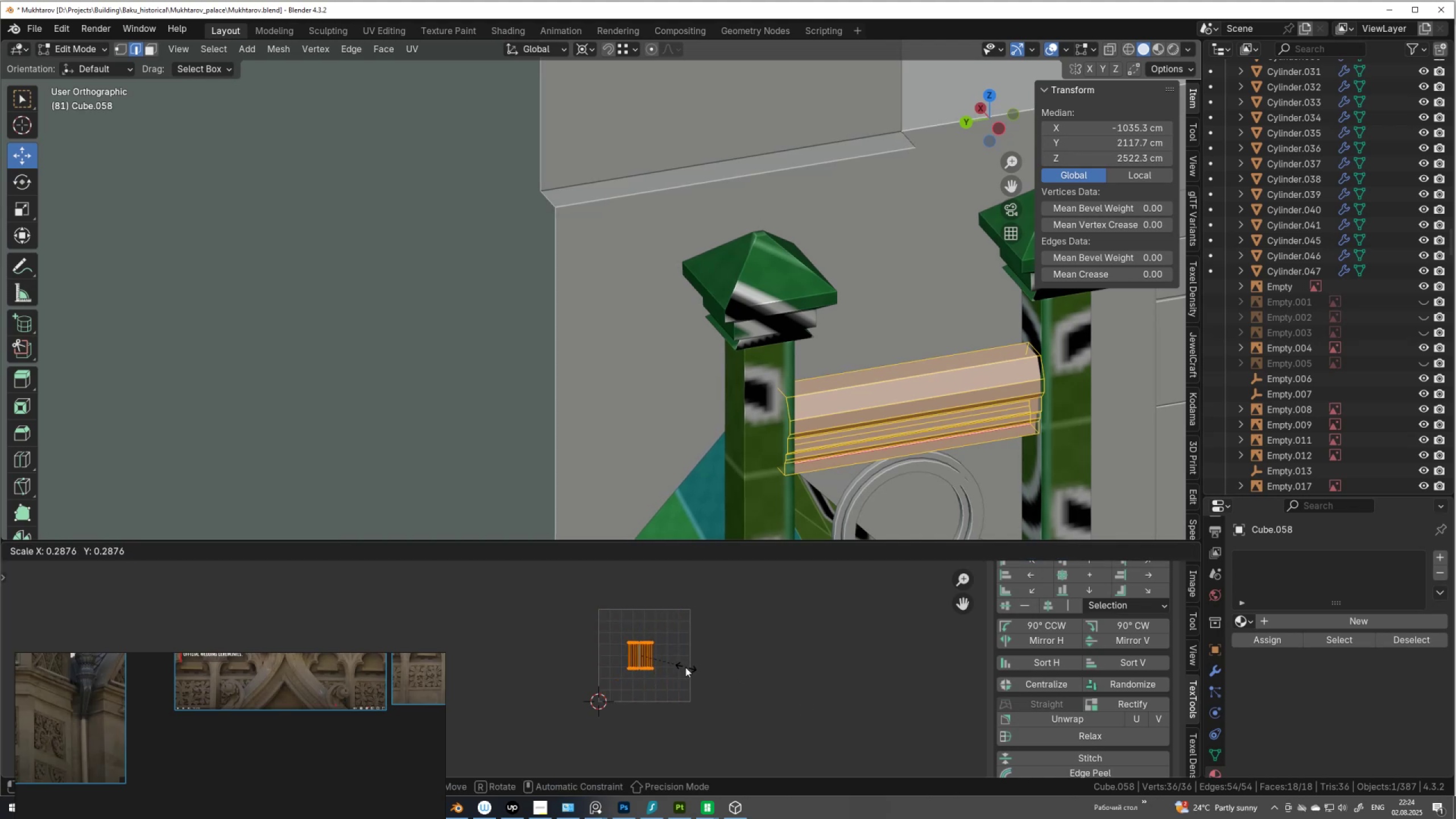 
left_click([685, 667])
 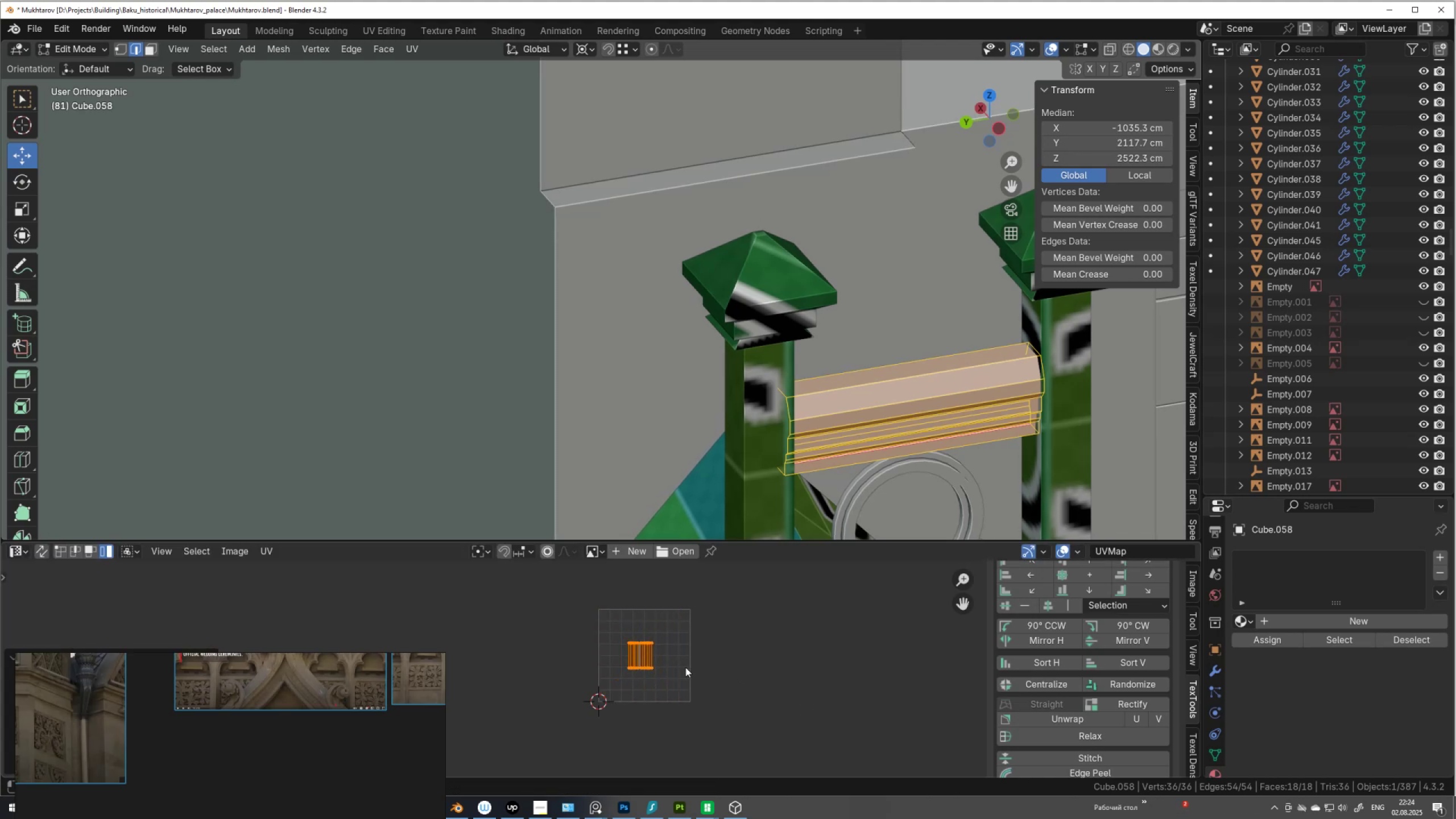 
scroll: coordinate [685, 667], scroll_direction: down, amount: 2.0
 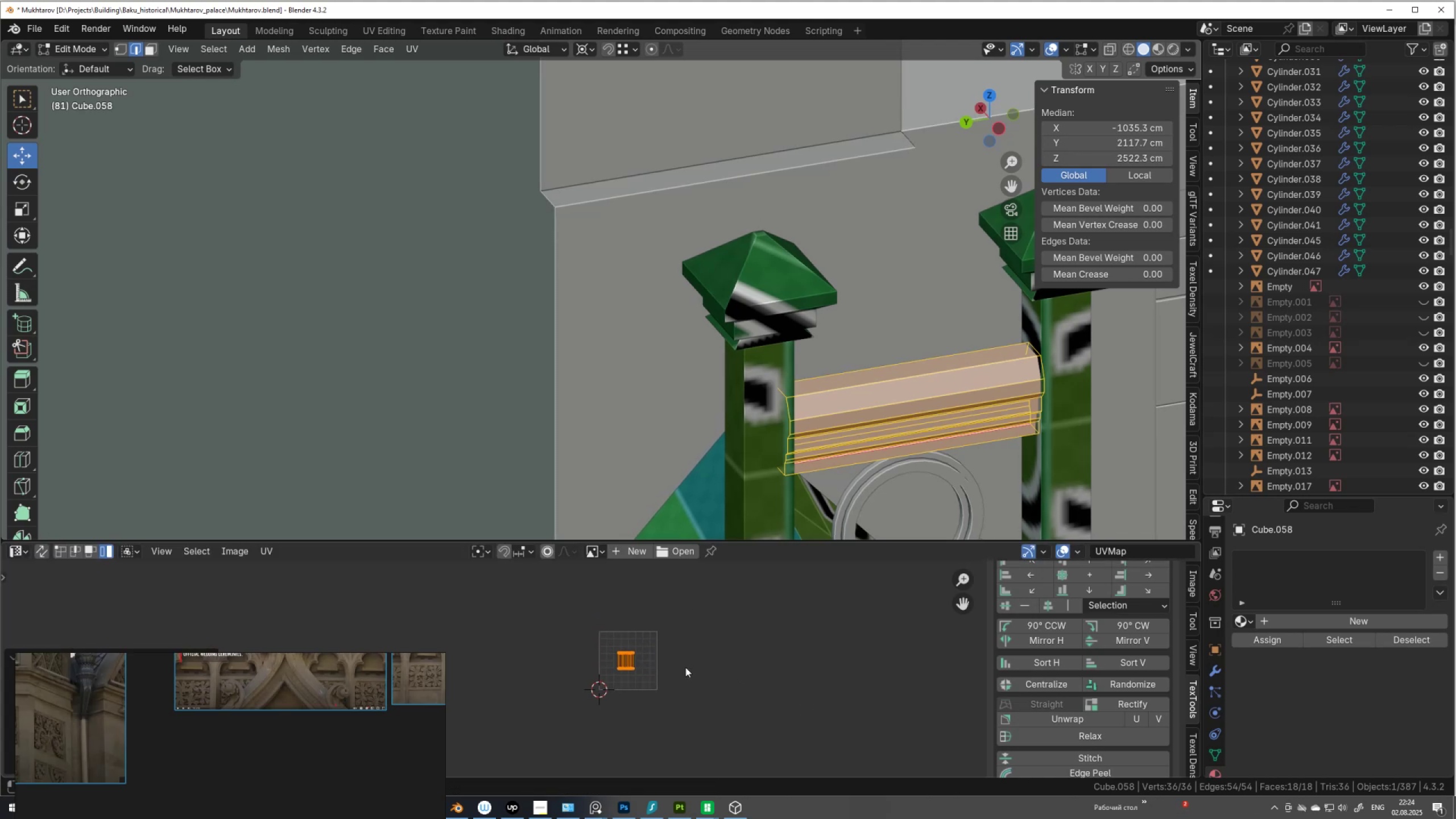 
key(G)
 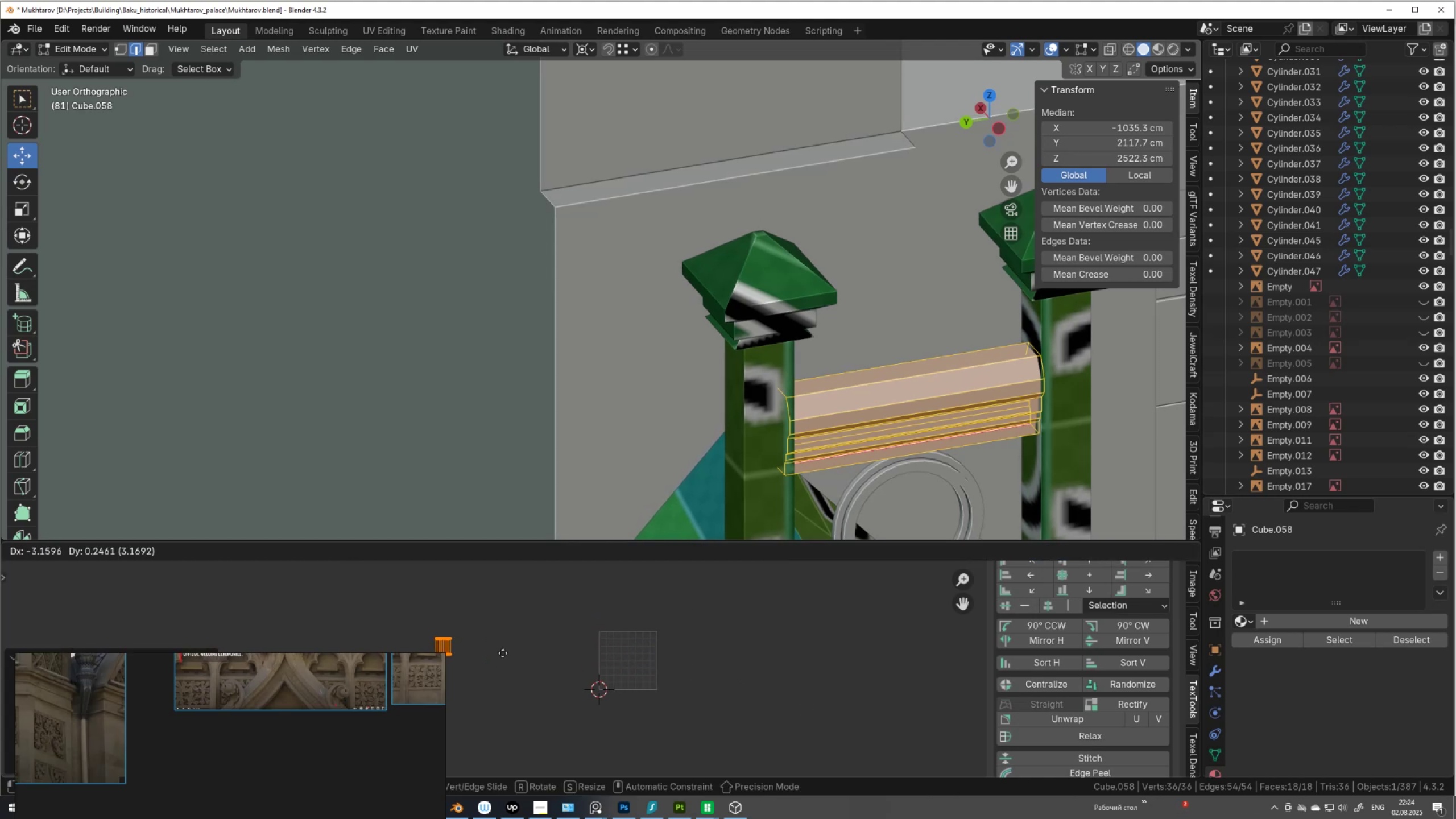 
left_click([503, 651])
 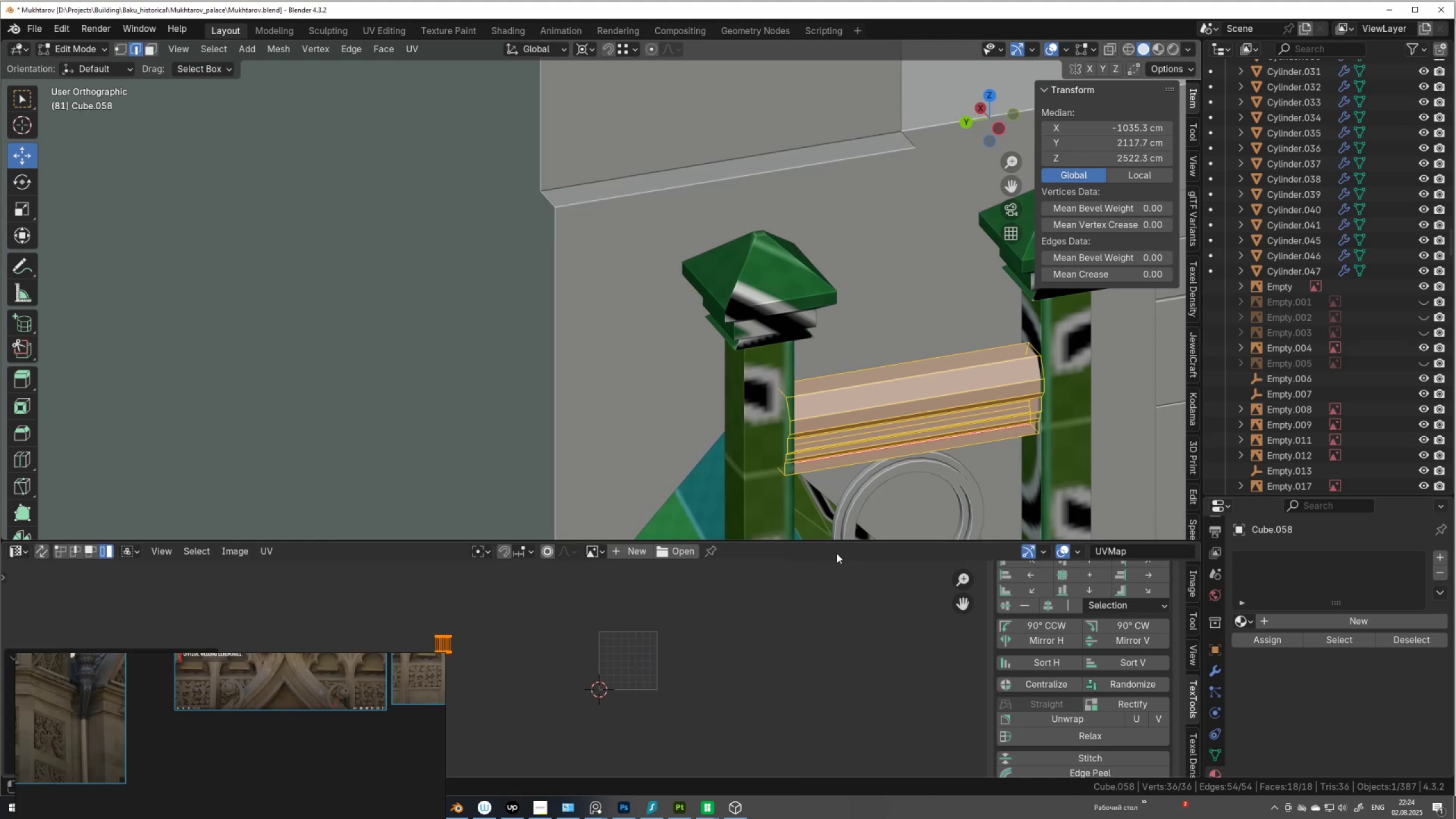 
key(Tab)
 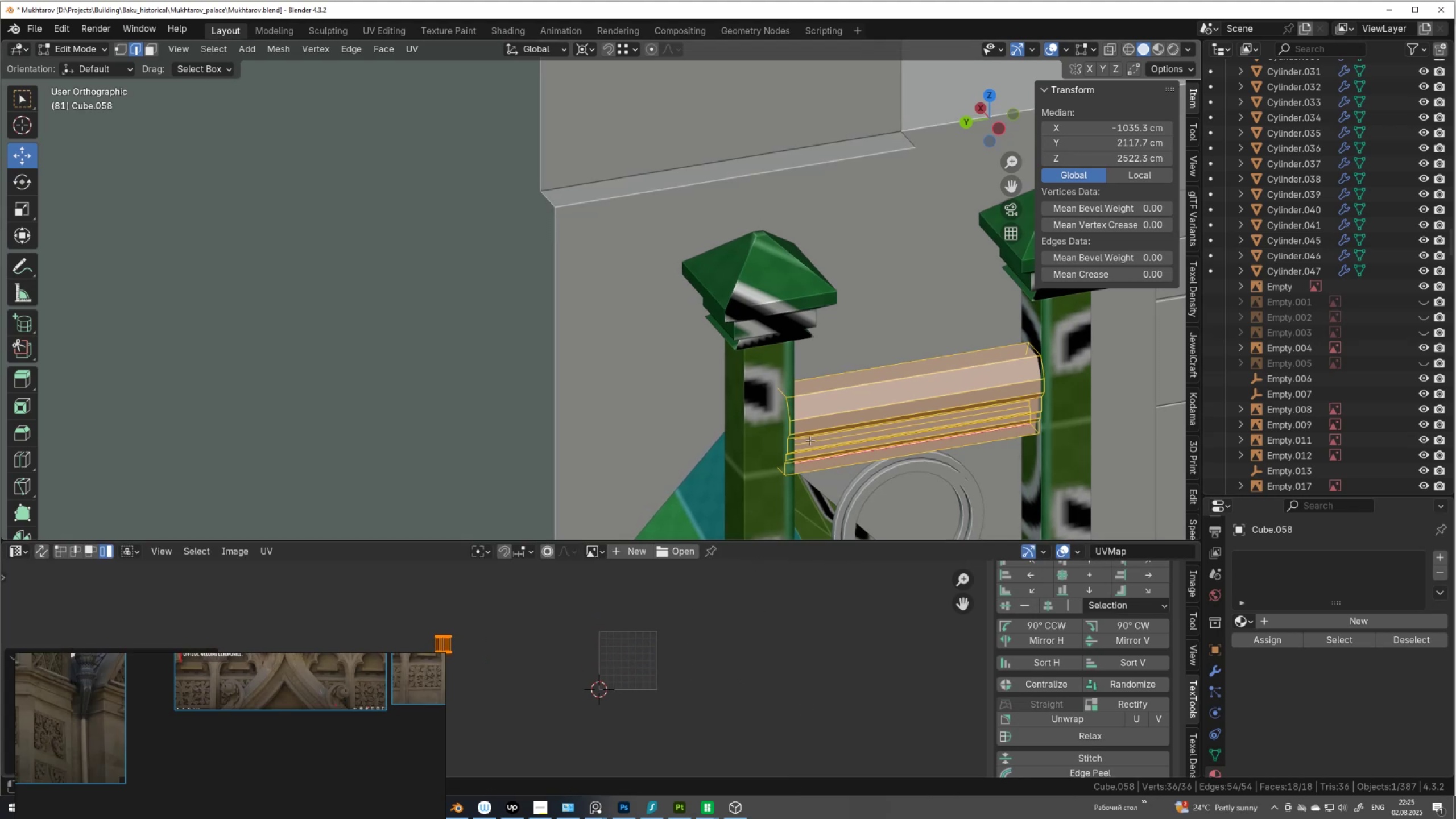 
scroll: coordinate [810, 440], scroll_direction: down, amount: 2.0
 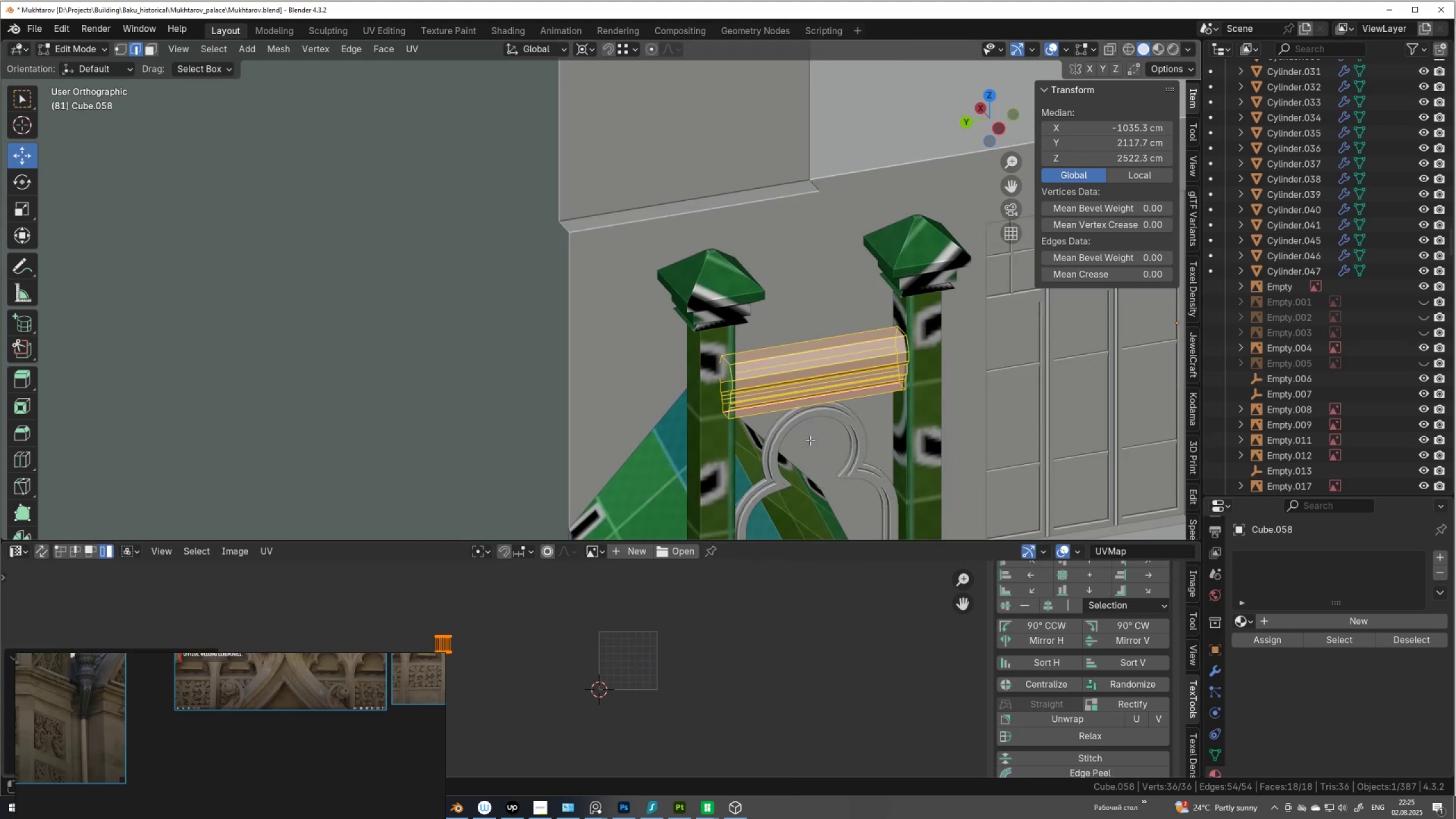 
key(Tab)
 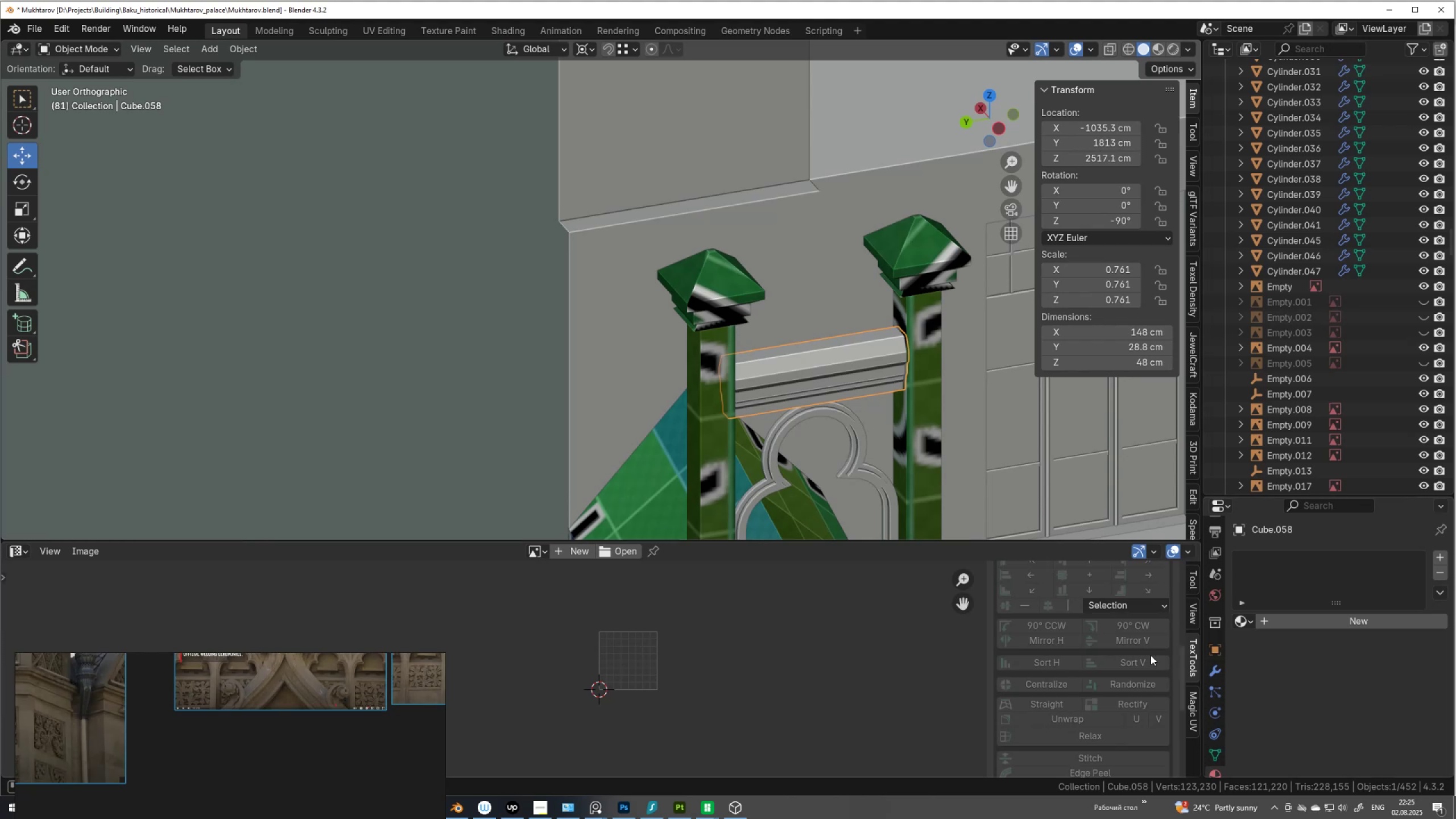 
scroll: coordinate [1110, 636], scroll_direction: up, amount: 7.0
 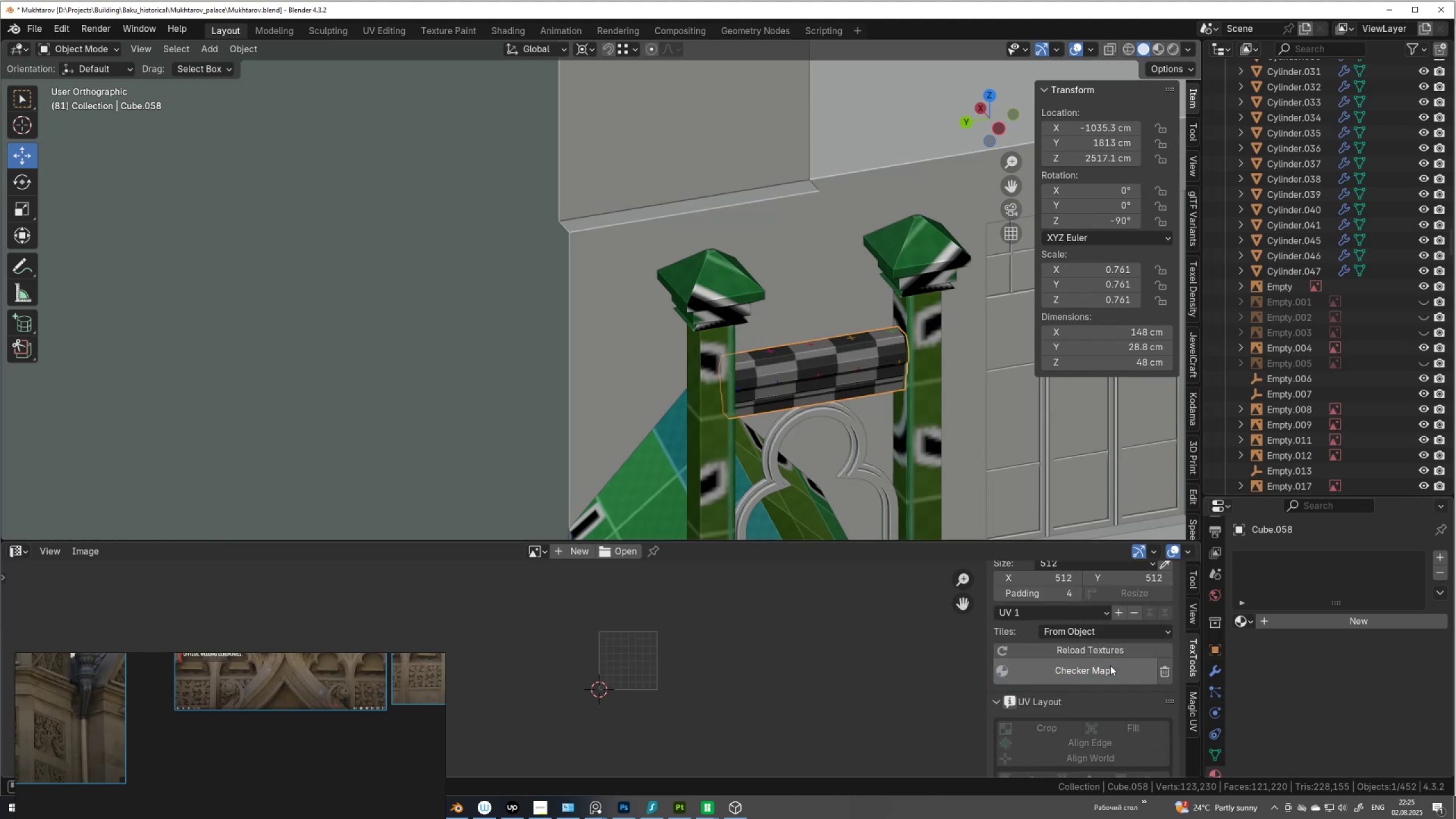 
double_click([1110, 665])
 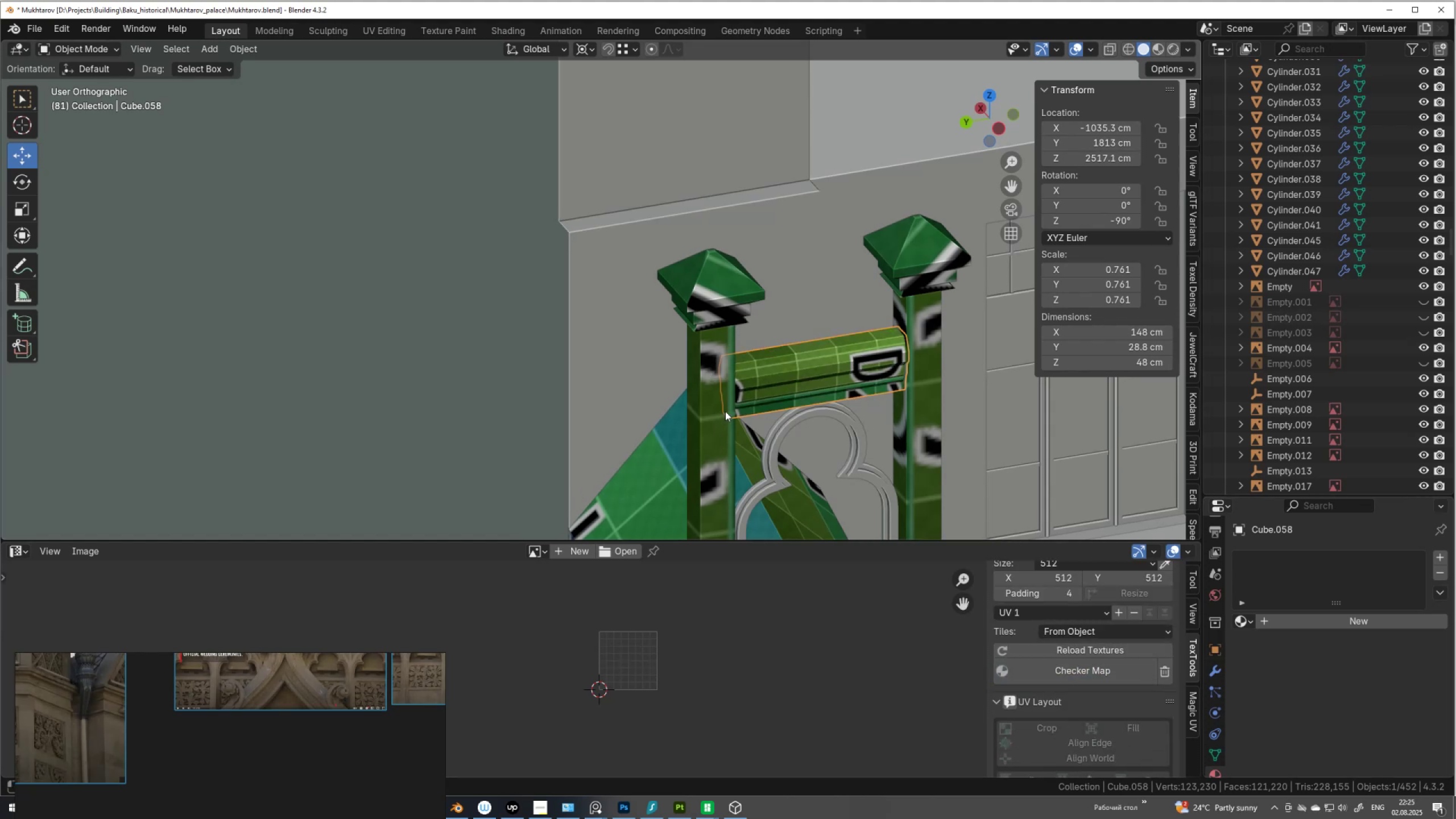 
key(Tab)
 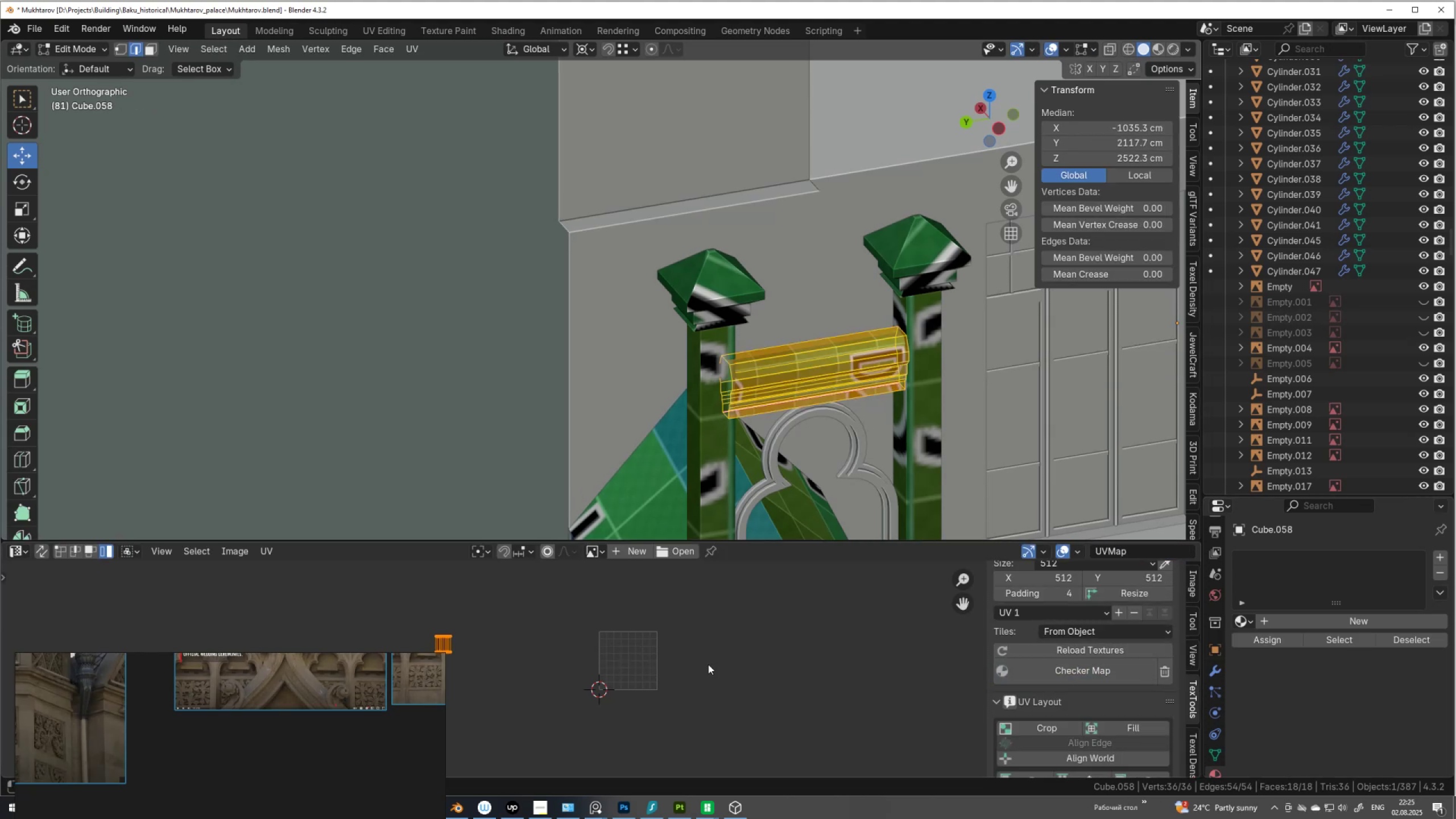 
key(Tab)
 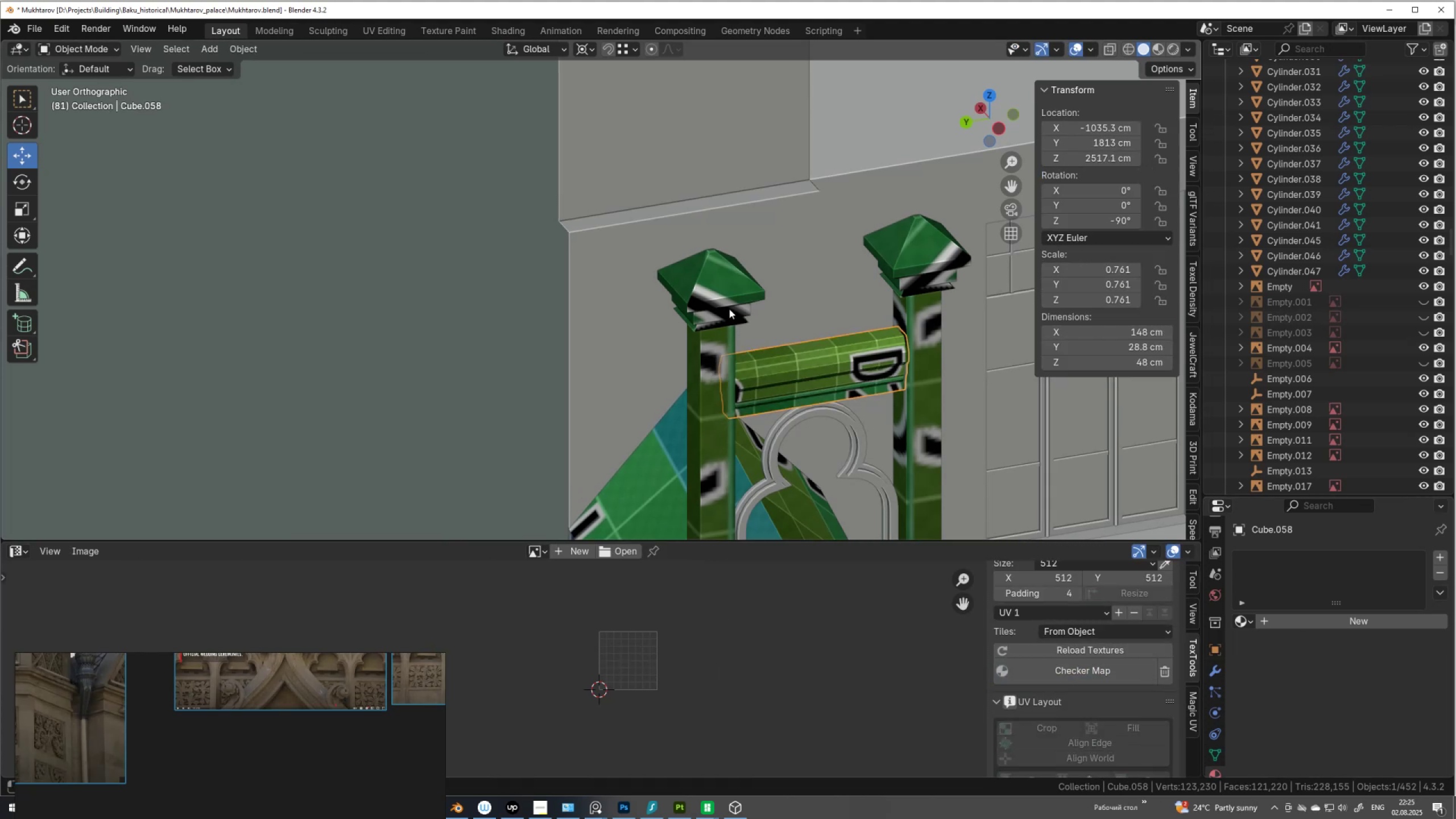 
hold_key(key=ShiftLeft, duration=0.7)
 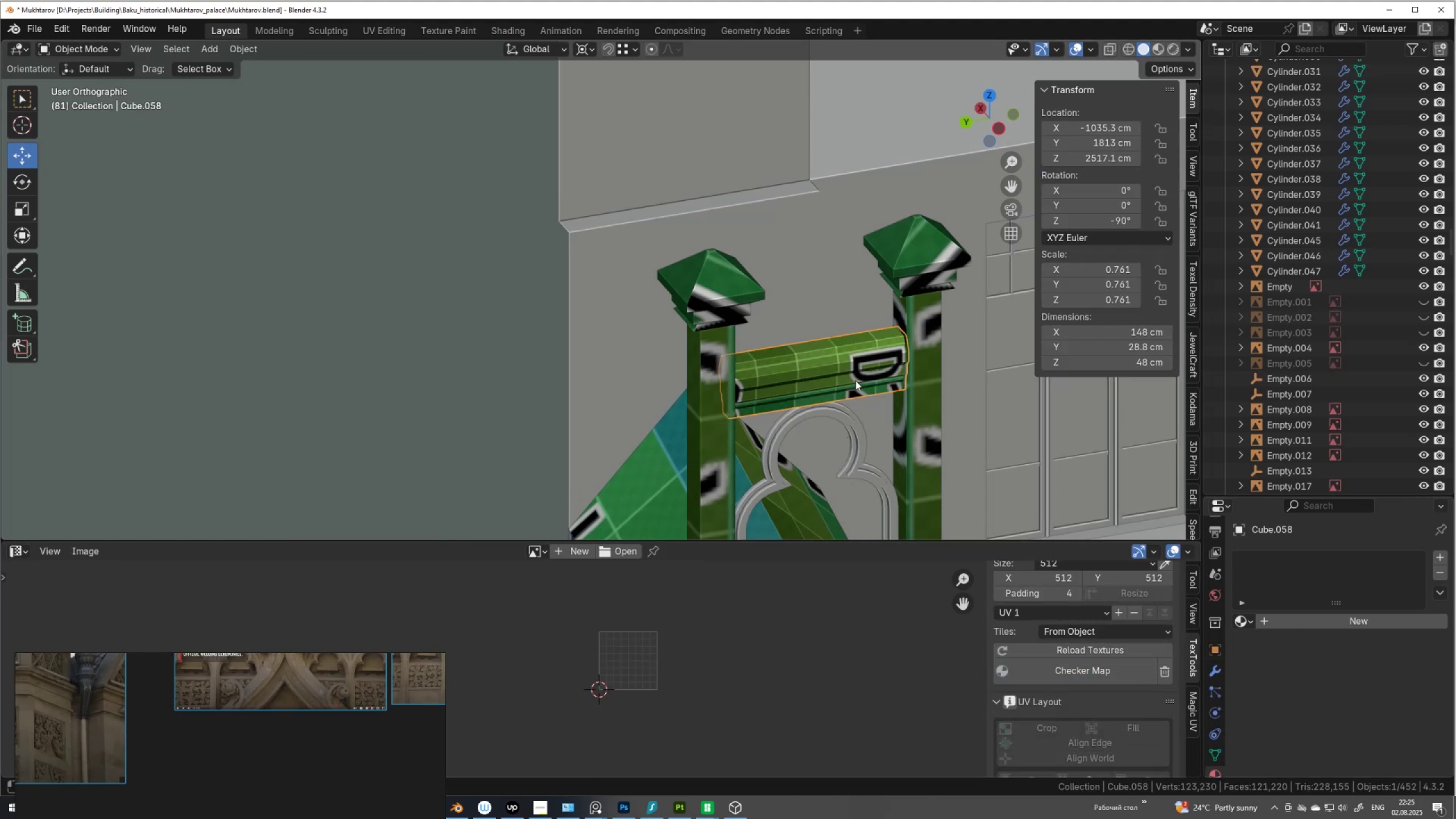 
key(Control+A)
 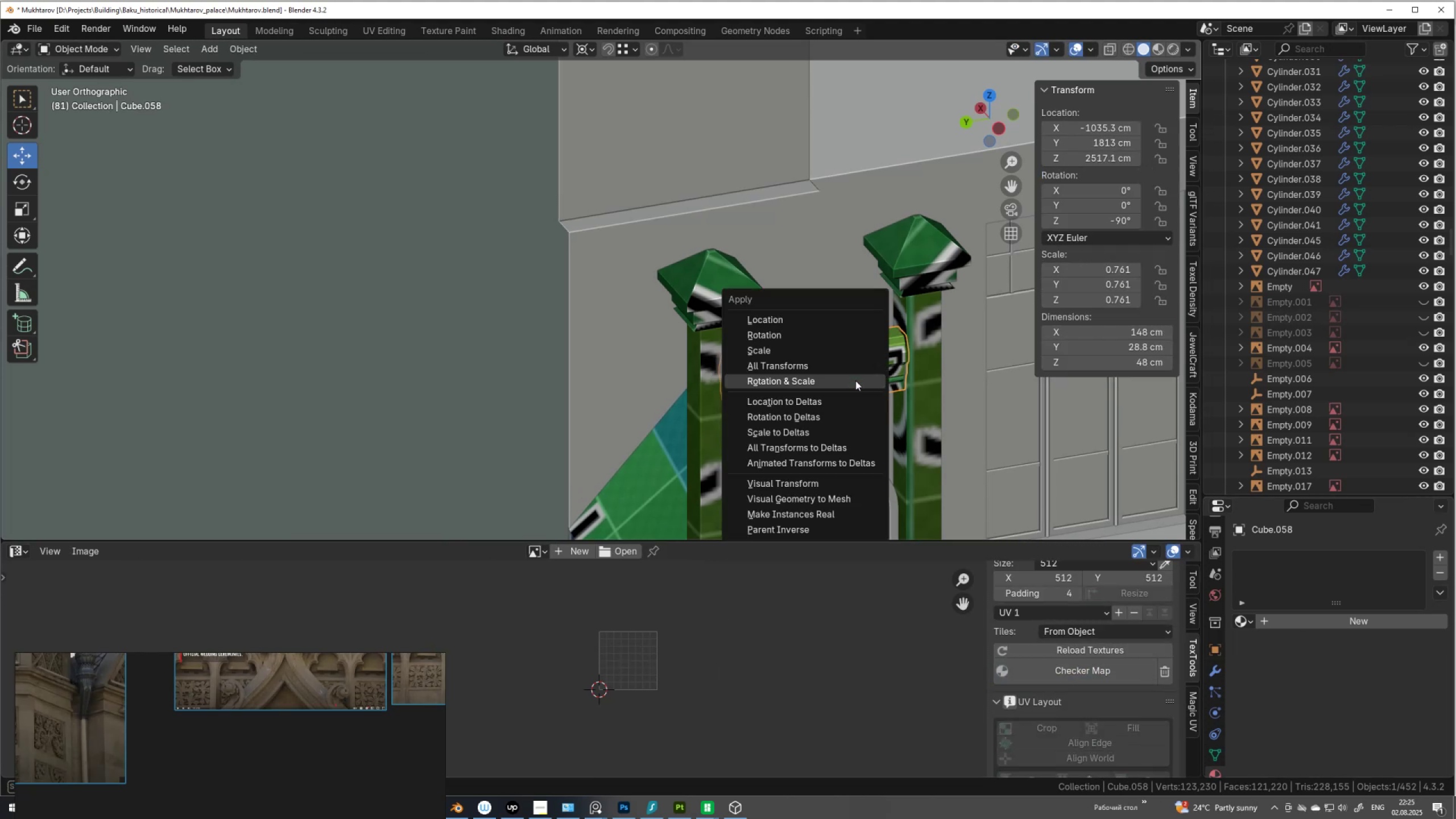 
left_click([855, 380])
 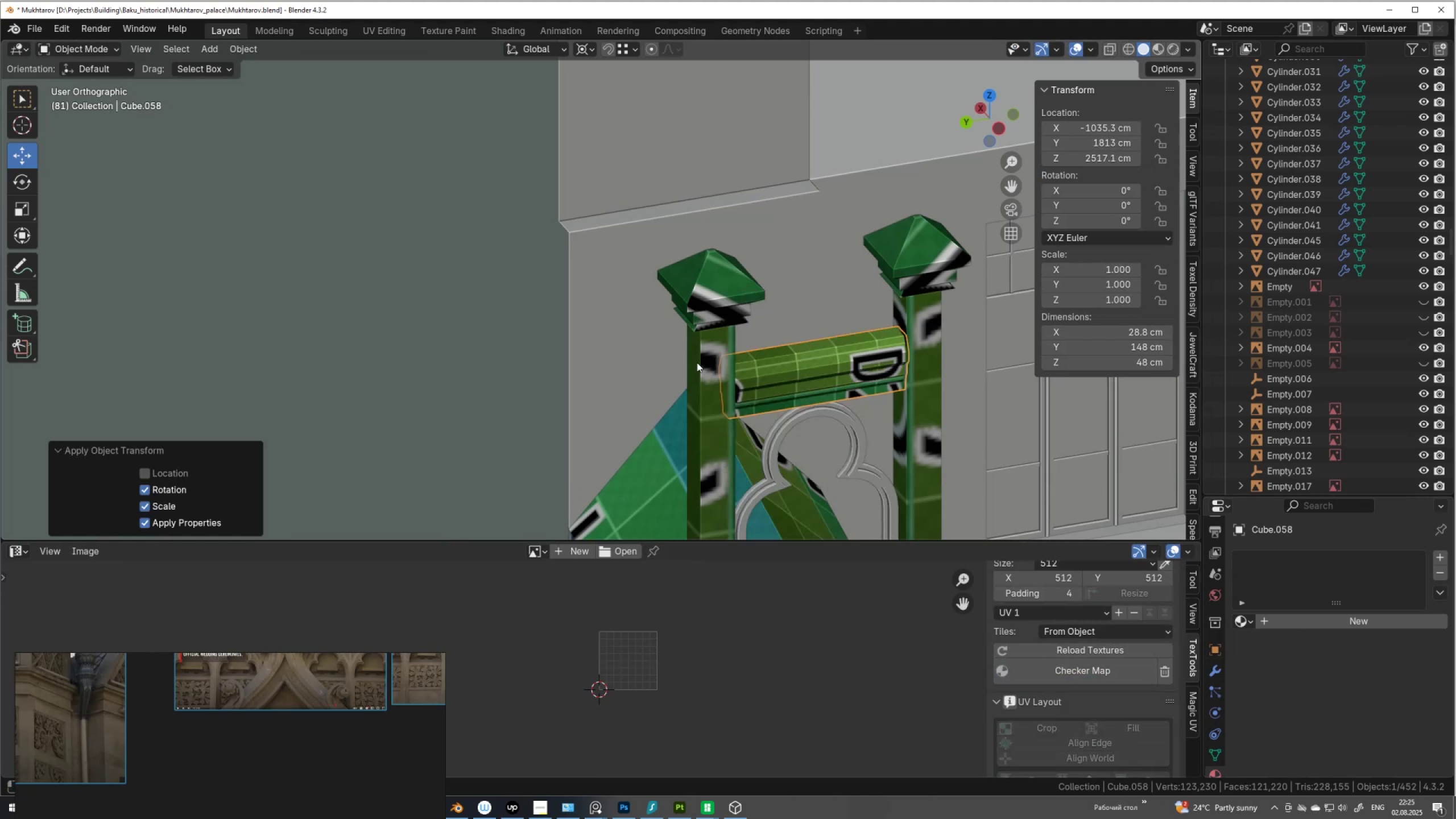 
hold_key(key=ShiftLeft, duration=1.5)
 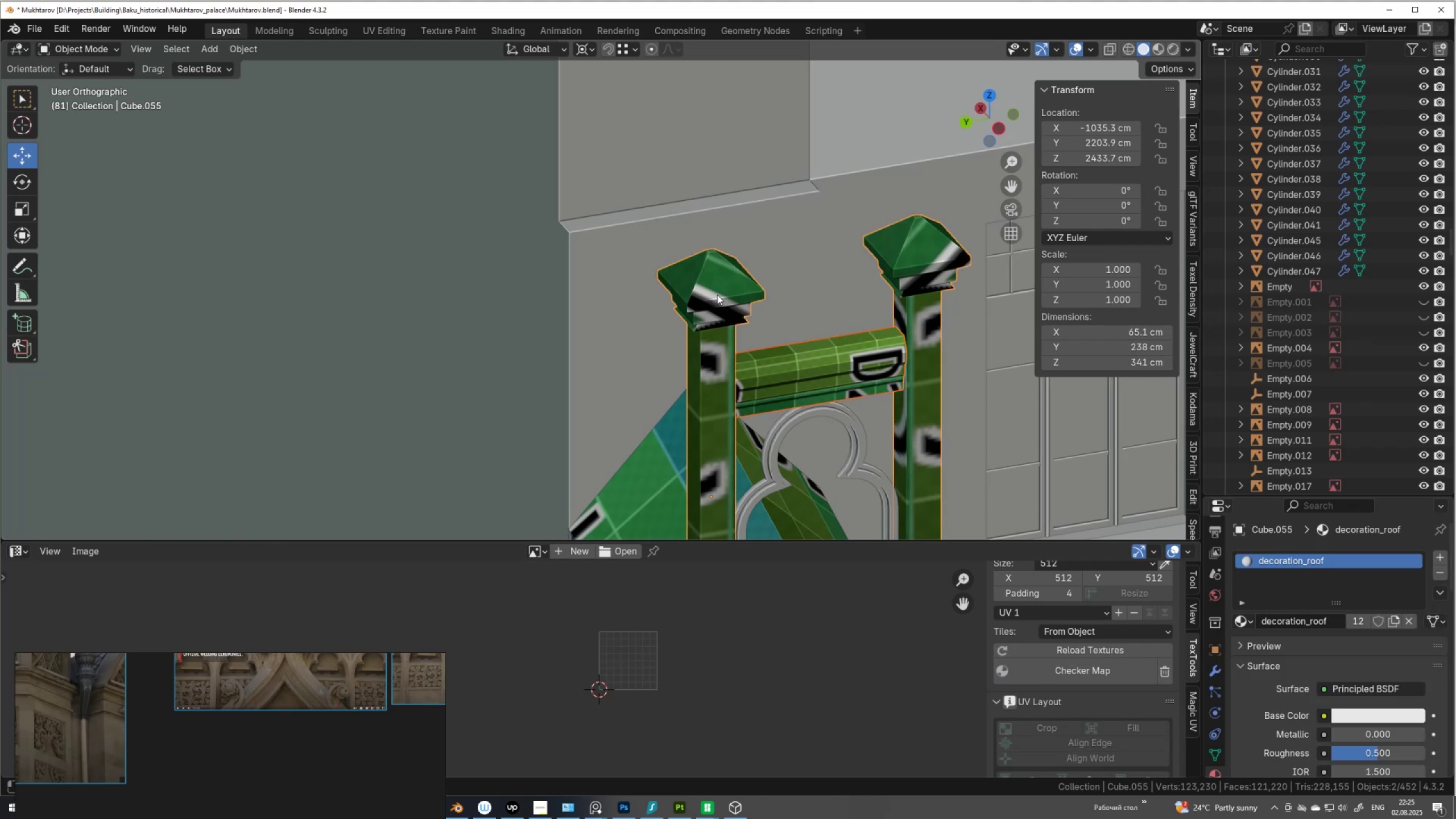 
hold_key(key=ShiftLeft, duration=0.34)
left_click([717, 295])
 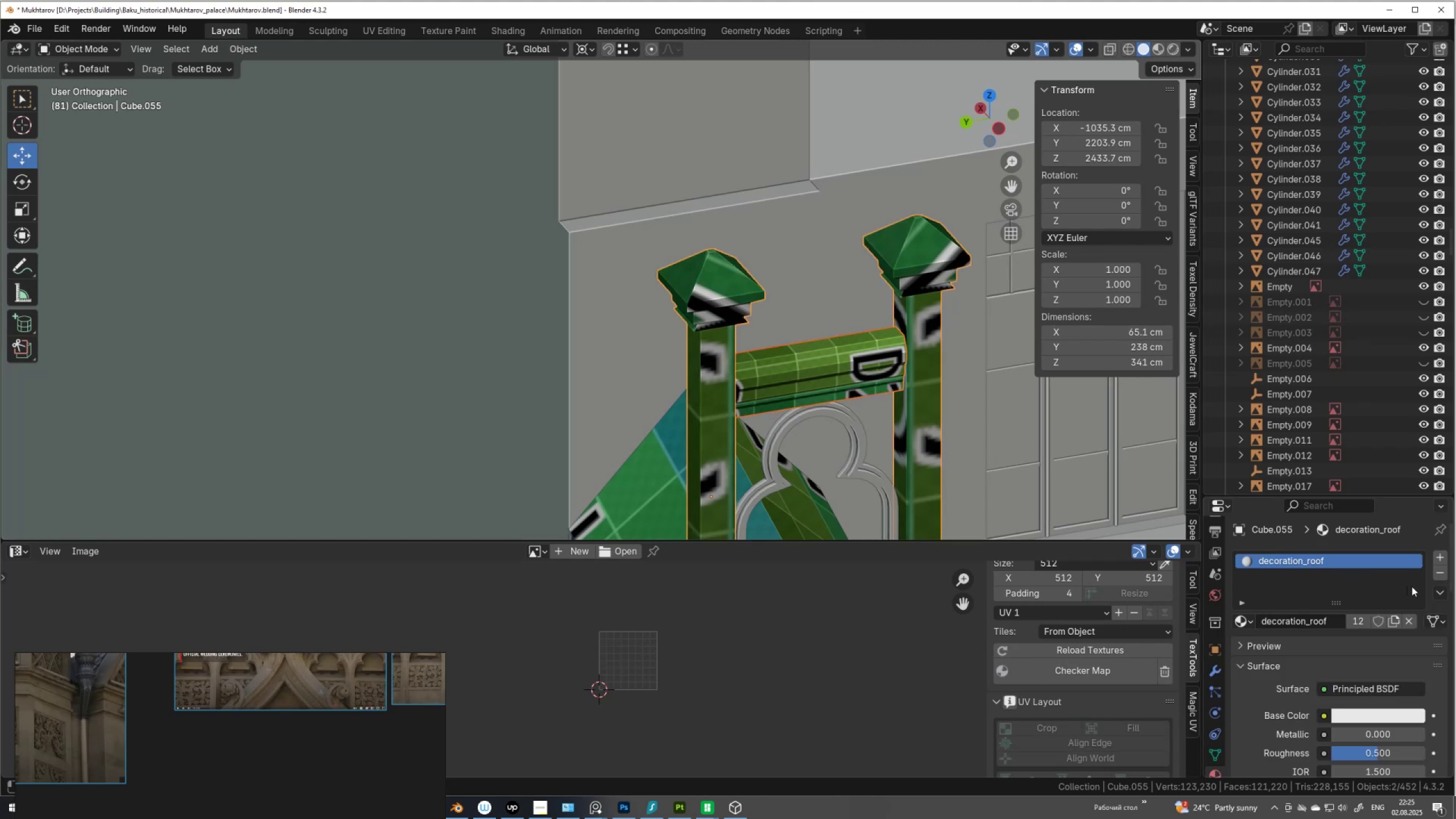 
left_click([1443, 592])
 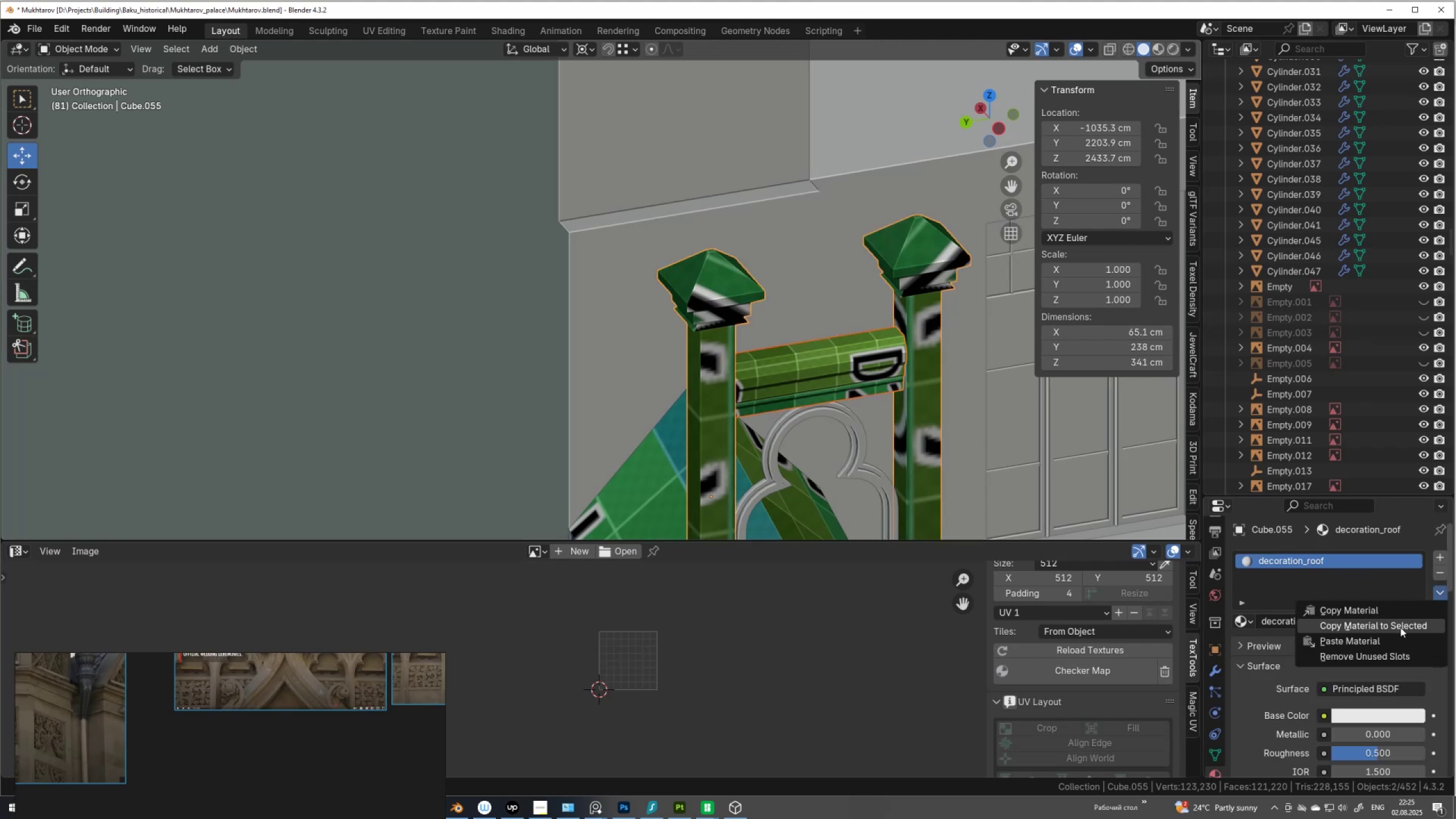 
left_click([1400, 627])
 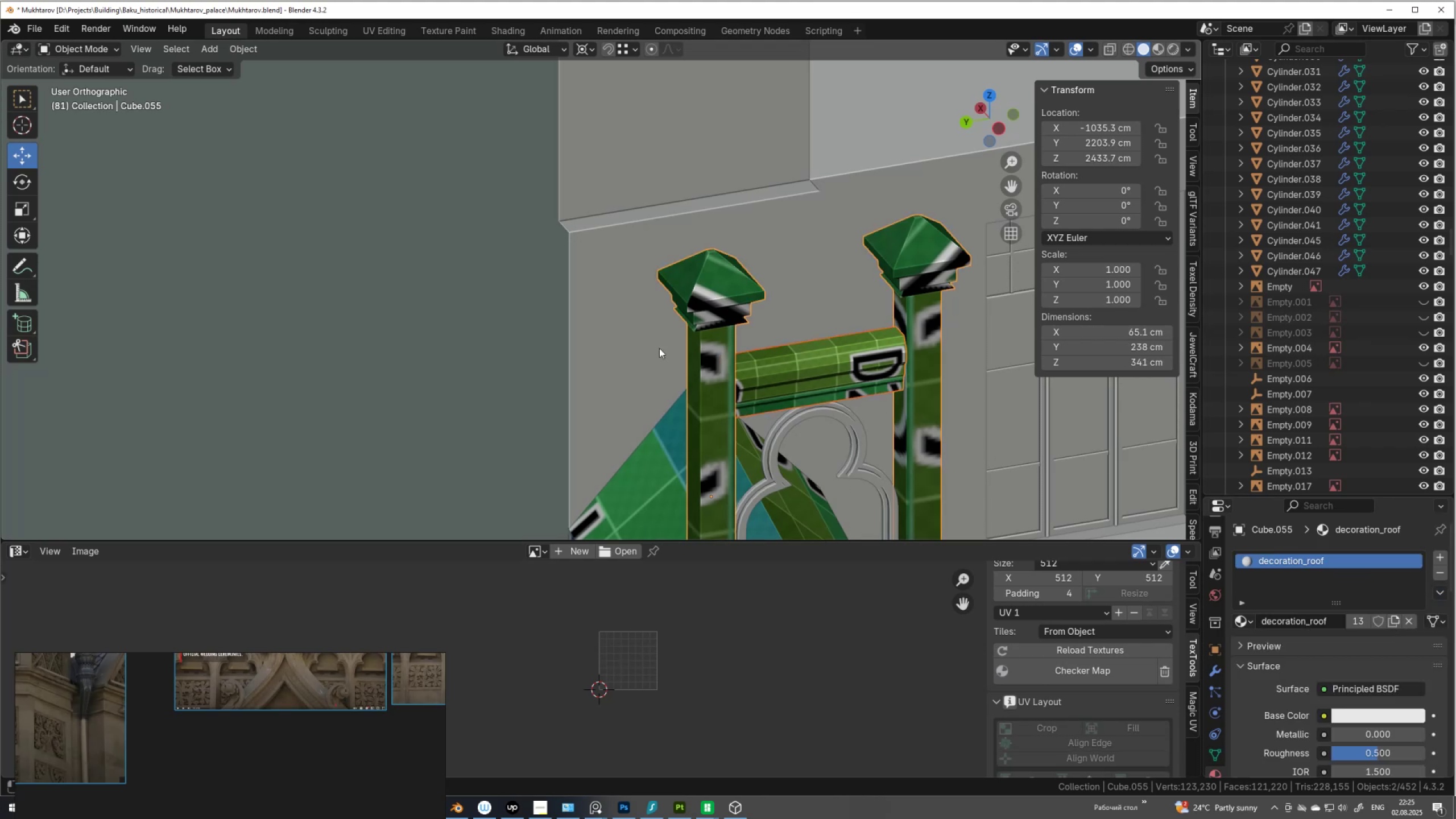 
scroll: coordinate [628, 295], scroll_direction: down, amount: 4.0
 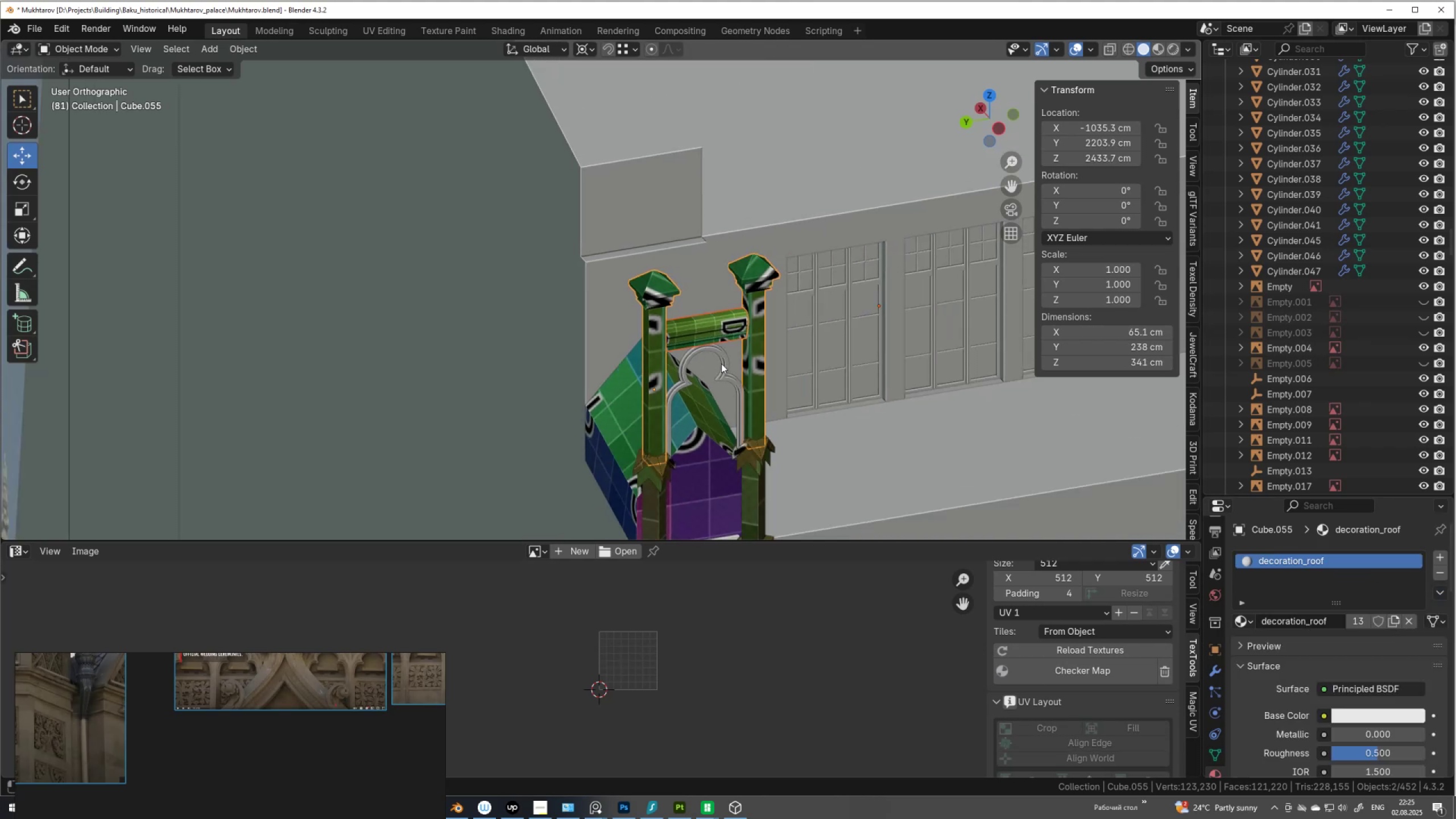 
left_click([725, 365])
 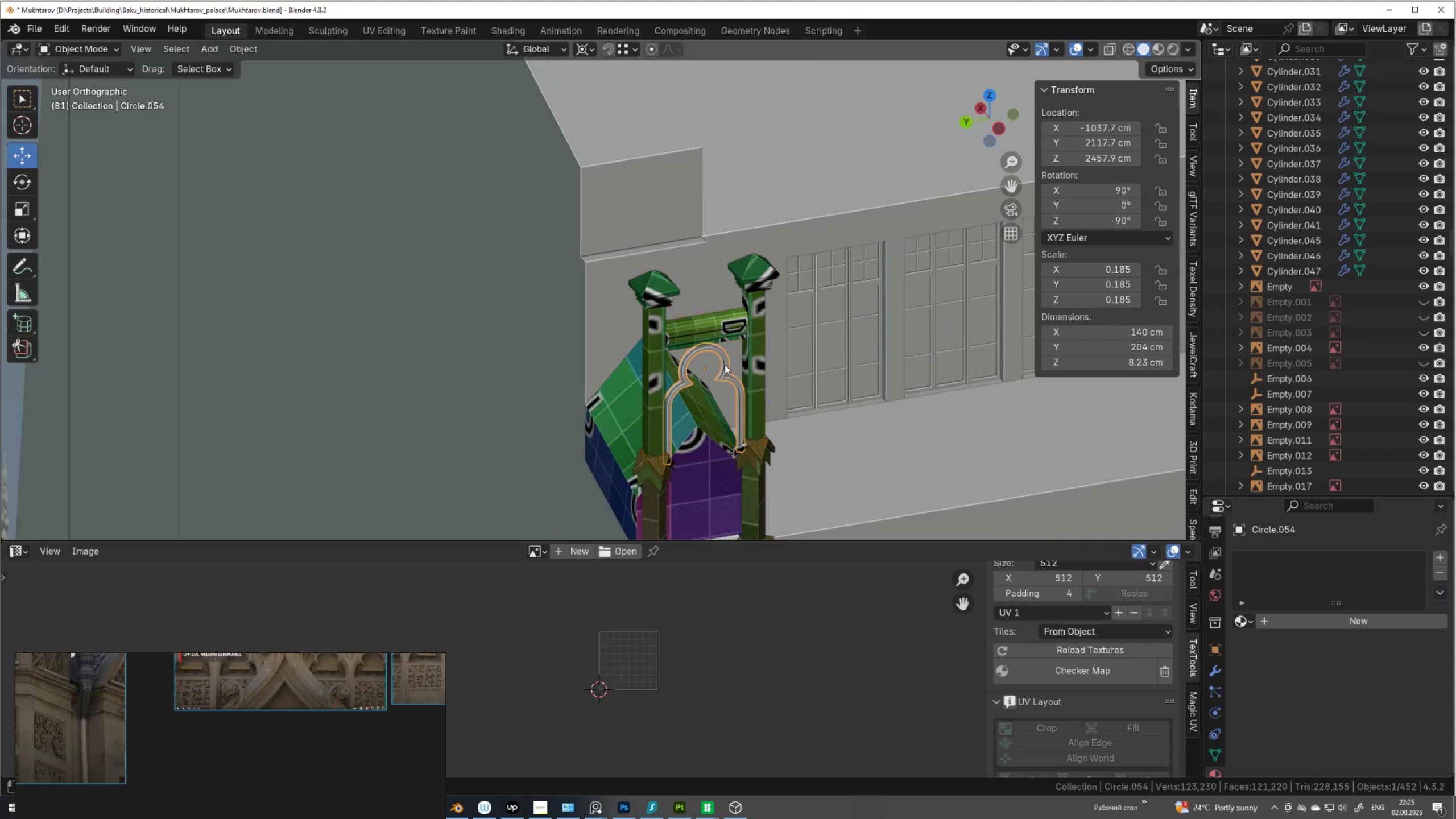 
scroll: coordinate [725, 365], scroll_direction: up, amount: 2.0
 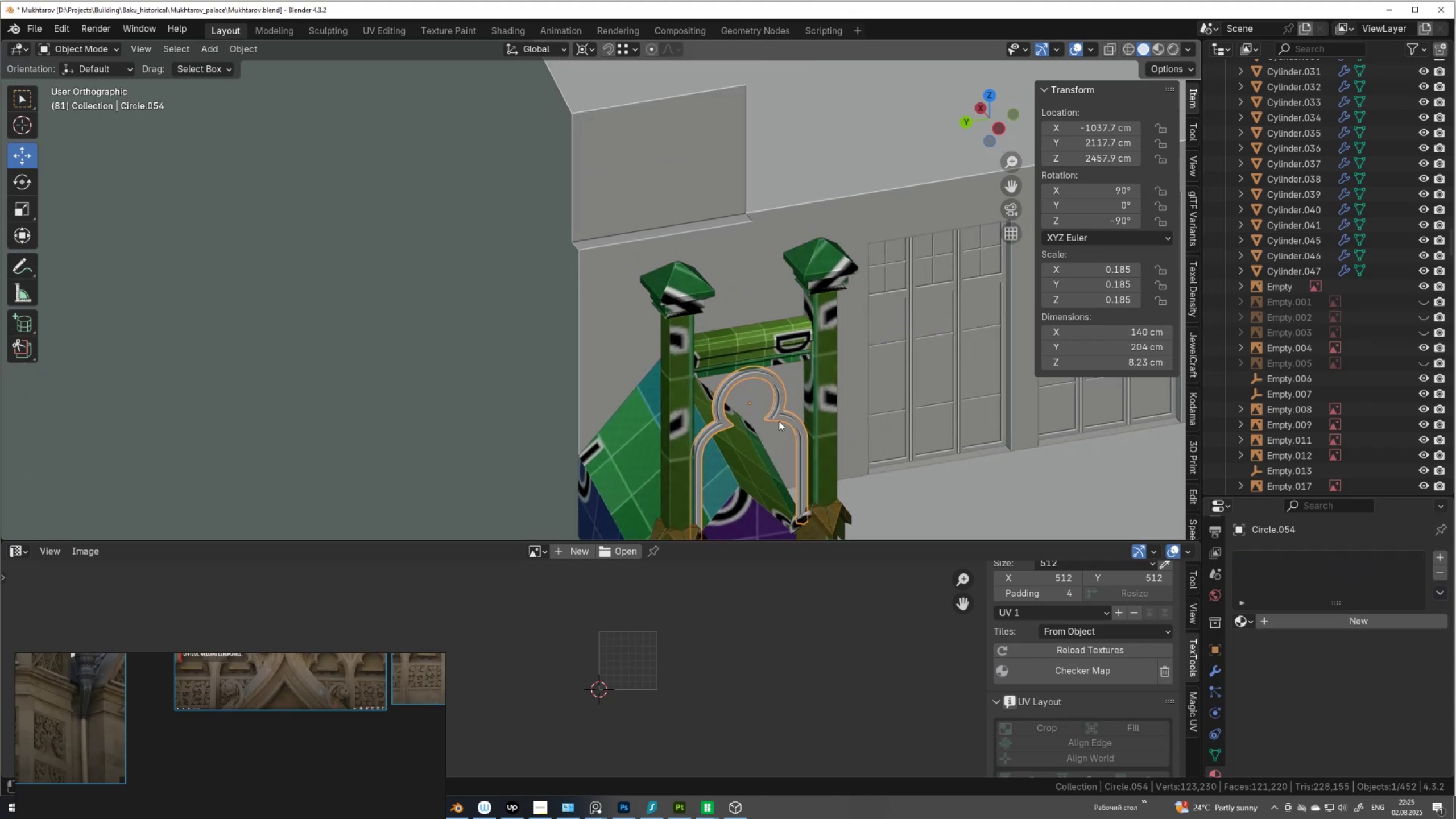 
hold_key(key=ShiftLeft, duration=0.62)
 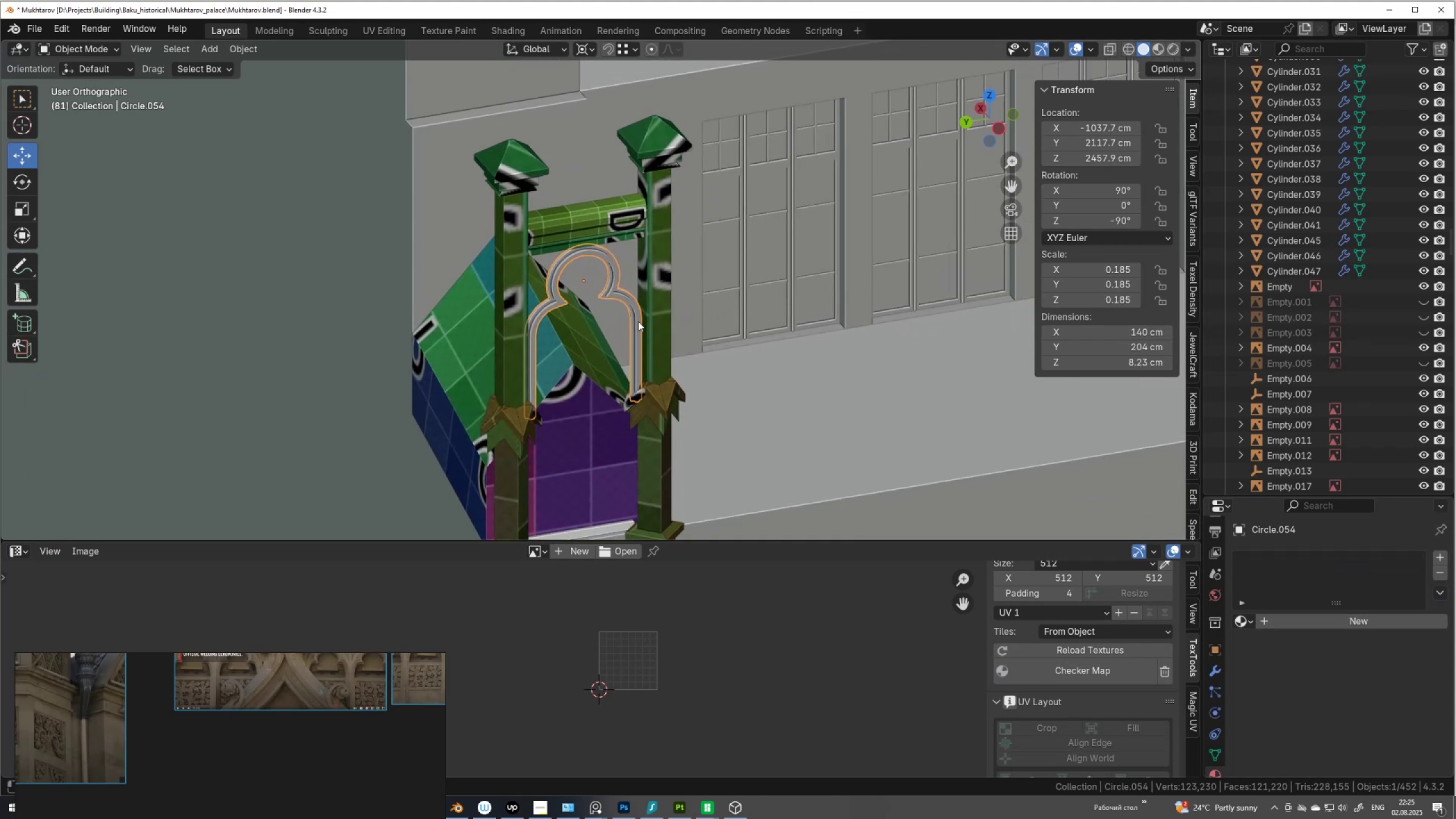 
scroll: coordinate [638, 321], scroll_direction: down, amount: 6.0
 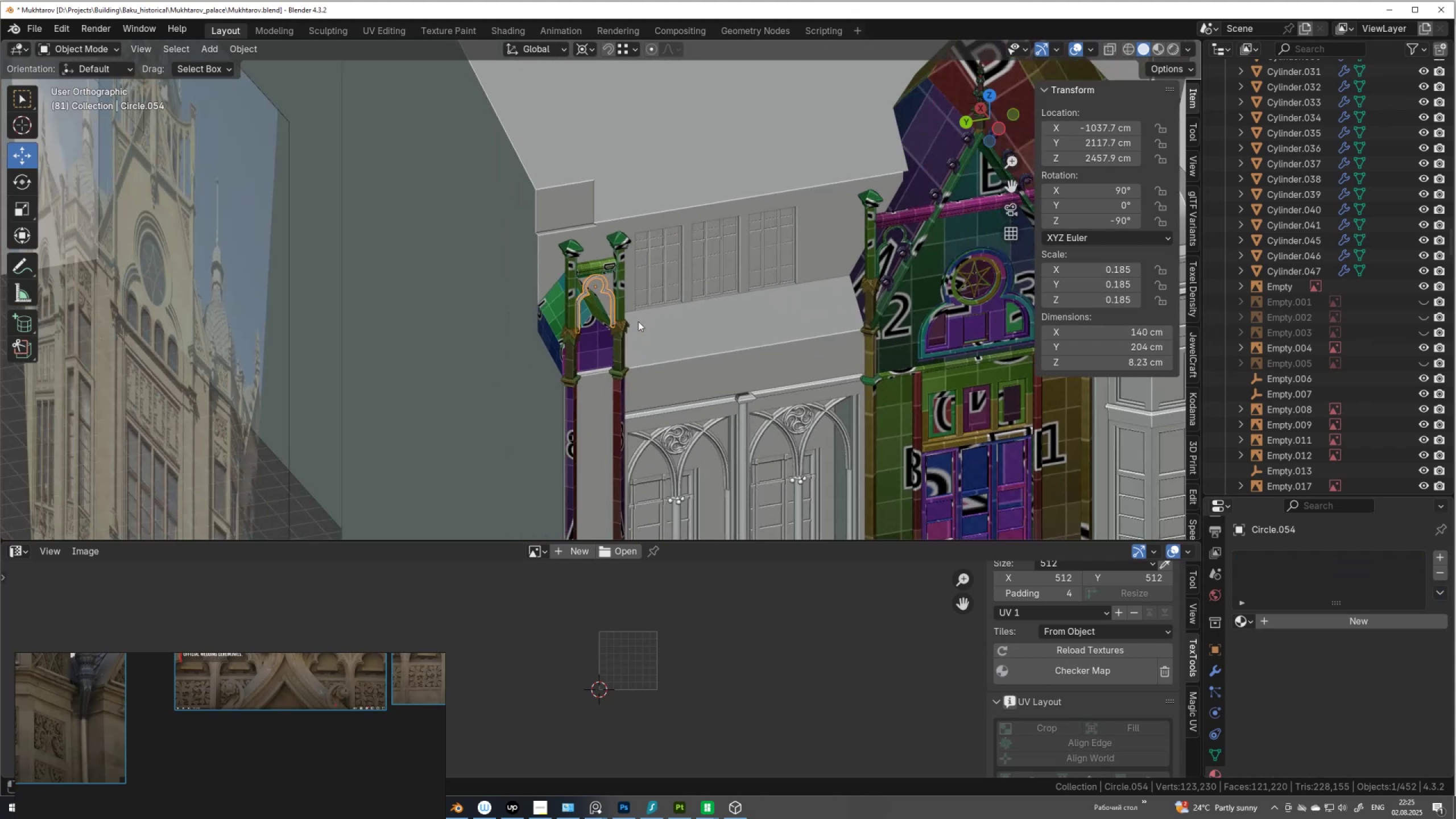 
hold_key(key=ShiftLeft, duration=0.83)
 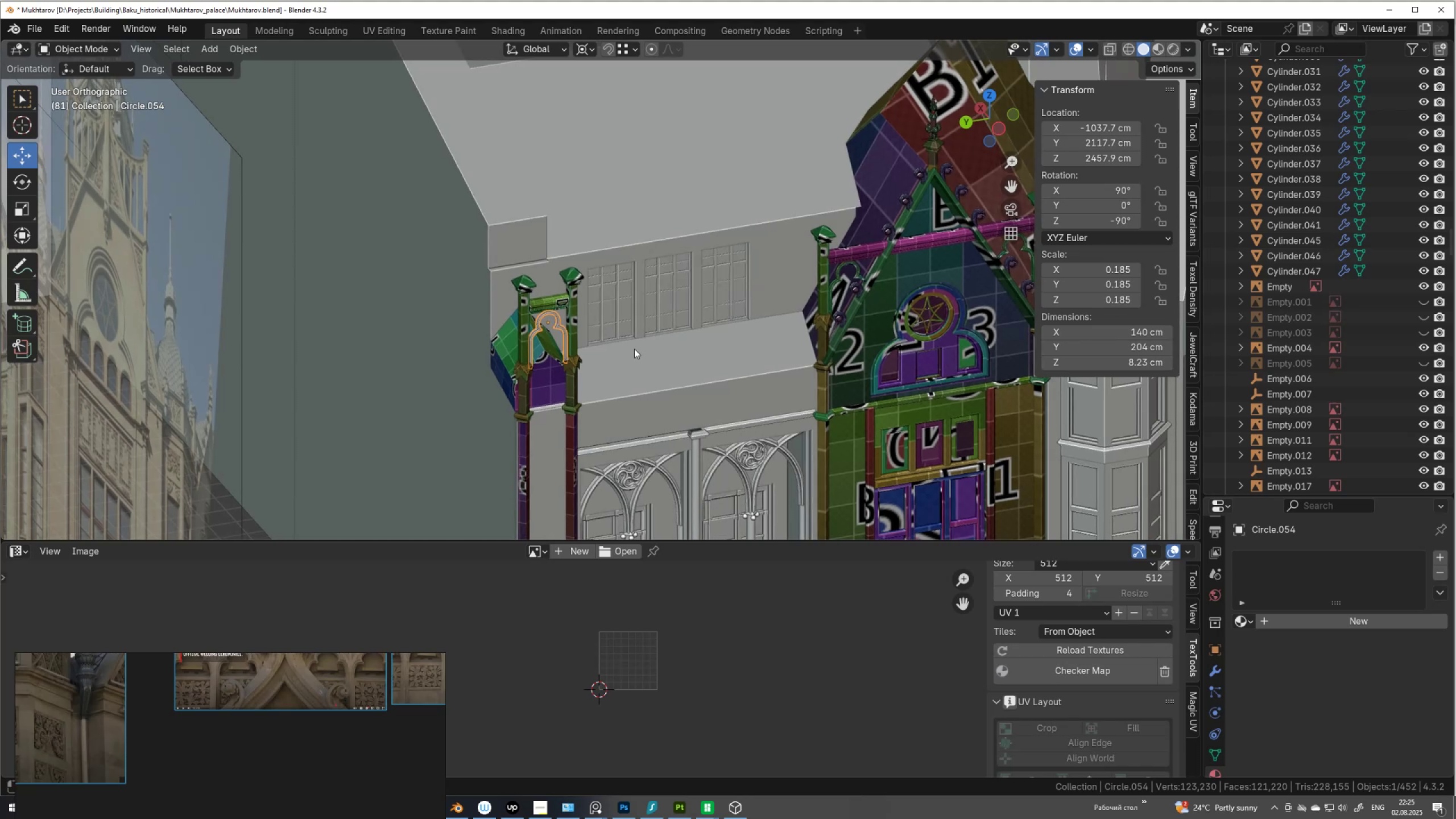 
scroll: coordinate [671, 345], scroll_direction: up, amount: 2.0
 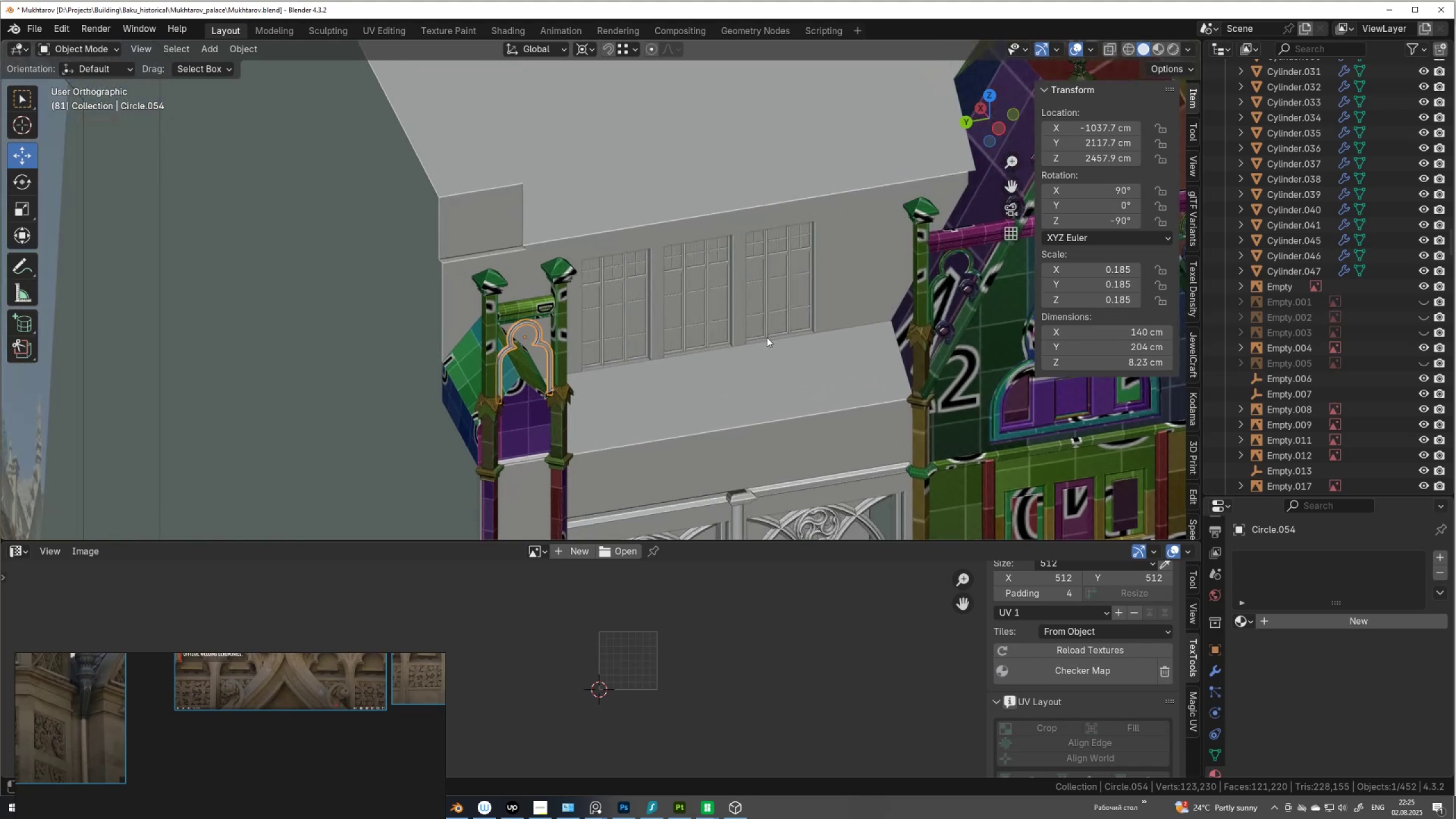 
hold_key(key=ShiftLeft, duration=0.35)
 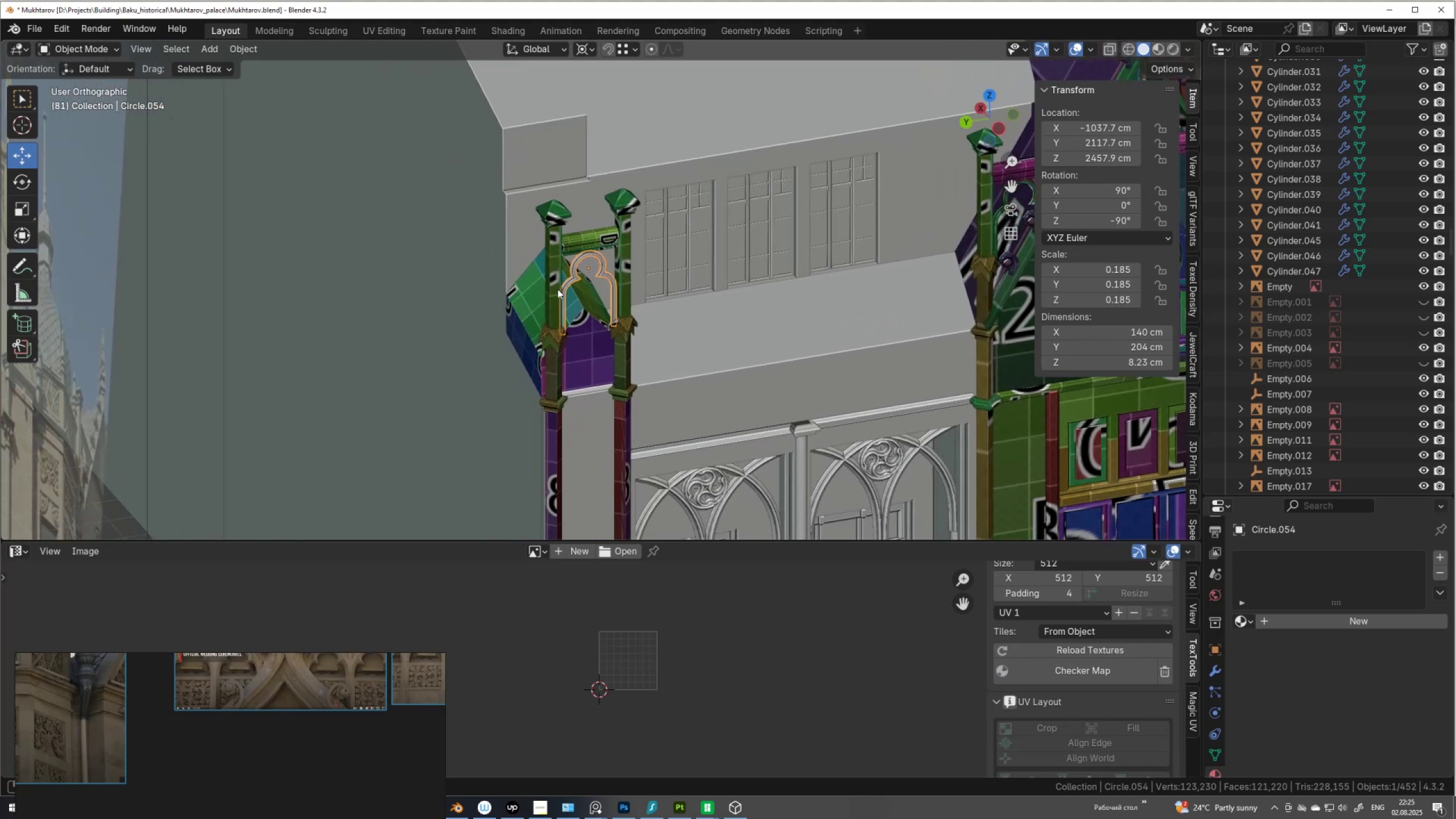 
scroll: coordinate [590, 324], scroll_direction: up, amount: 7.0
 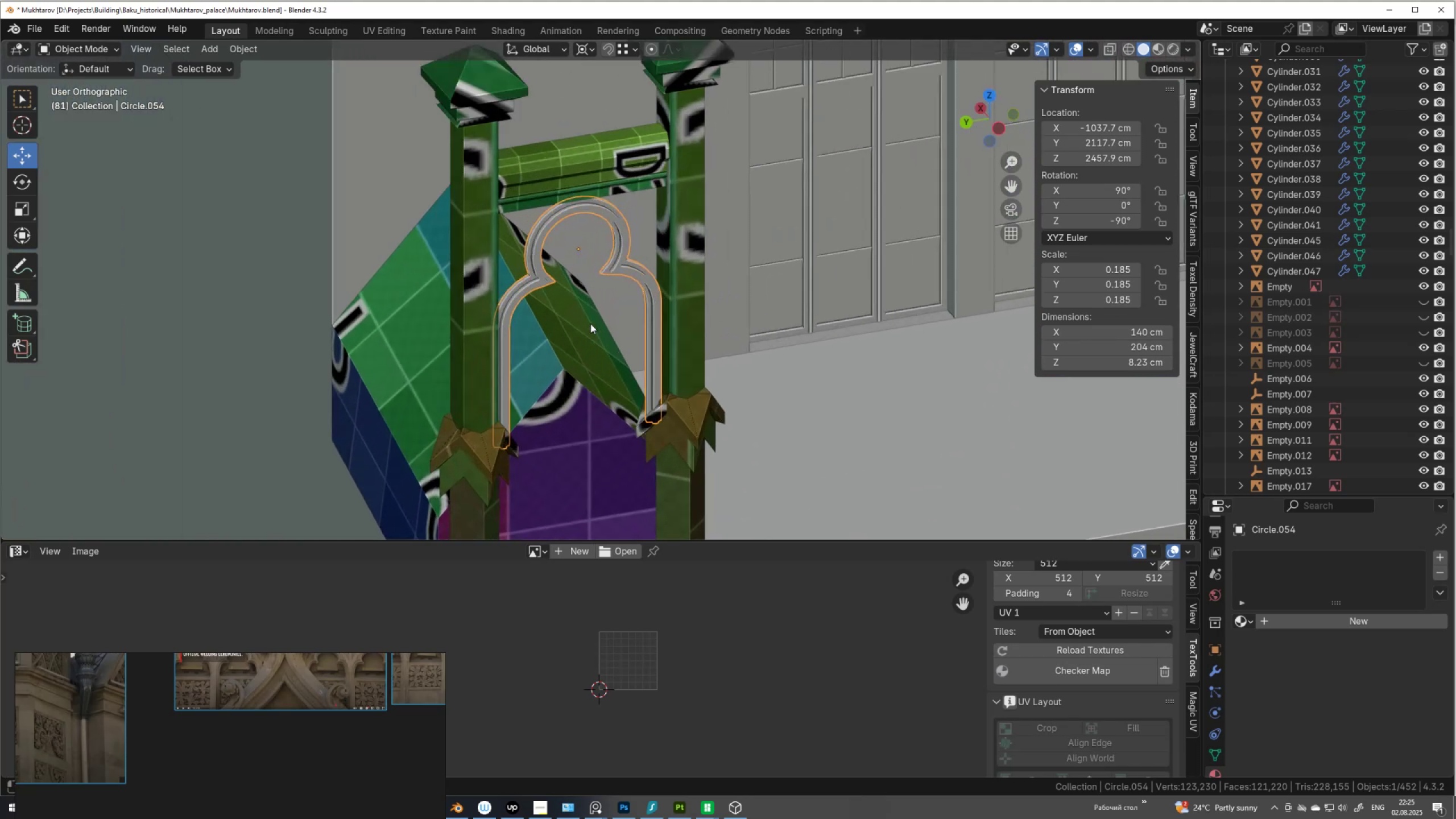 
key(Tab)
 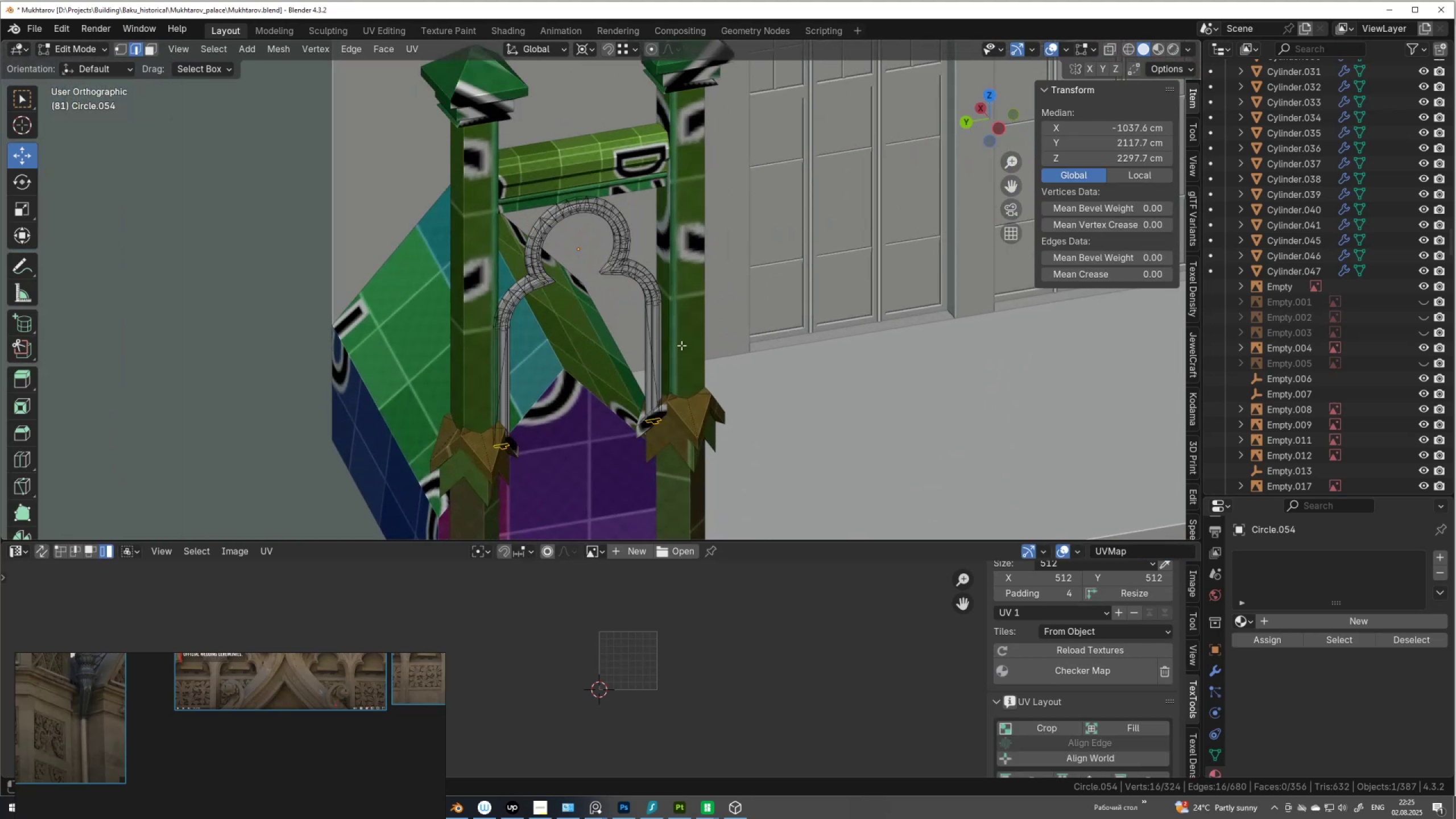 
scroll: coordinate [651, 329], scroll_direction: up, amount: 2.0
 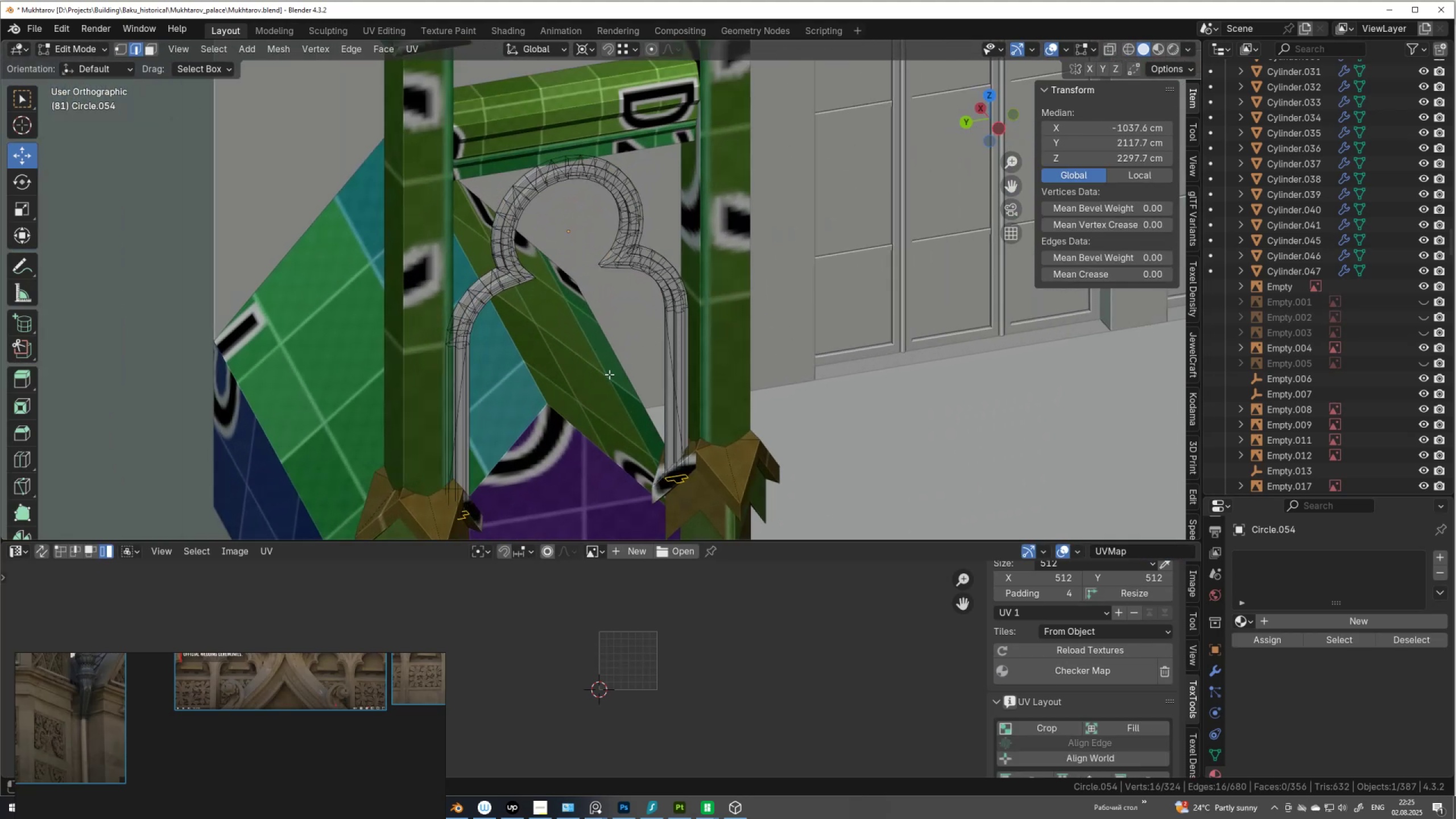 
key(2)
 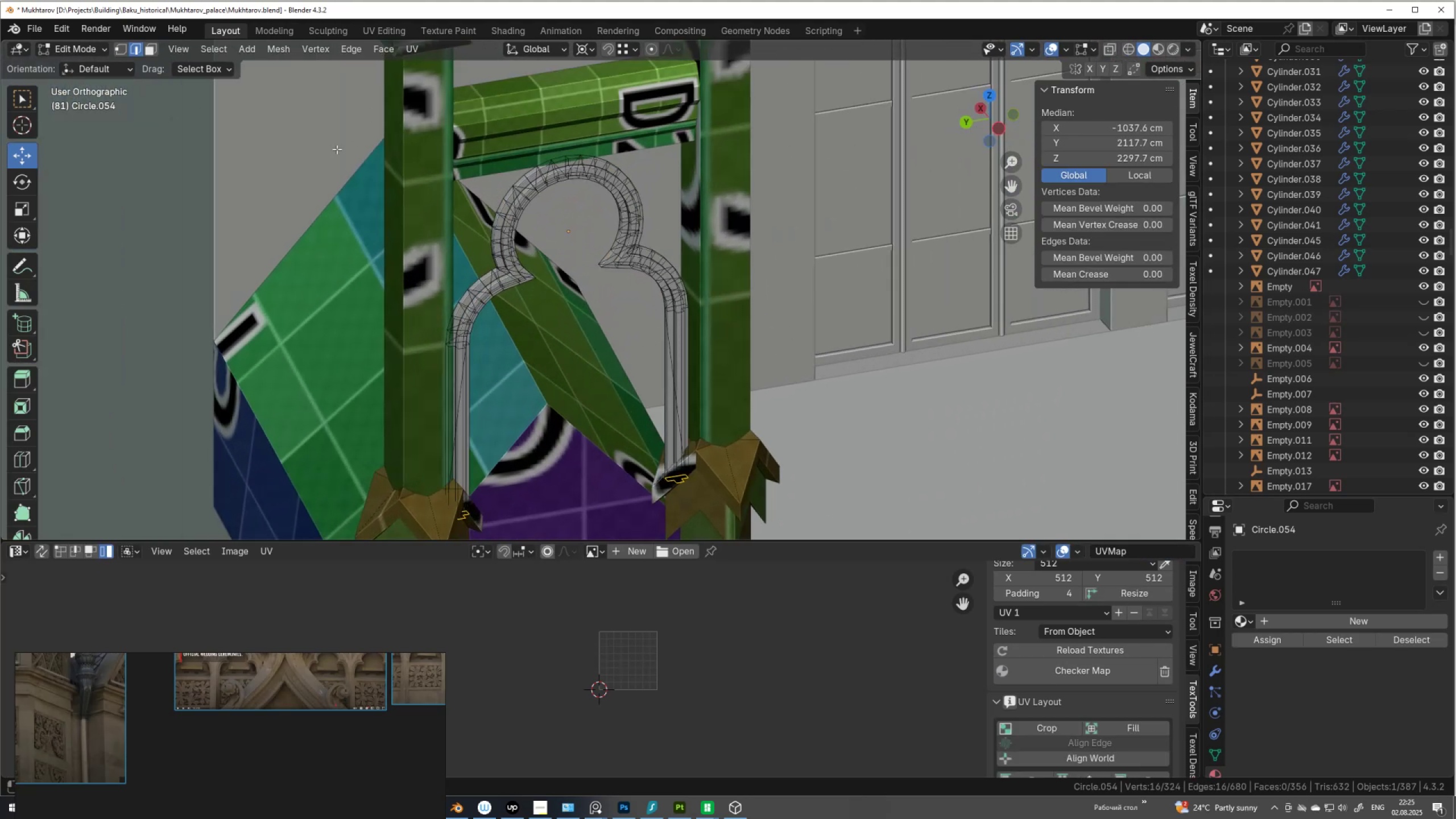 
left_click([269, 152])
 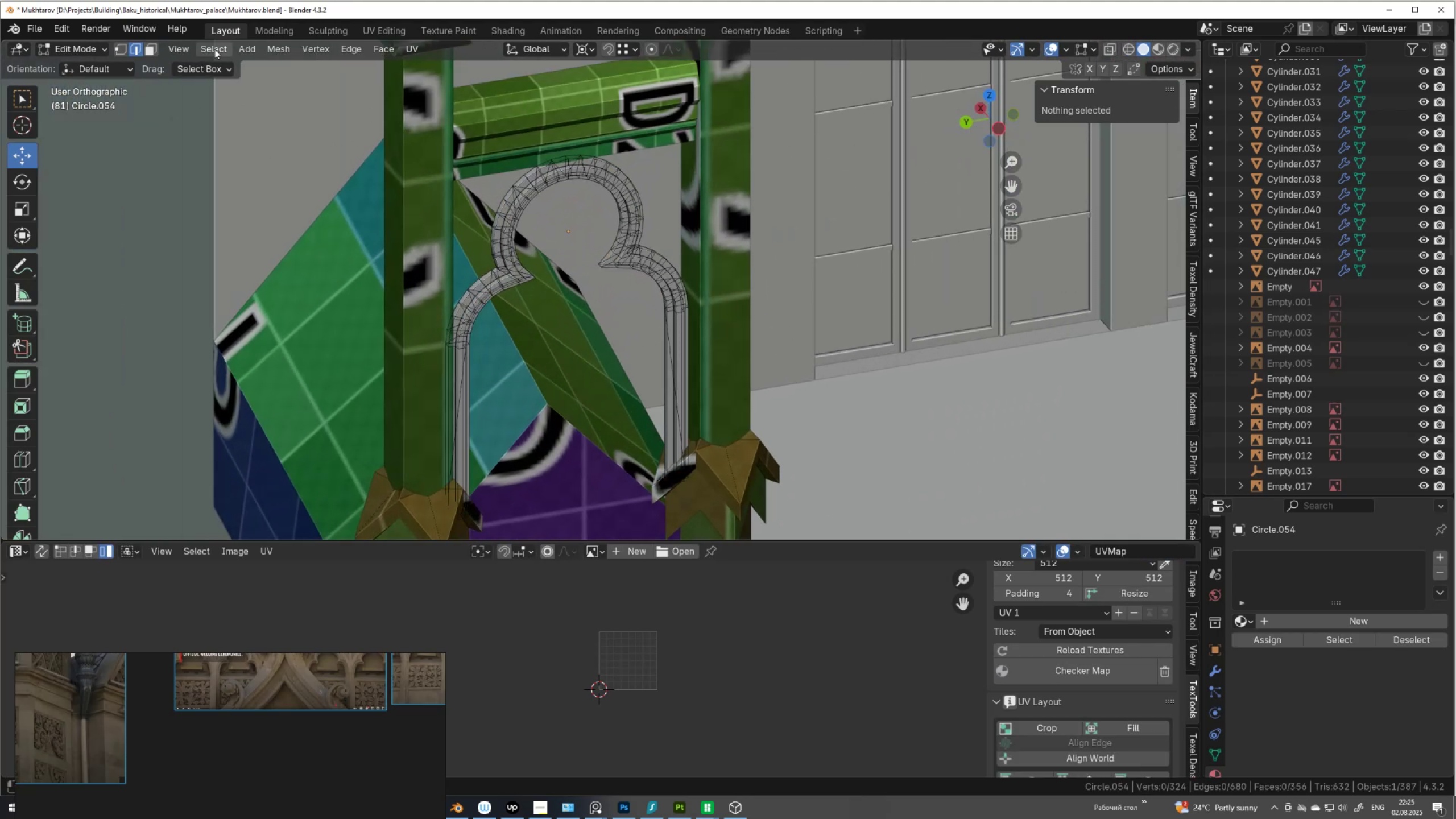 
left_click([214, 48])
 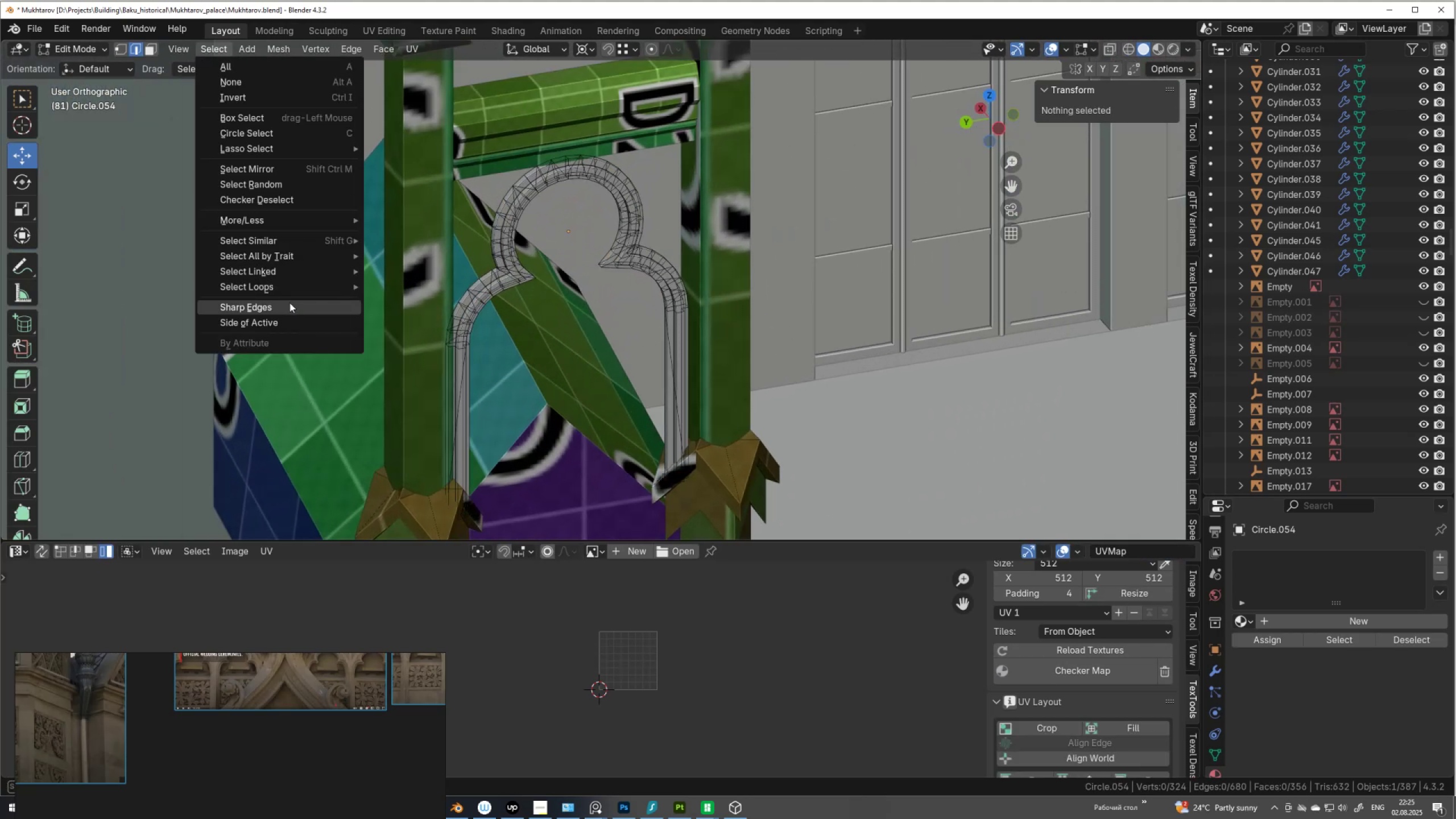 
left_click([289, 304])
 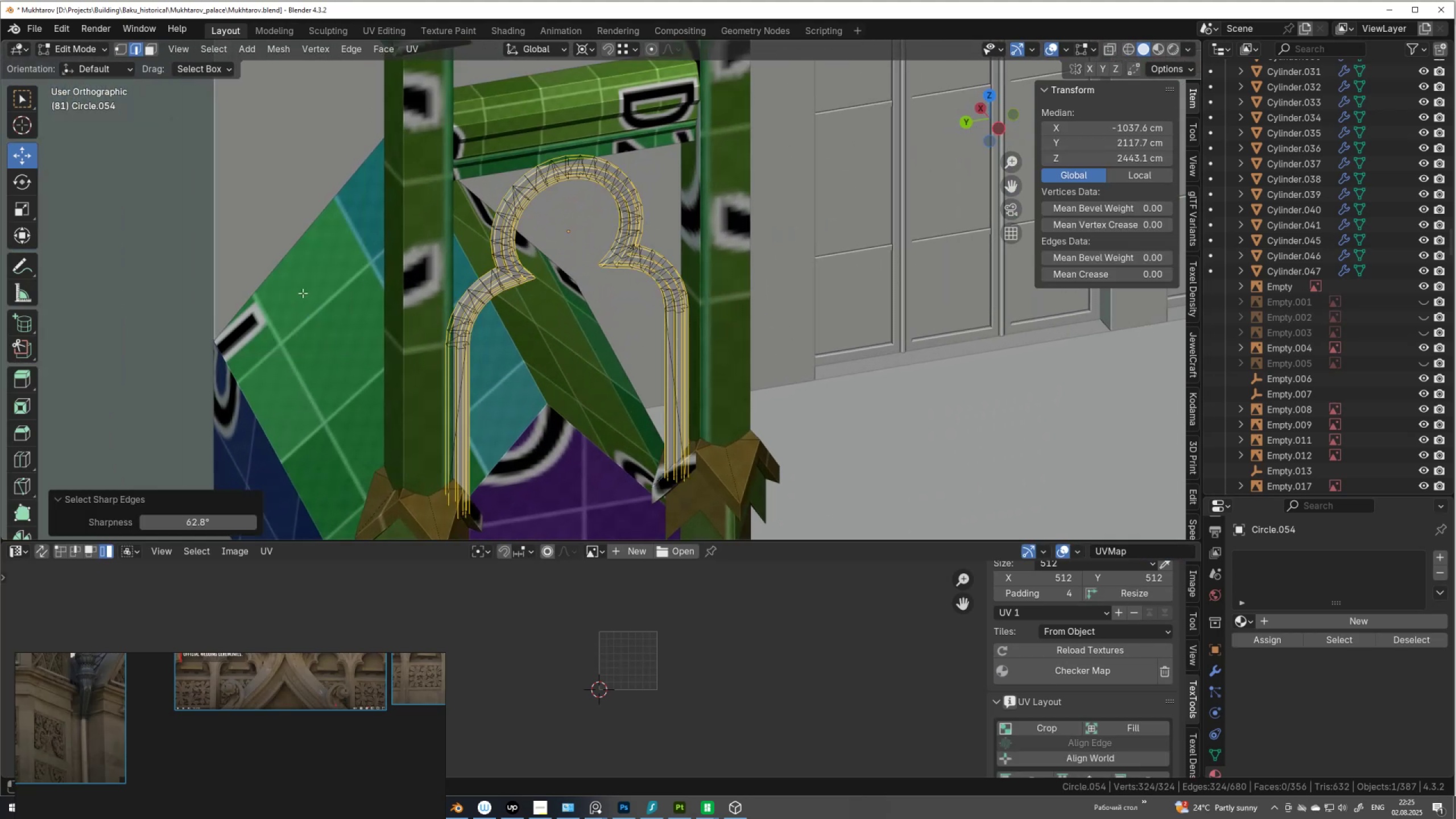 
scroll: coordinate [532, 254], scroll_direction: up, amount: 5.0
 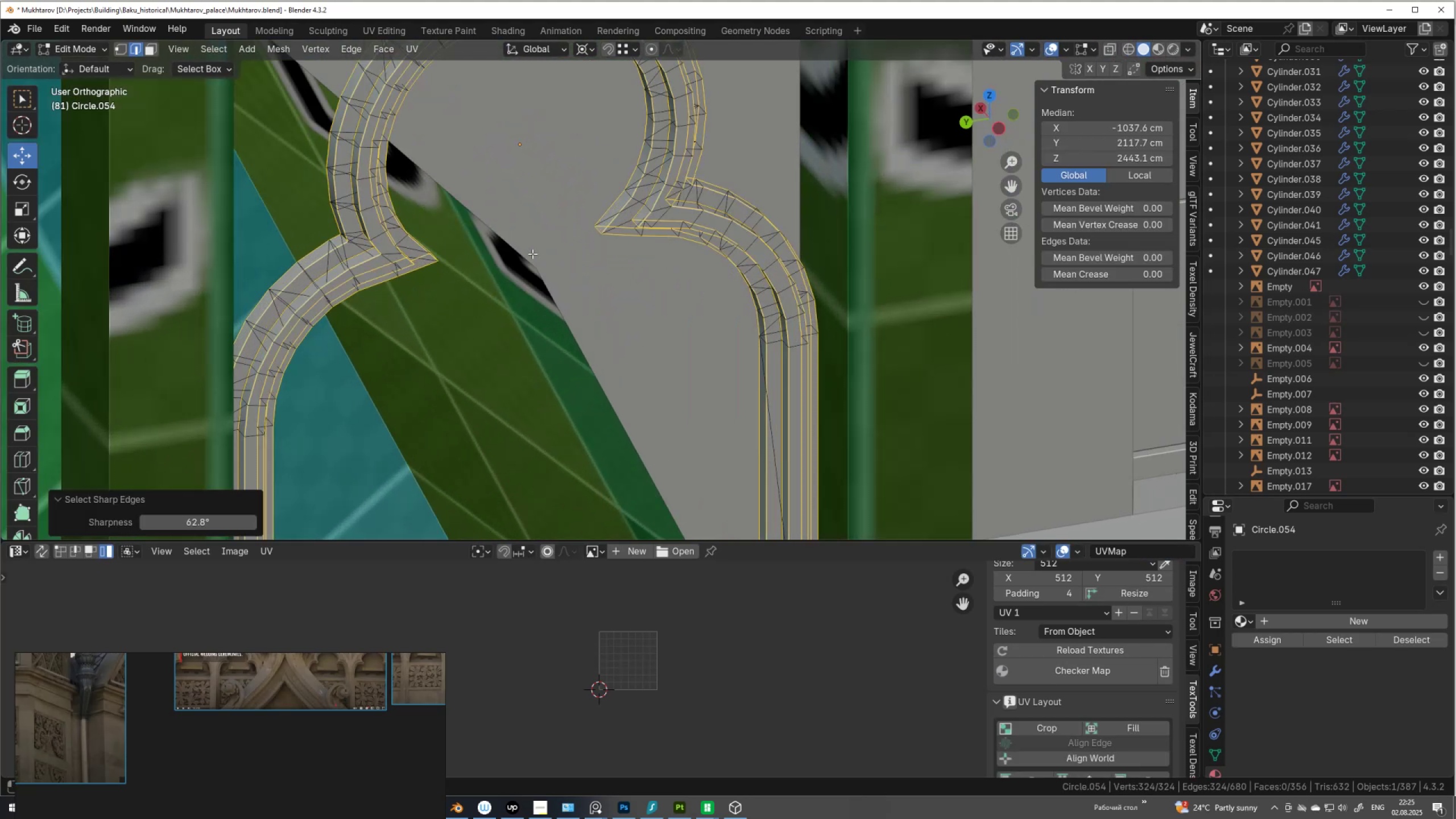 
hold_key(key=ShiftLeft, duration=0.34)
 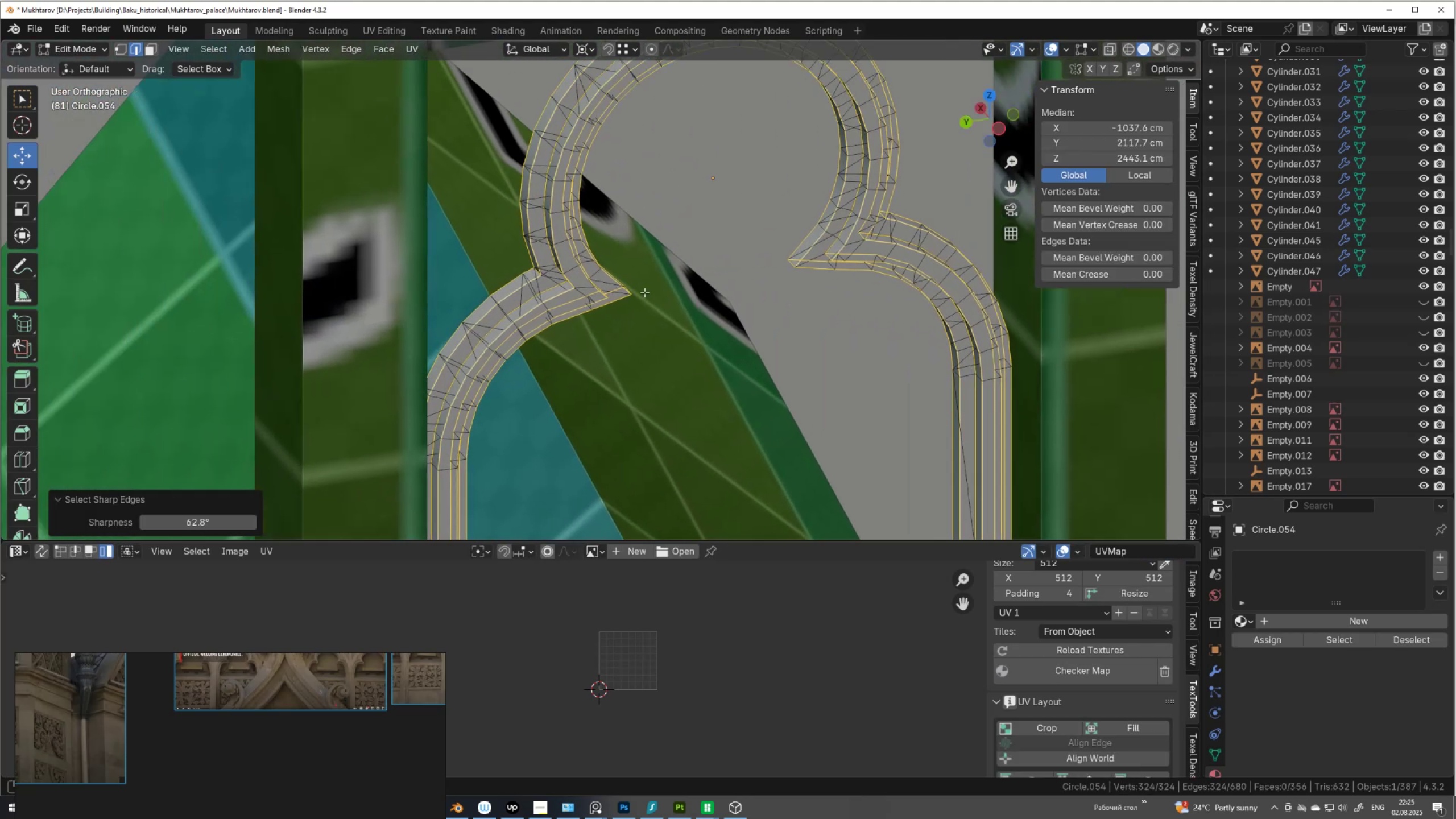 
scroll: coordinate [614, 302], scroll_direction: up, amount: 5.0
 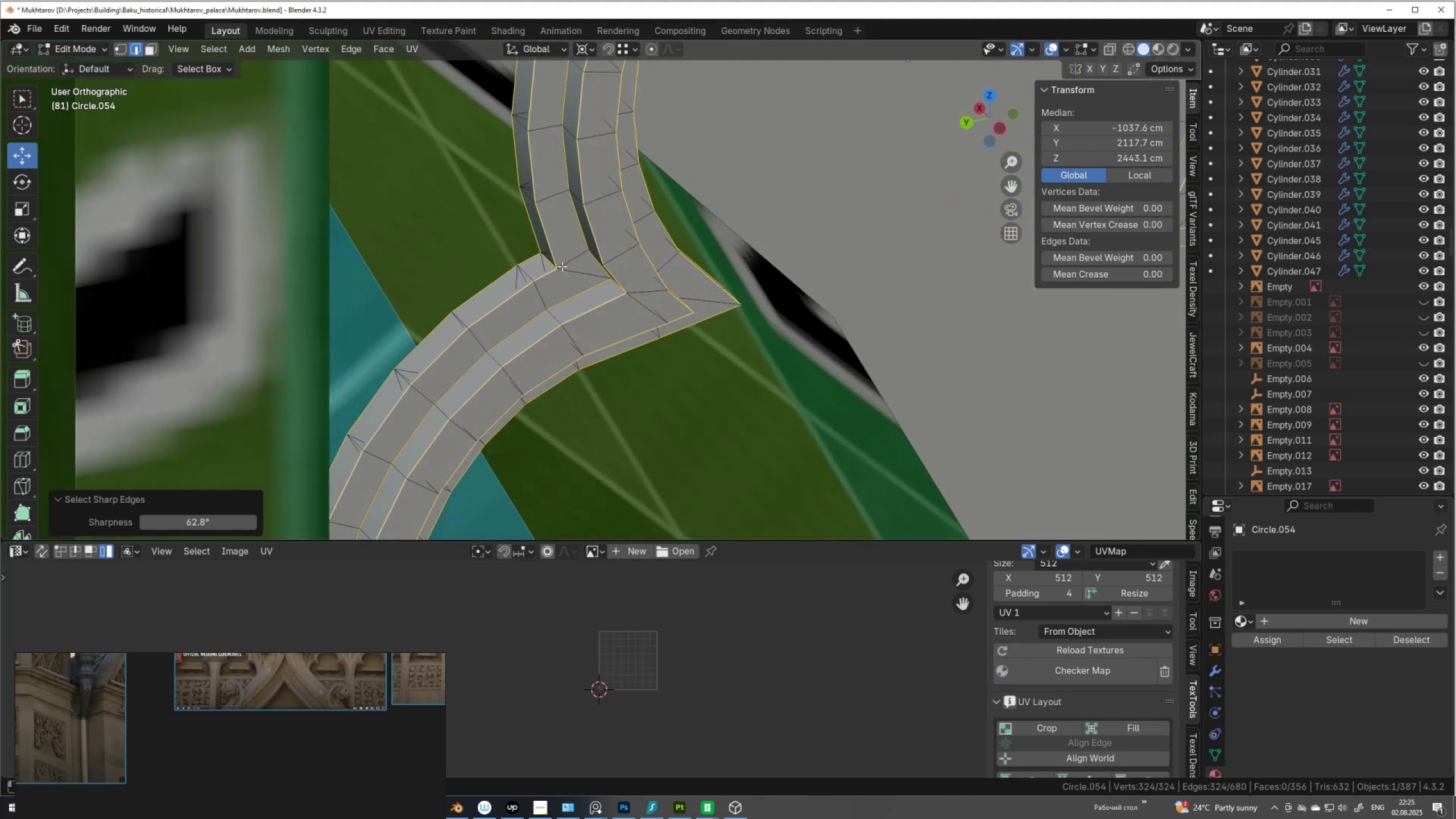 
hold_key(key=ShiftLeft, duration=1.52)
hold_key(key=AltLeft, duration=1.52)
left_click([575, 271])
 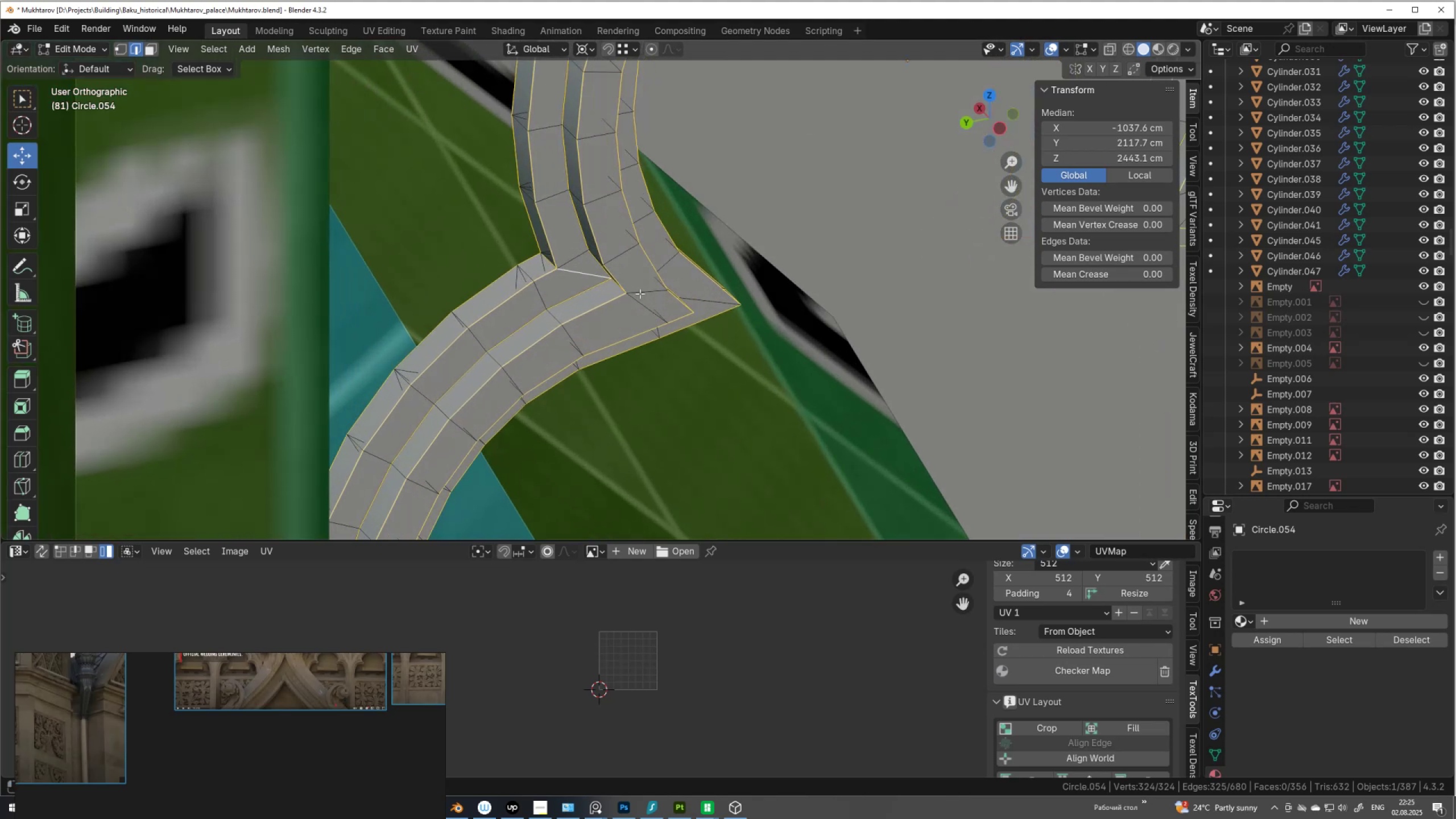 
hold_key(key=ShiftLeft, duration=0.83)
hold_key(key=AltLeft, duration=0.8)
left_click([640, 292])
 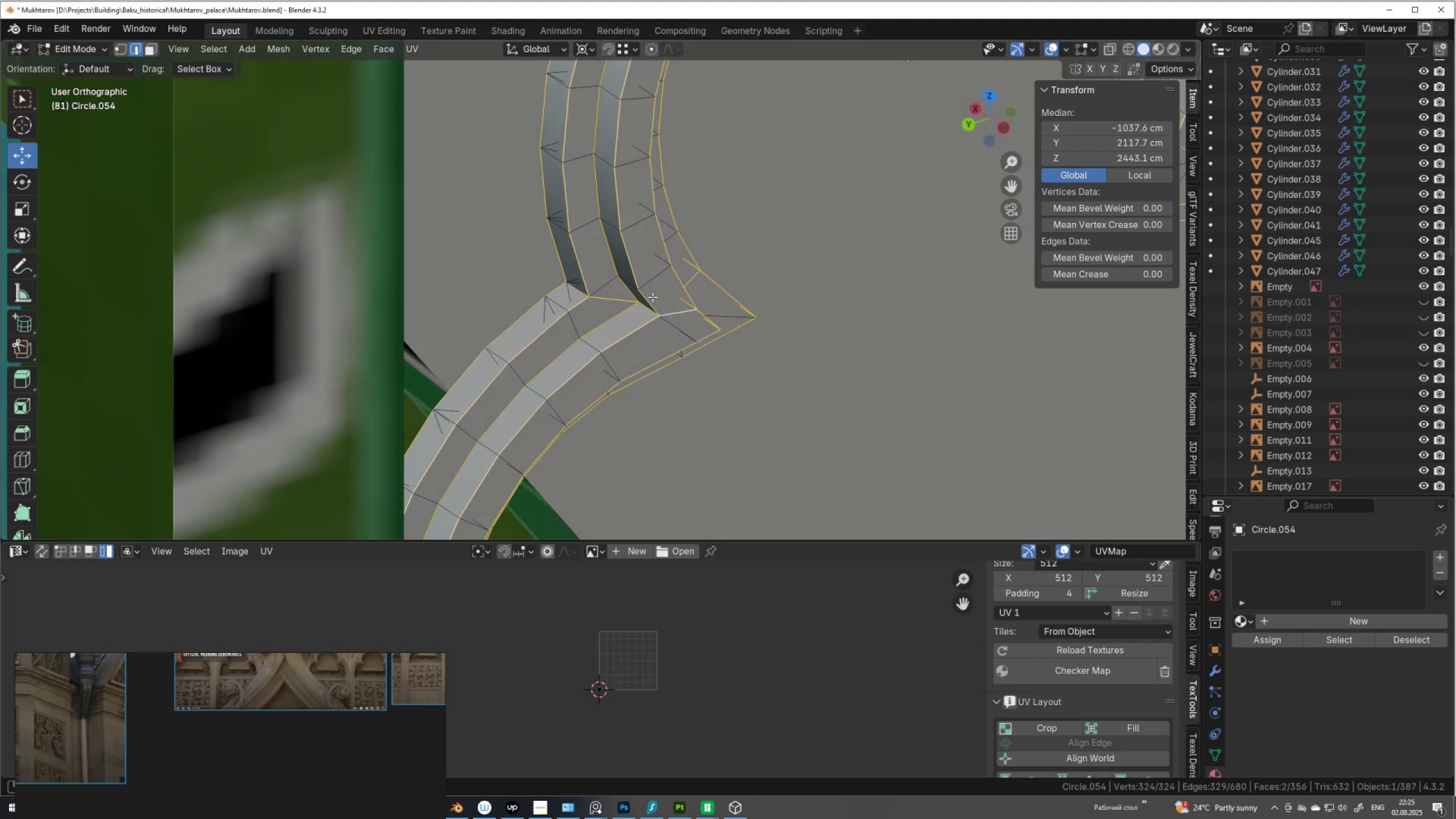 
key(Control+ControlLeft)
 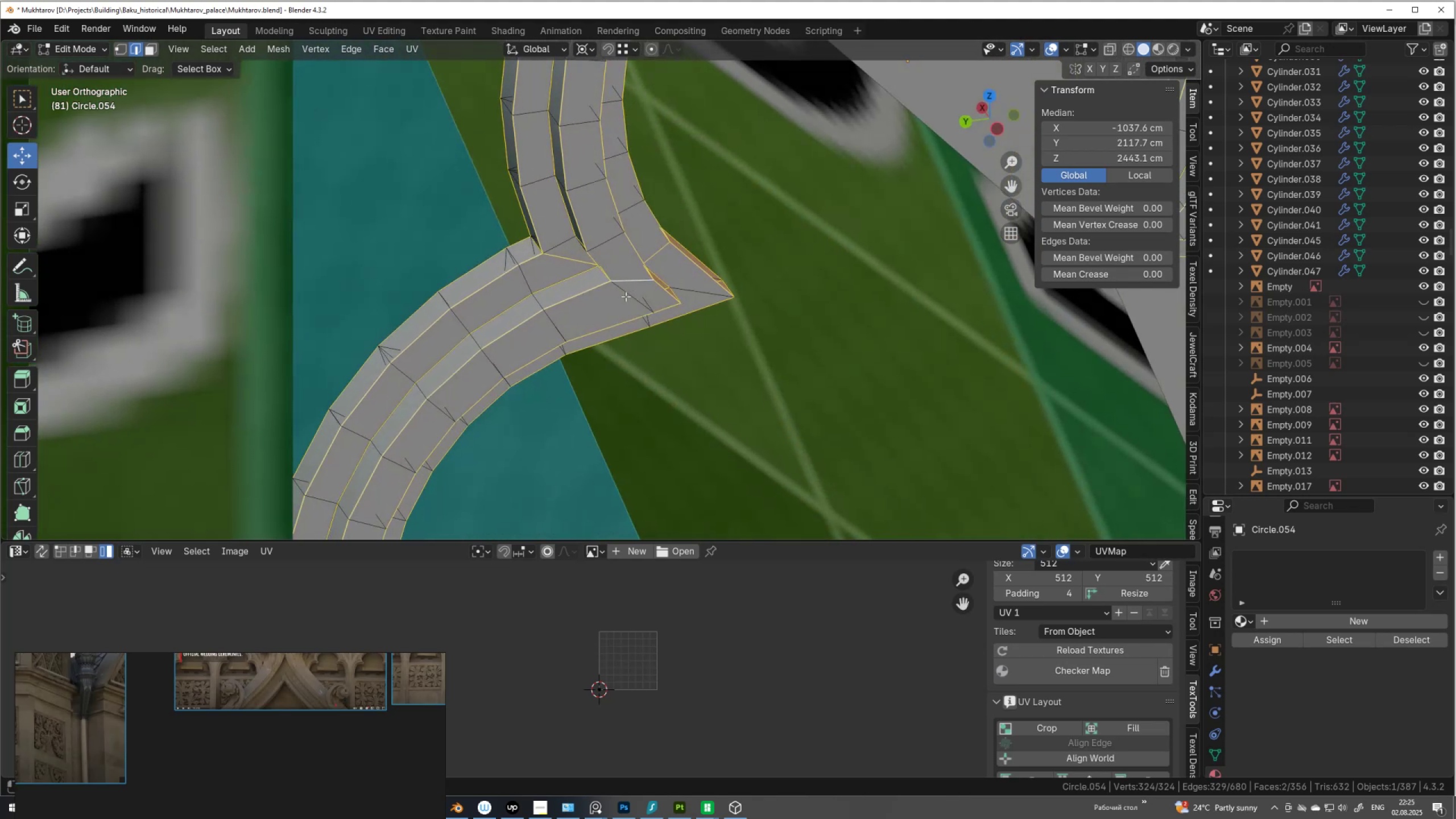 
key(Control+Z)
 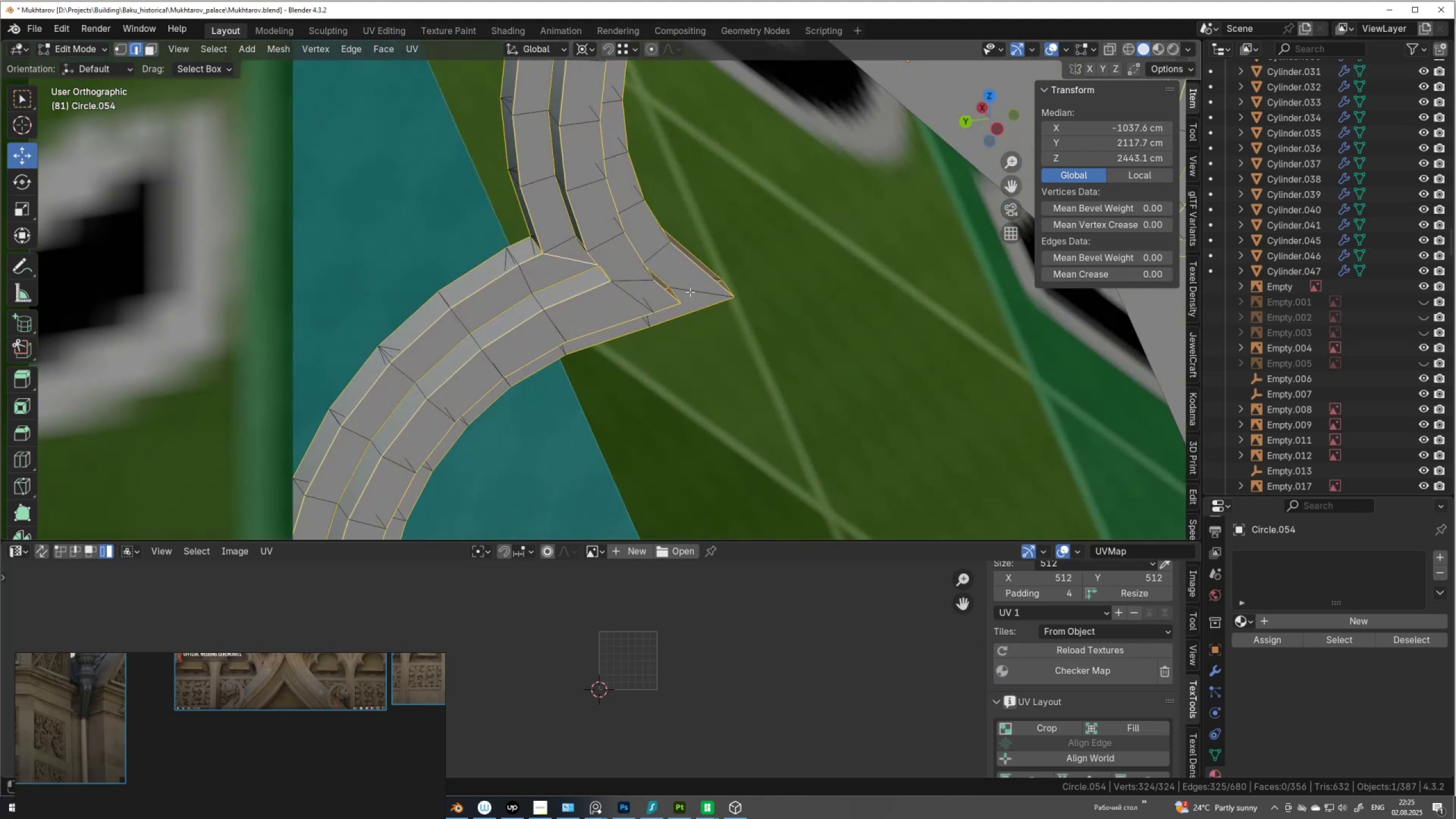 
hold_key(key=ShiftLeft, duration=0.37)
left_click([690, 292])
 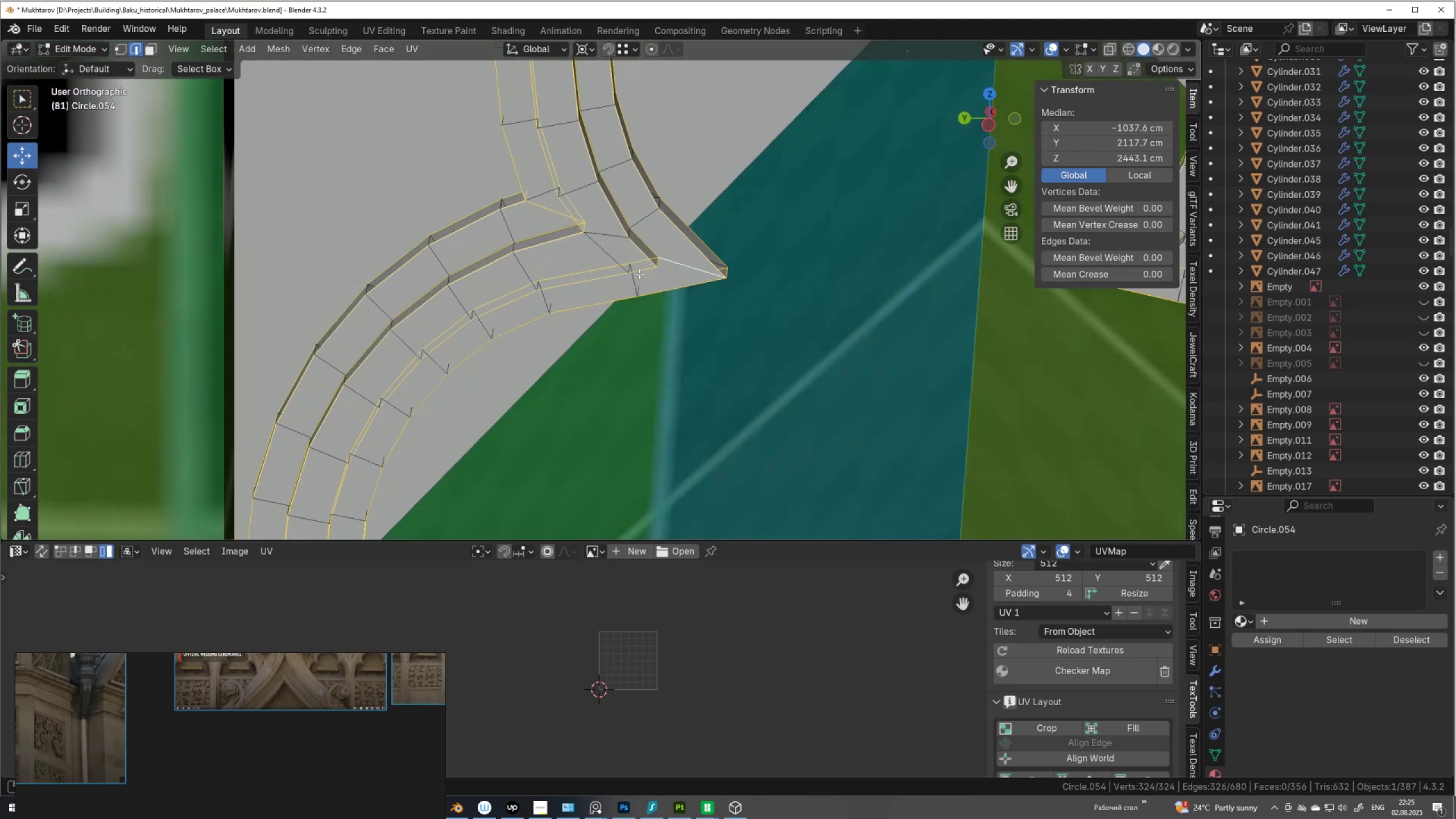 
hold_key(key=ShiftLeft, duration=0.5)
left_click([626, 257])
 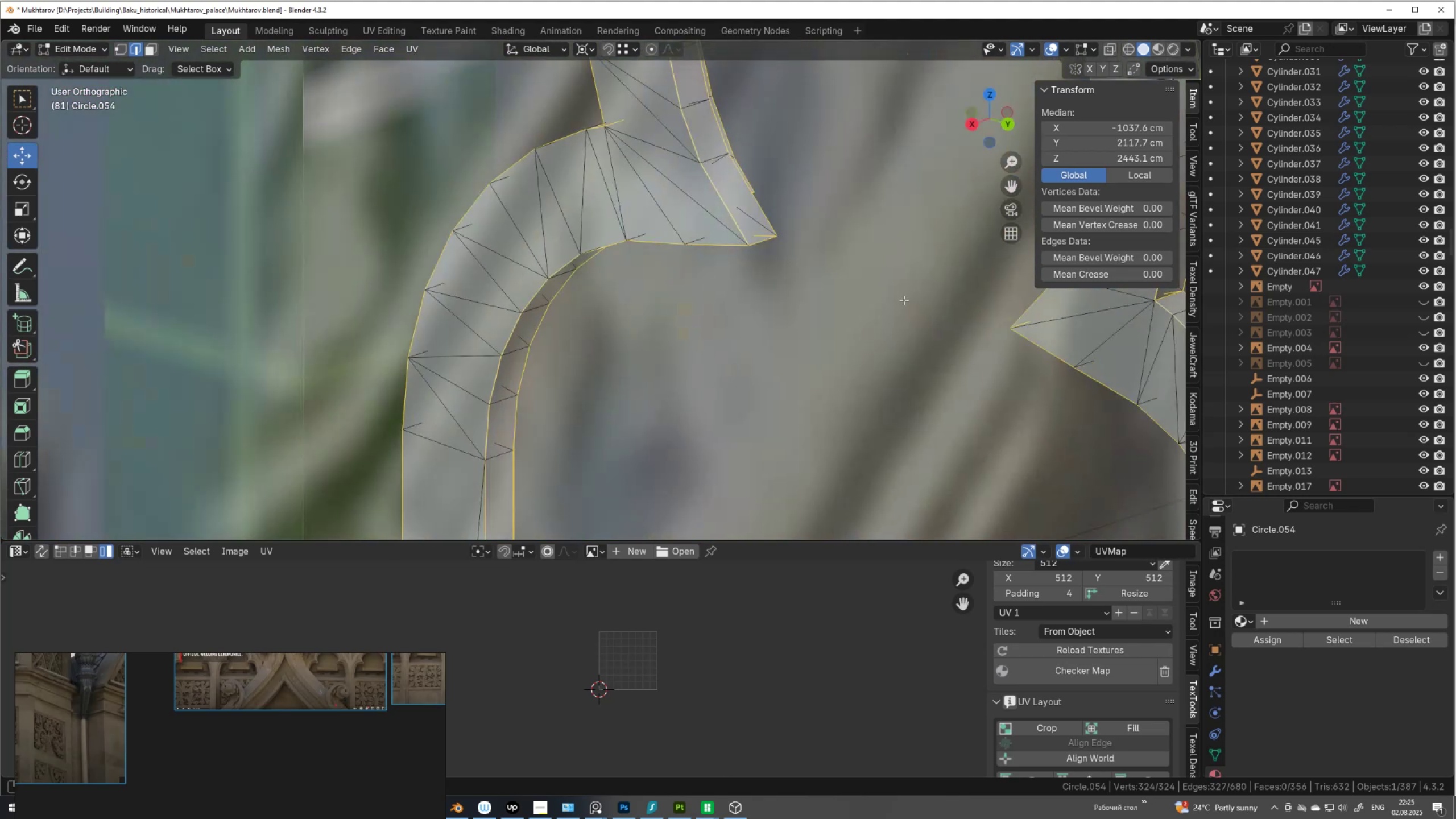 
hold_key(key=ShiftLeft, duration=1.53)
left_click([868, 359])
 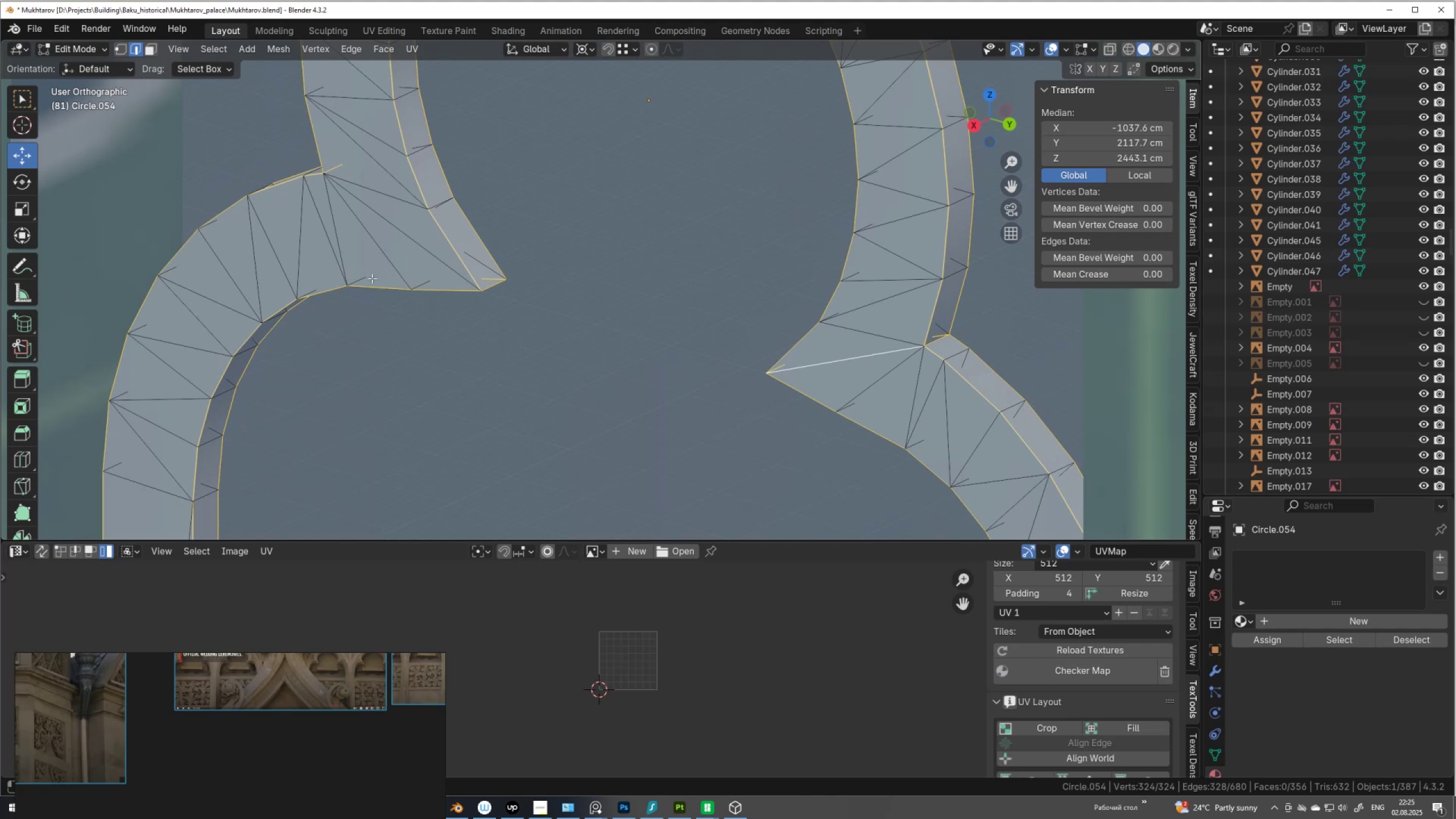 
hold_key(key=ShiftLeft, duration=0.76)
left_click([424, 241])
 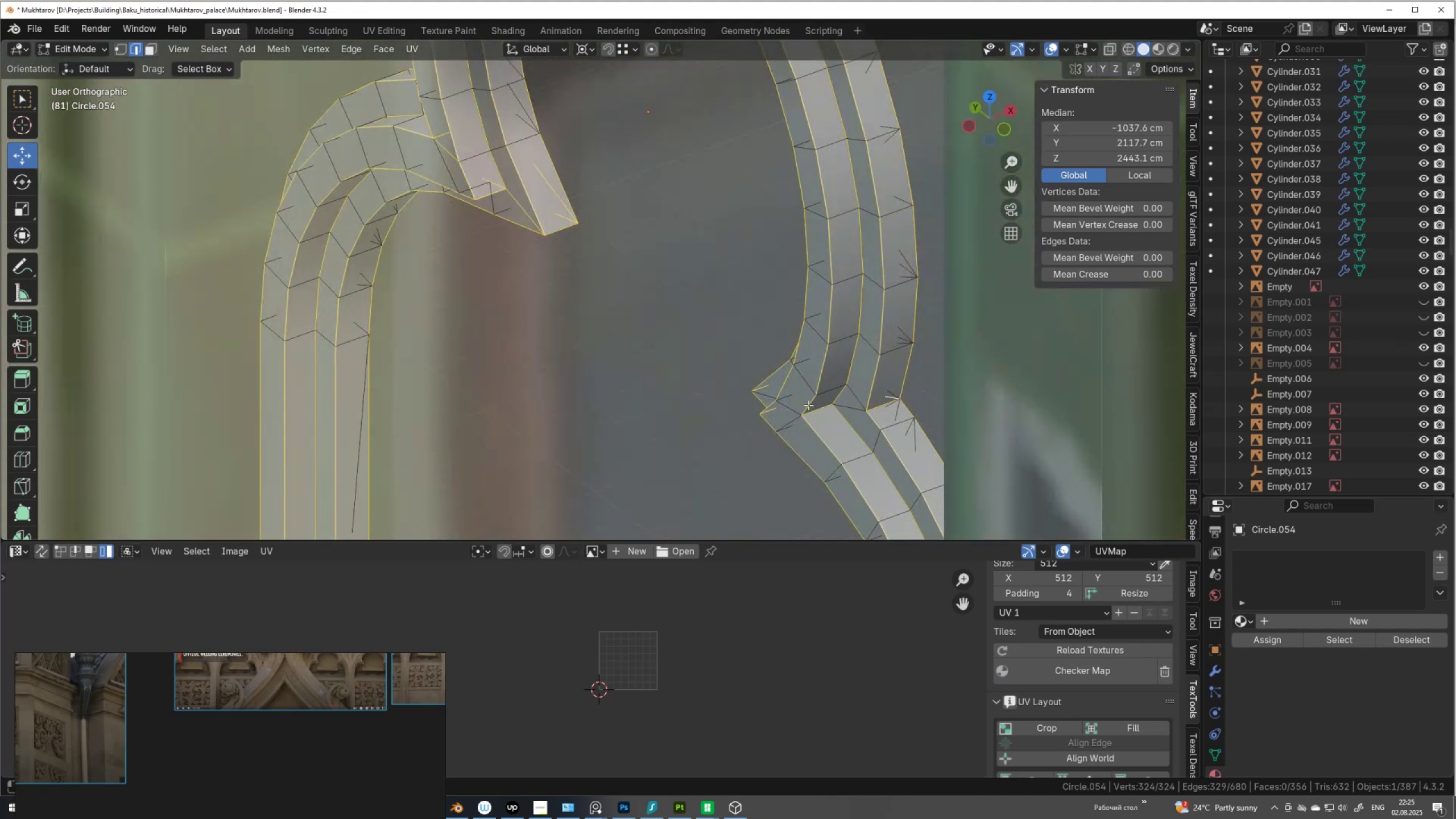 
hold_key(key=ShiftLeft, duration=1.5)
 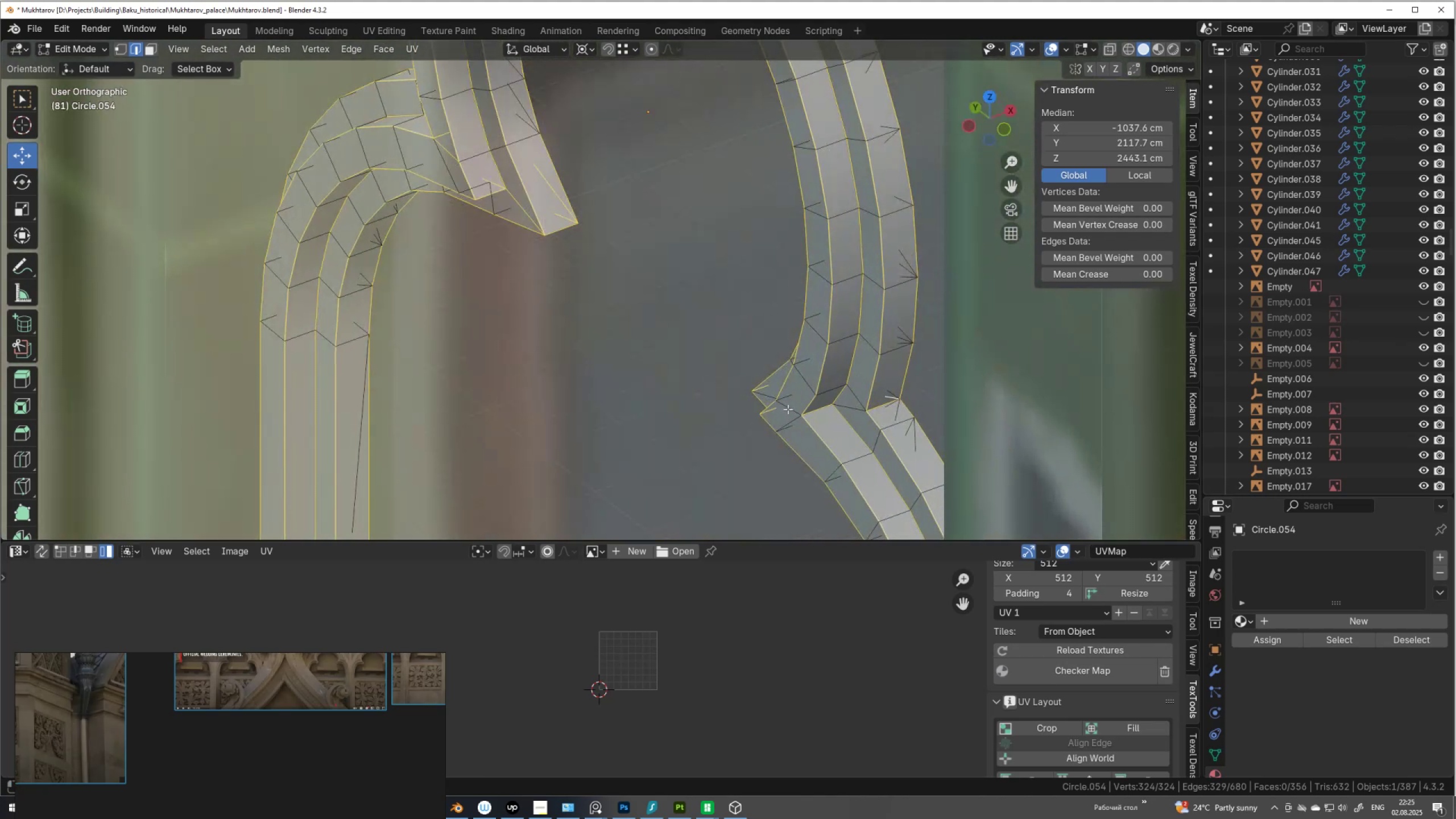 
hold_key(key=ShiftLeft, duration=0.59)
left_click([788, 409])
 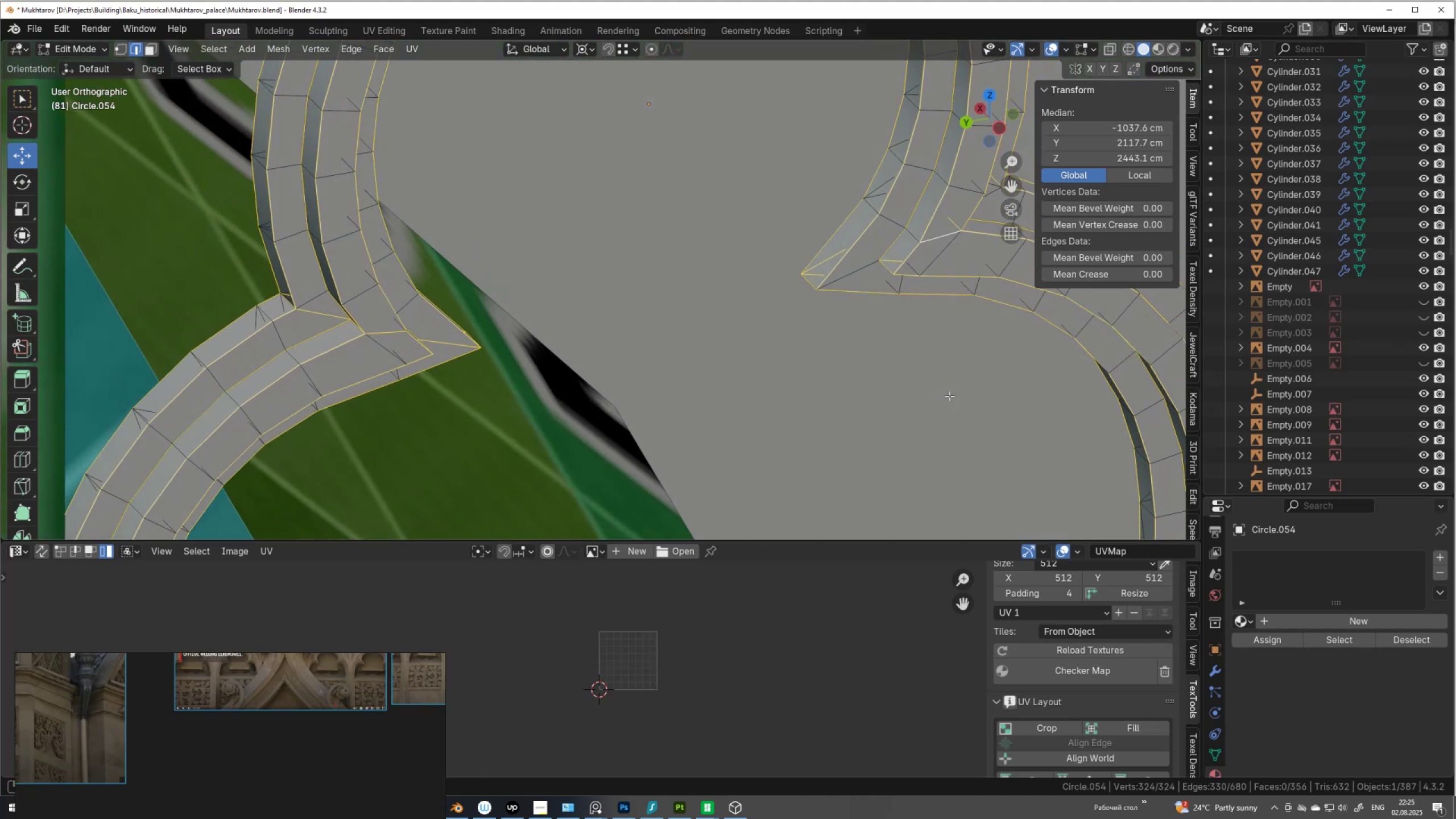 
scroll: coordinate [706, 292], scroll_direction: down, amount: 8.0
 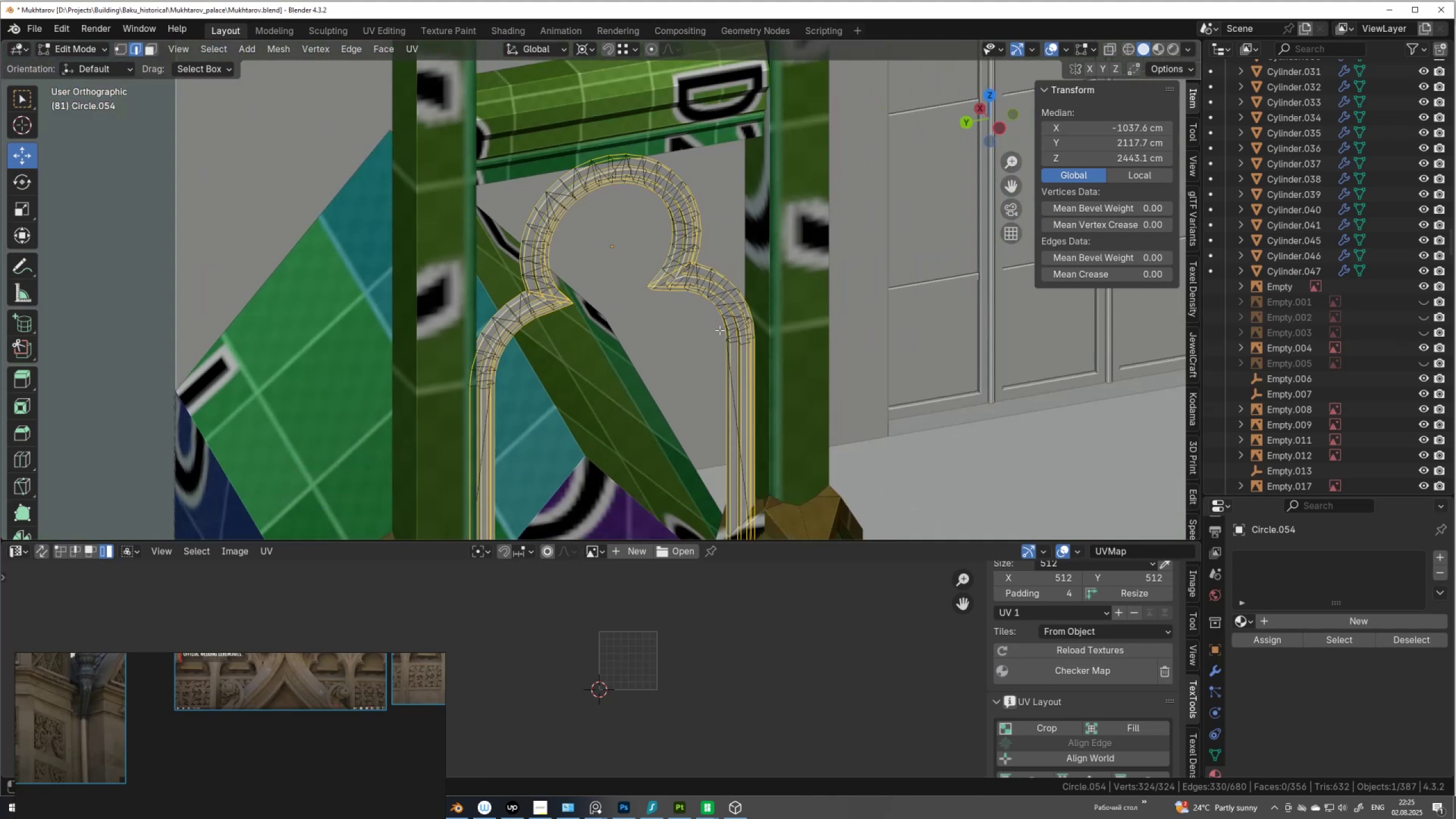 
hold_key(key=ShiftLeft, duration=0.7)
 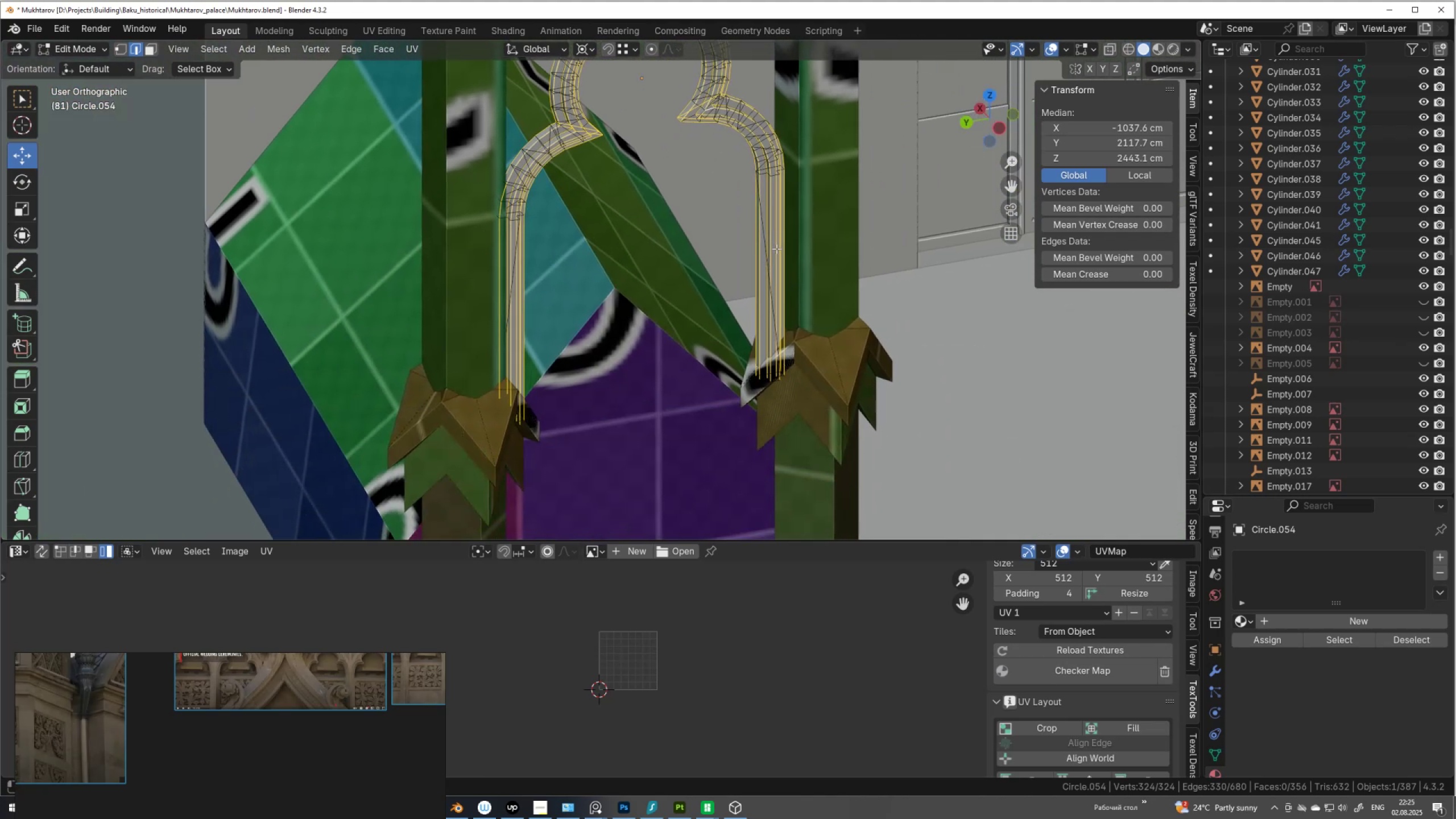 
right_click([776, 249])
 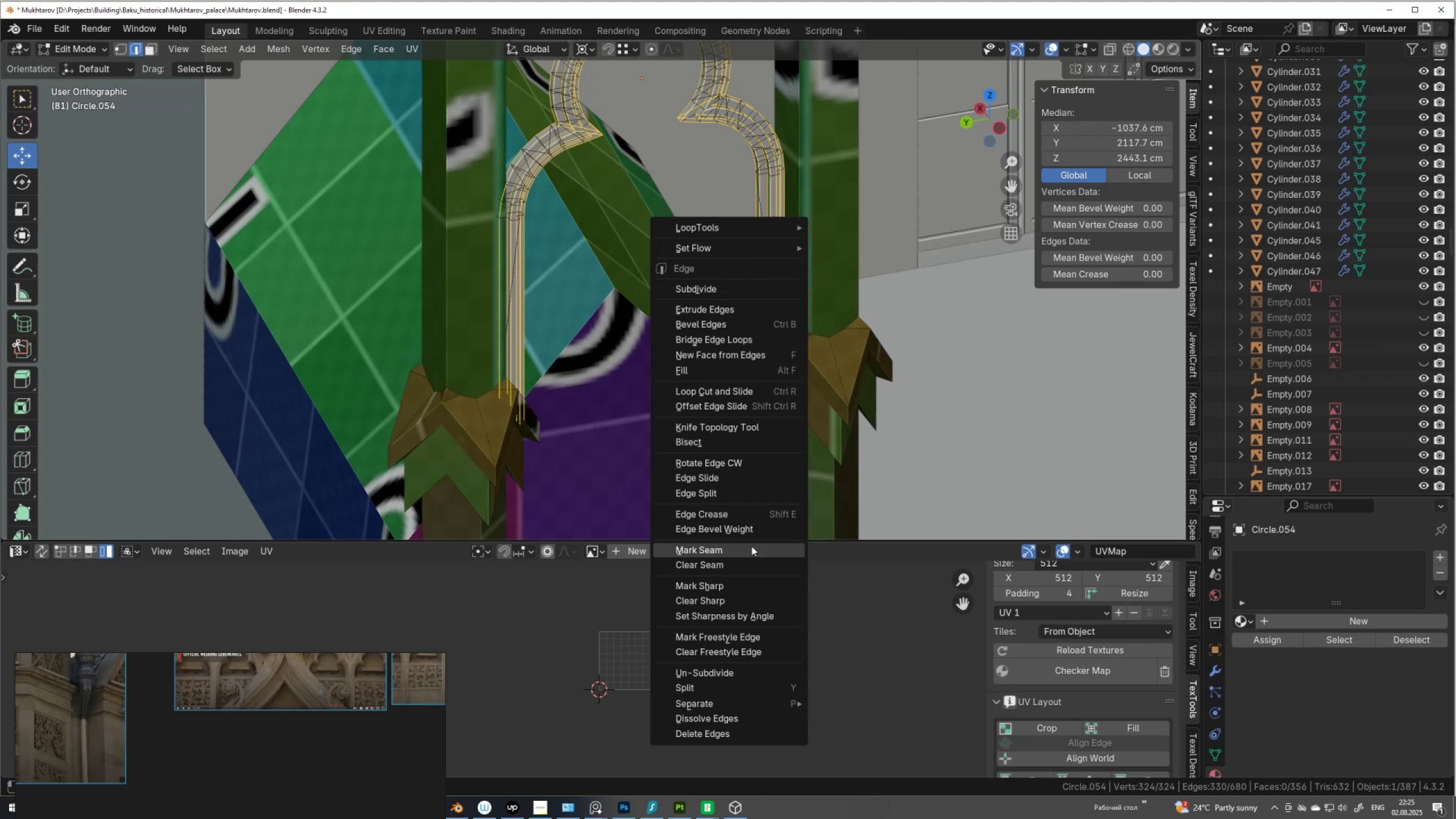 
left_click([750, 547])
 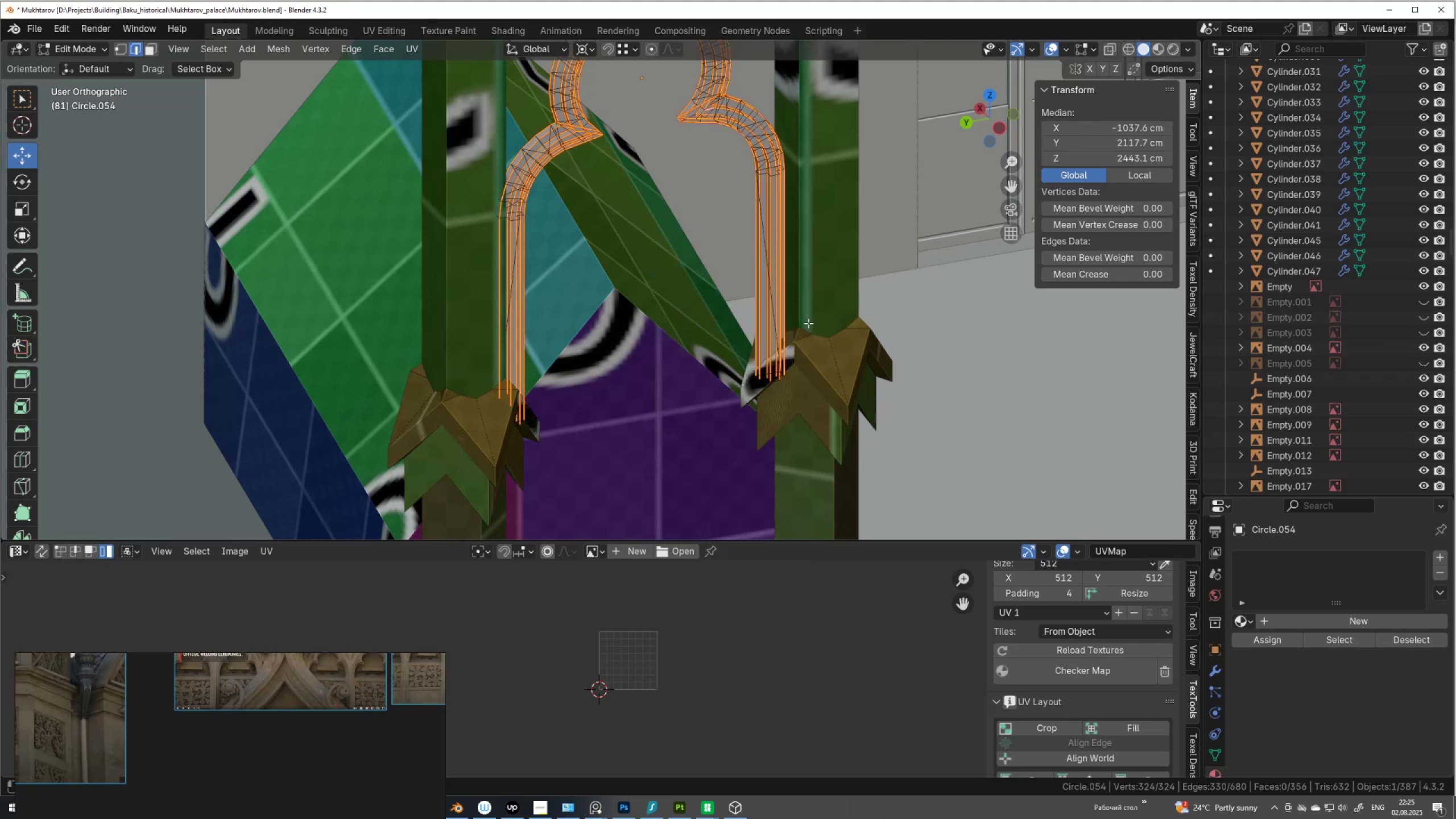 
type(au)
 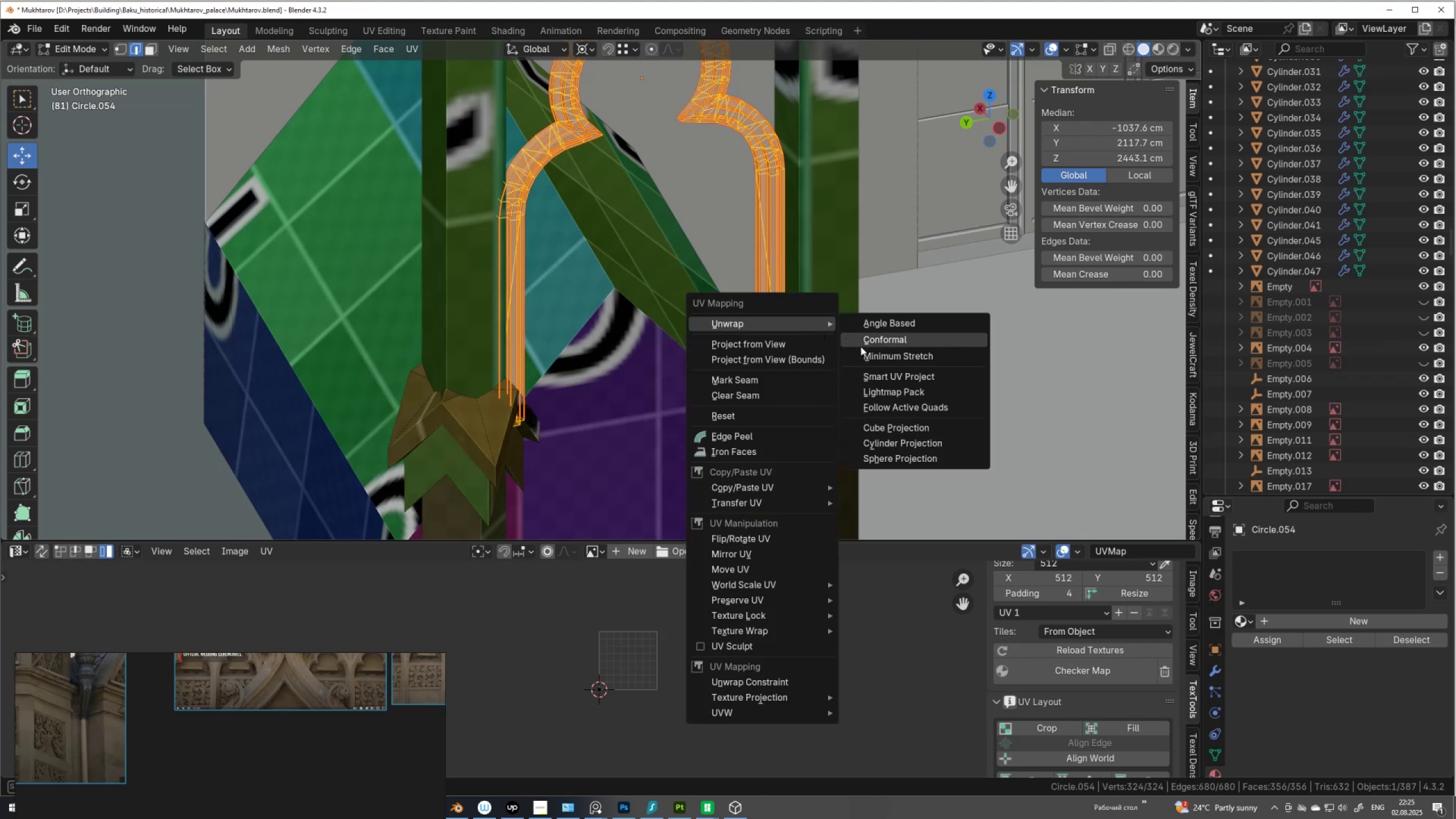 
left_click([864, 342])
 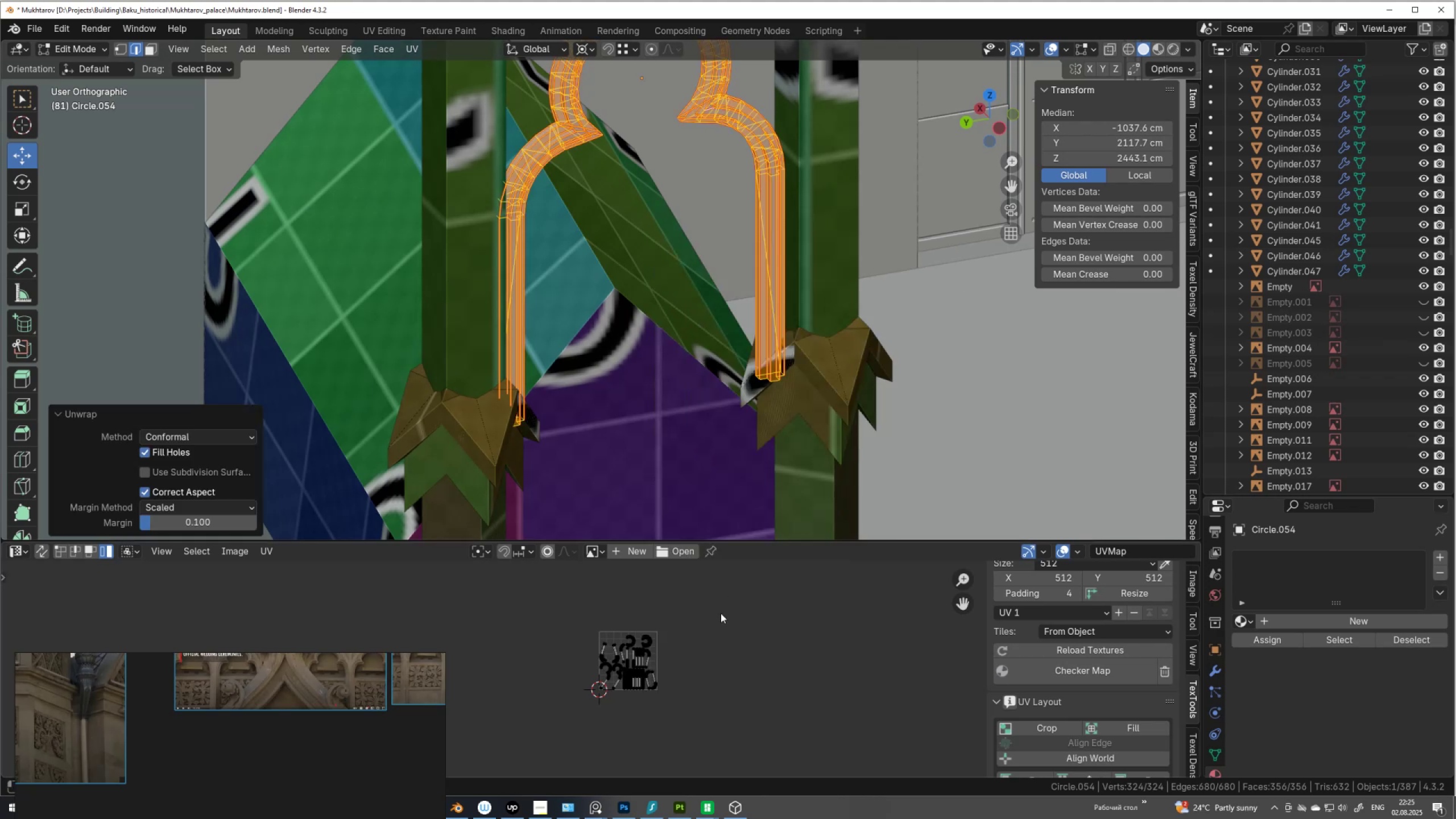 
scroll: coordinate [707, 655], scroll_direction: up, amount: 1.0
 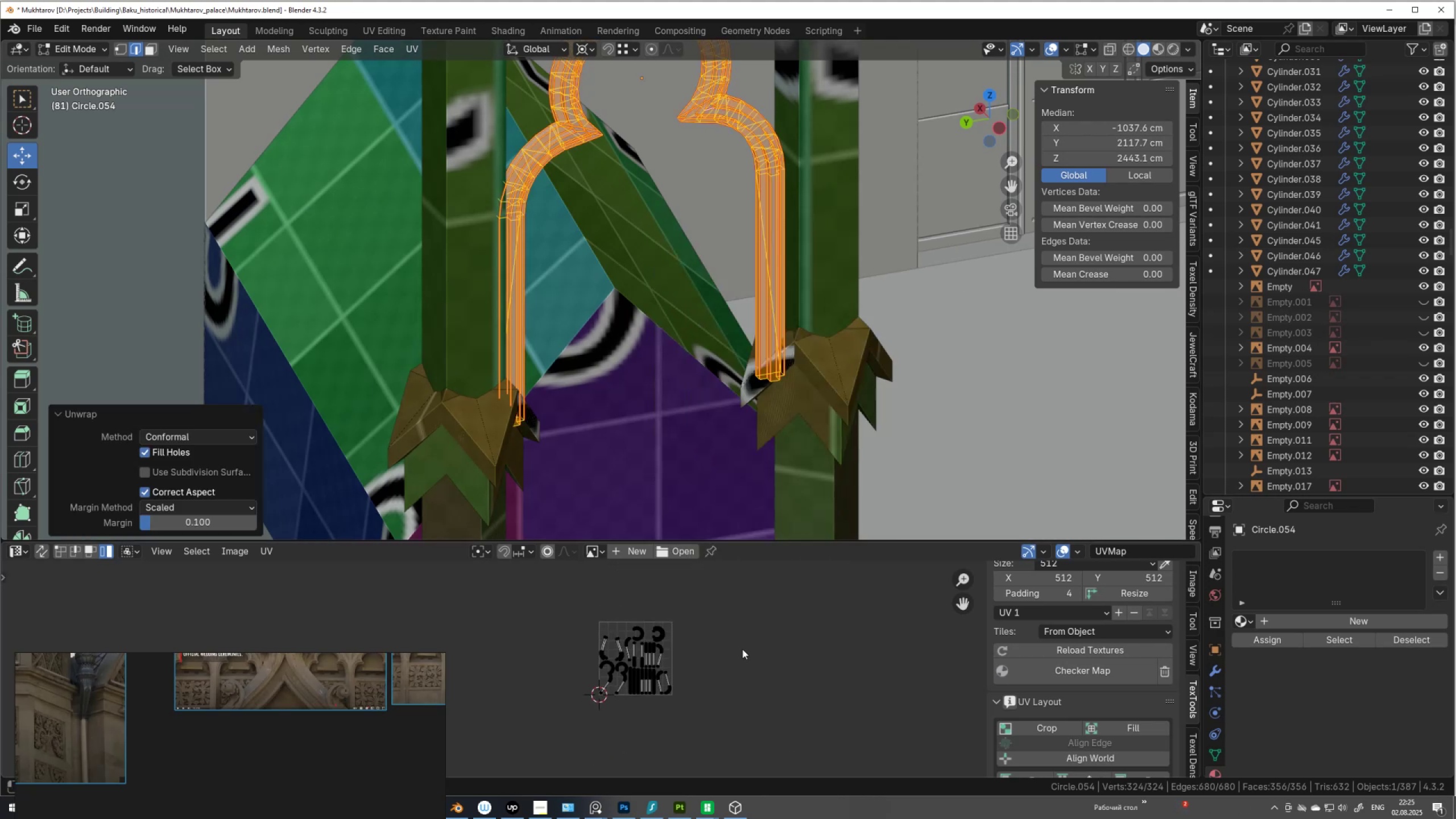 
type(as)
 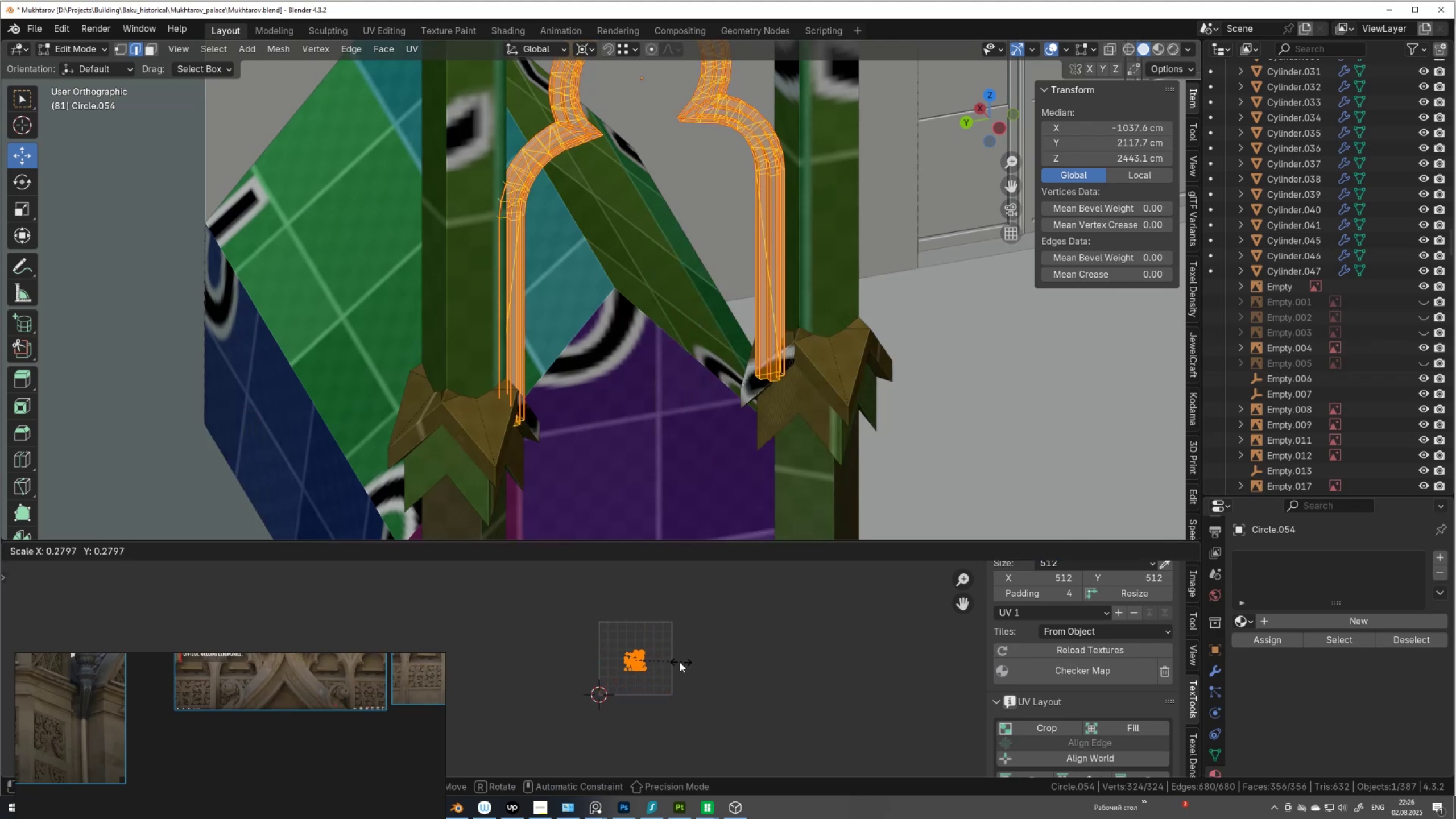 
left_click([679, 662])
 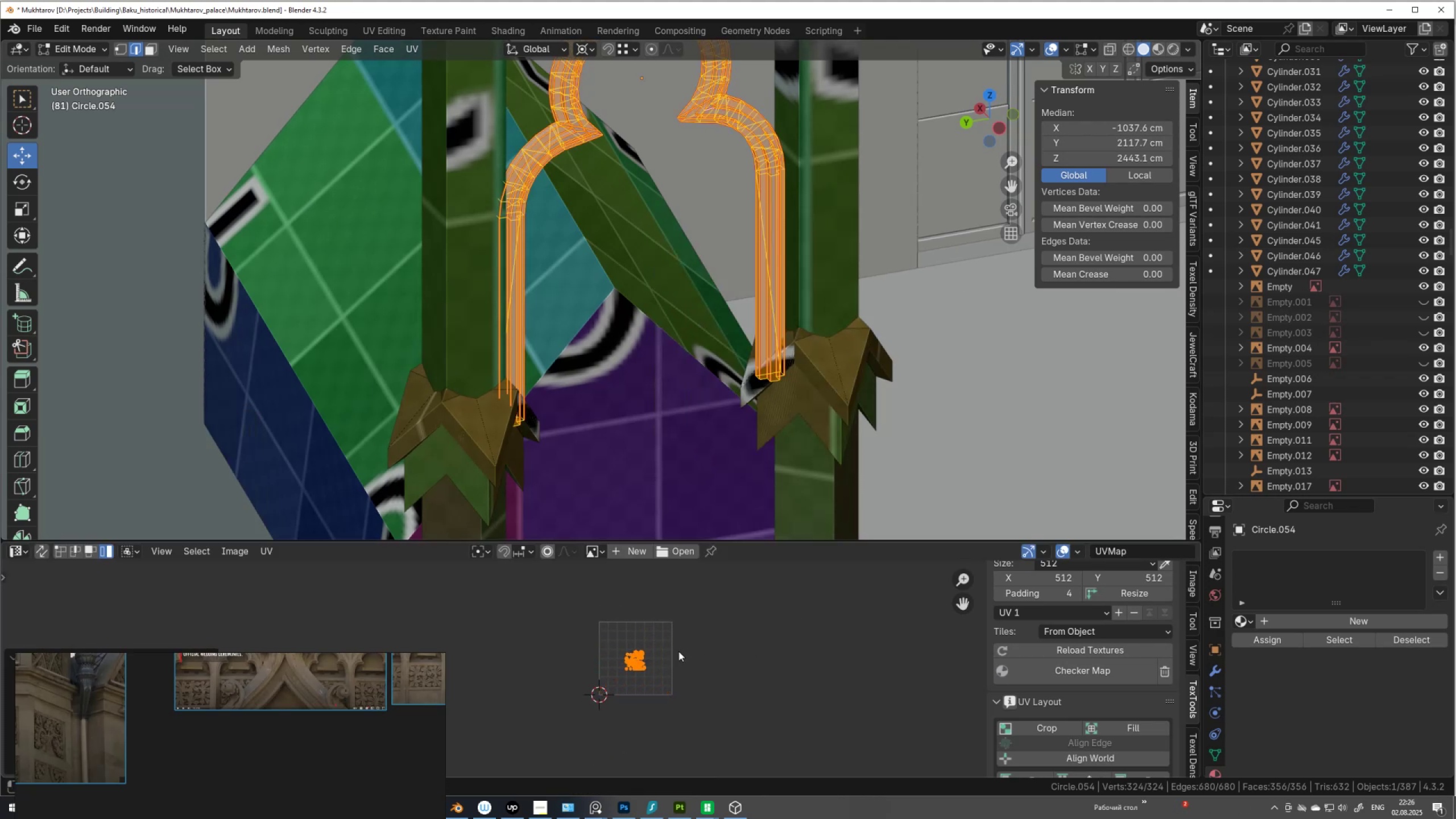 
key(G)
 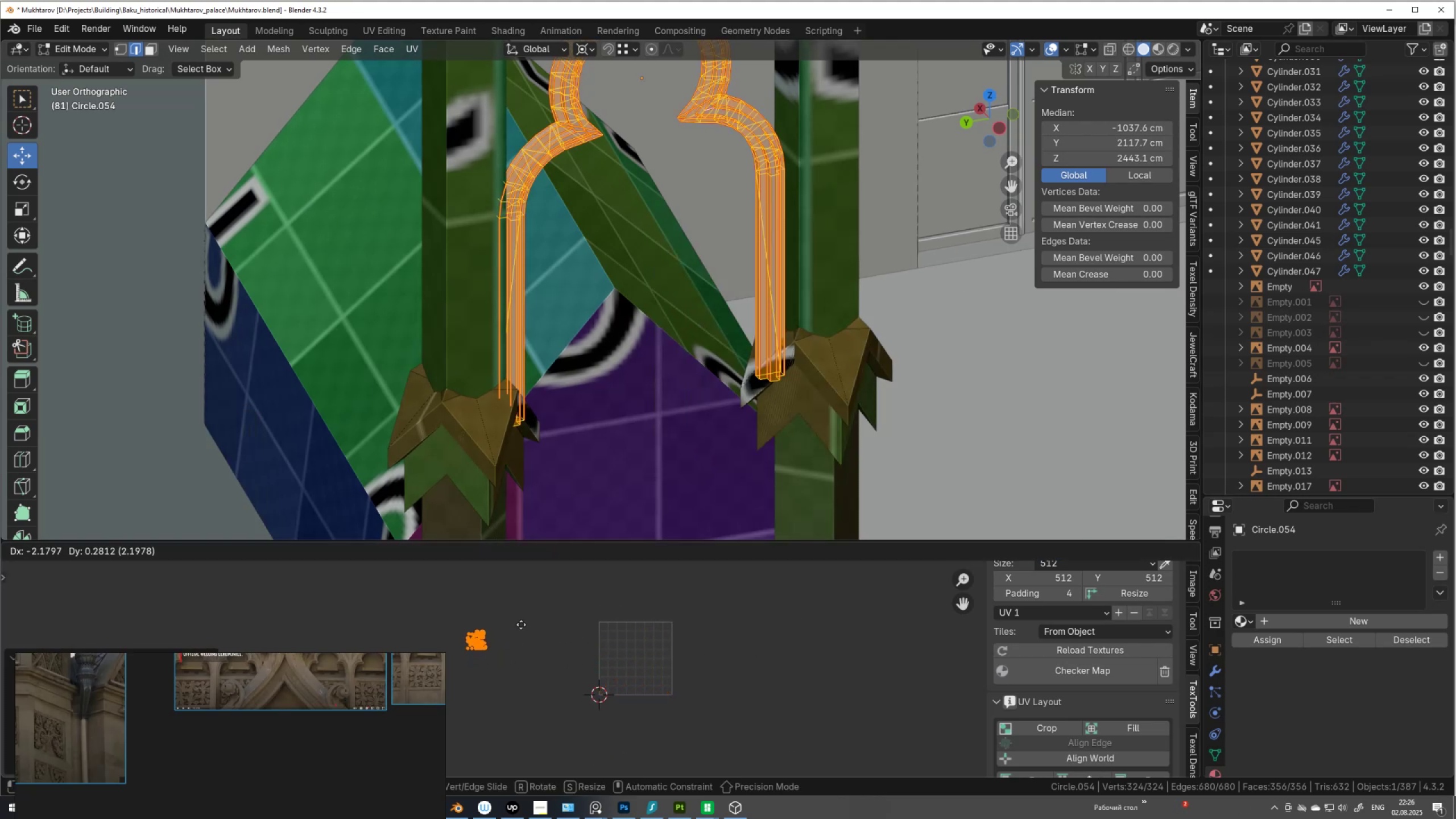 
left_click([521, 624])
 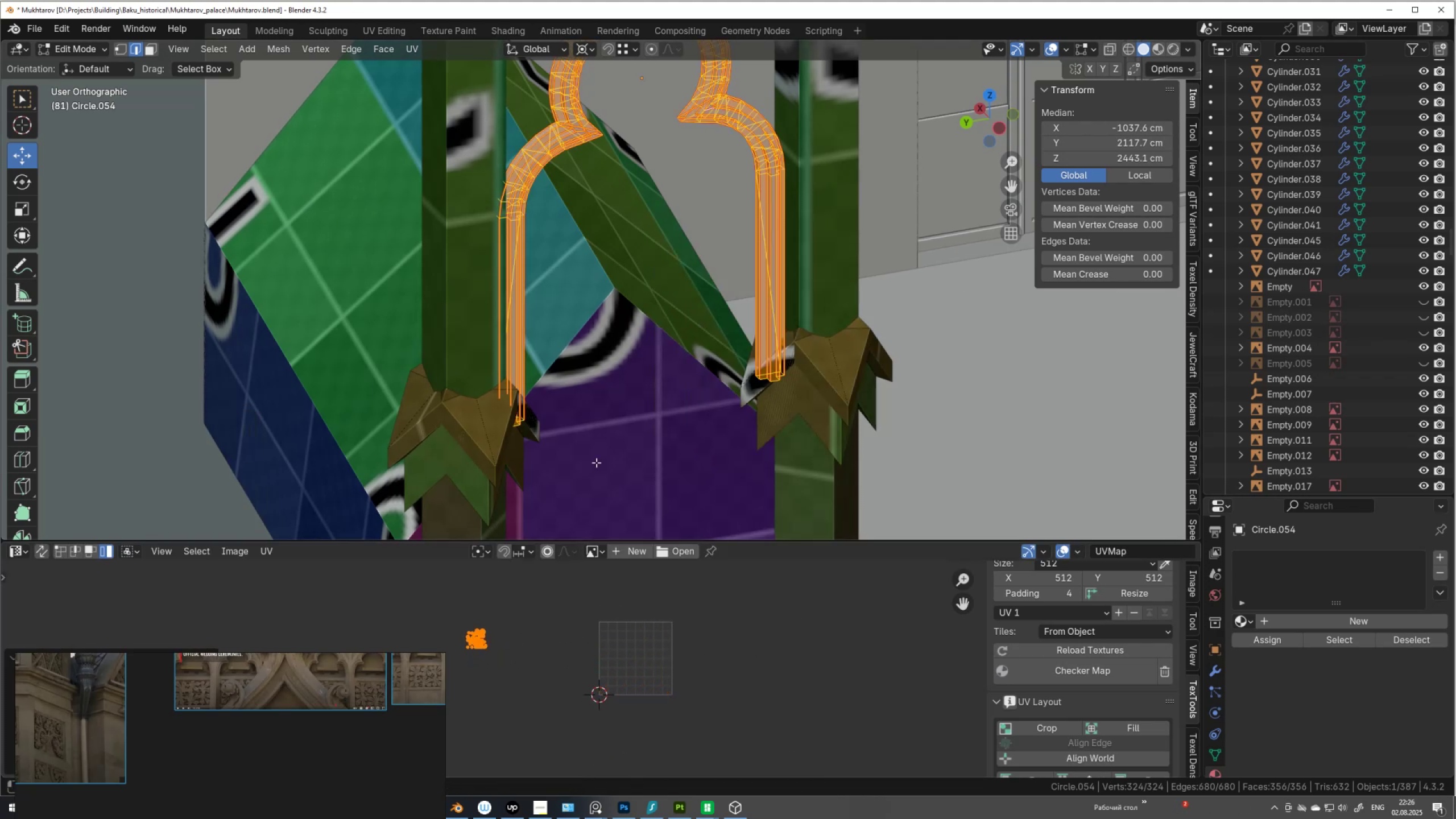 
key(Tab)
 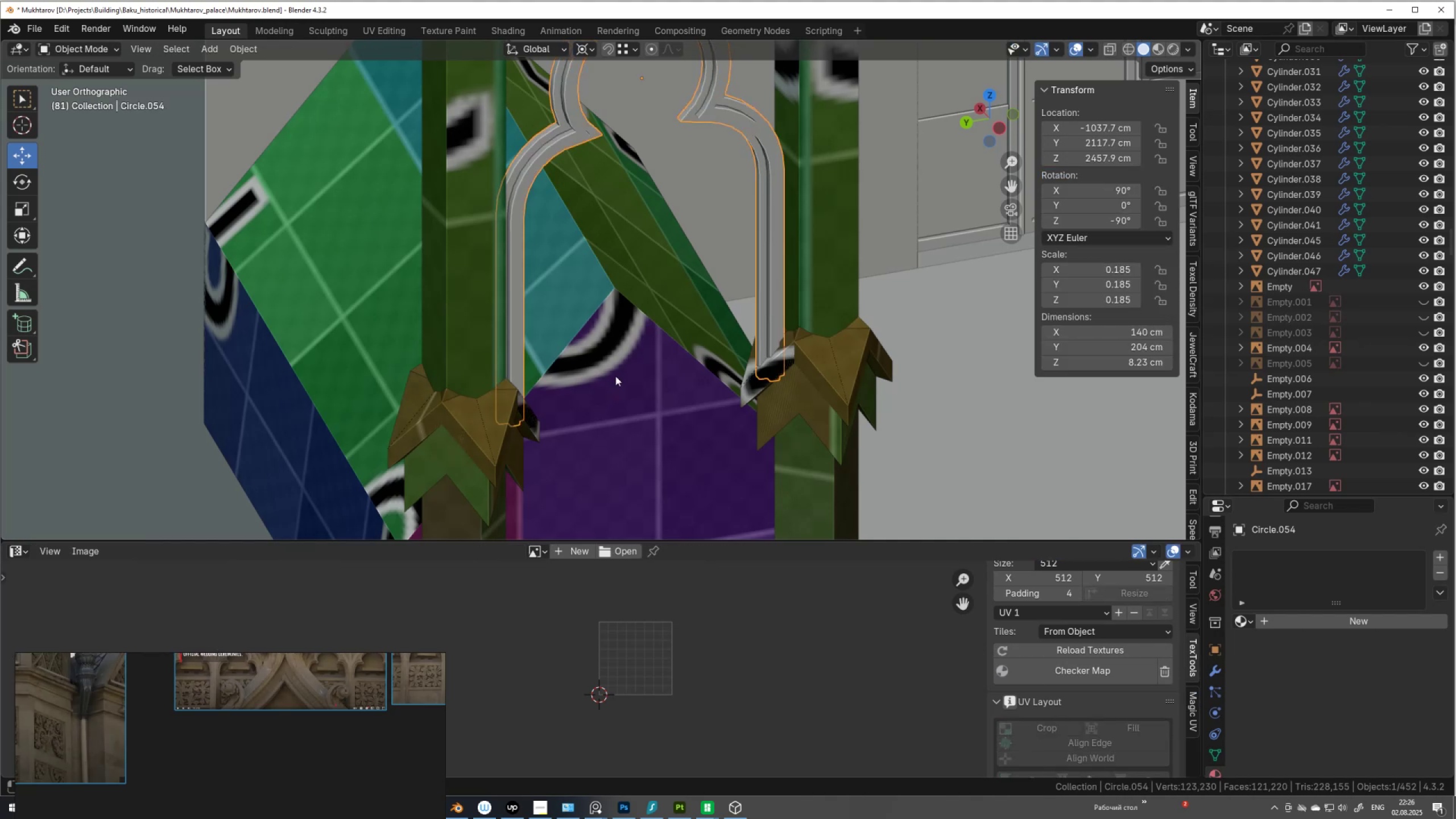 
scroll: coordinate [649, 335], scroll_direction: down, amount: 3.0
 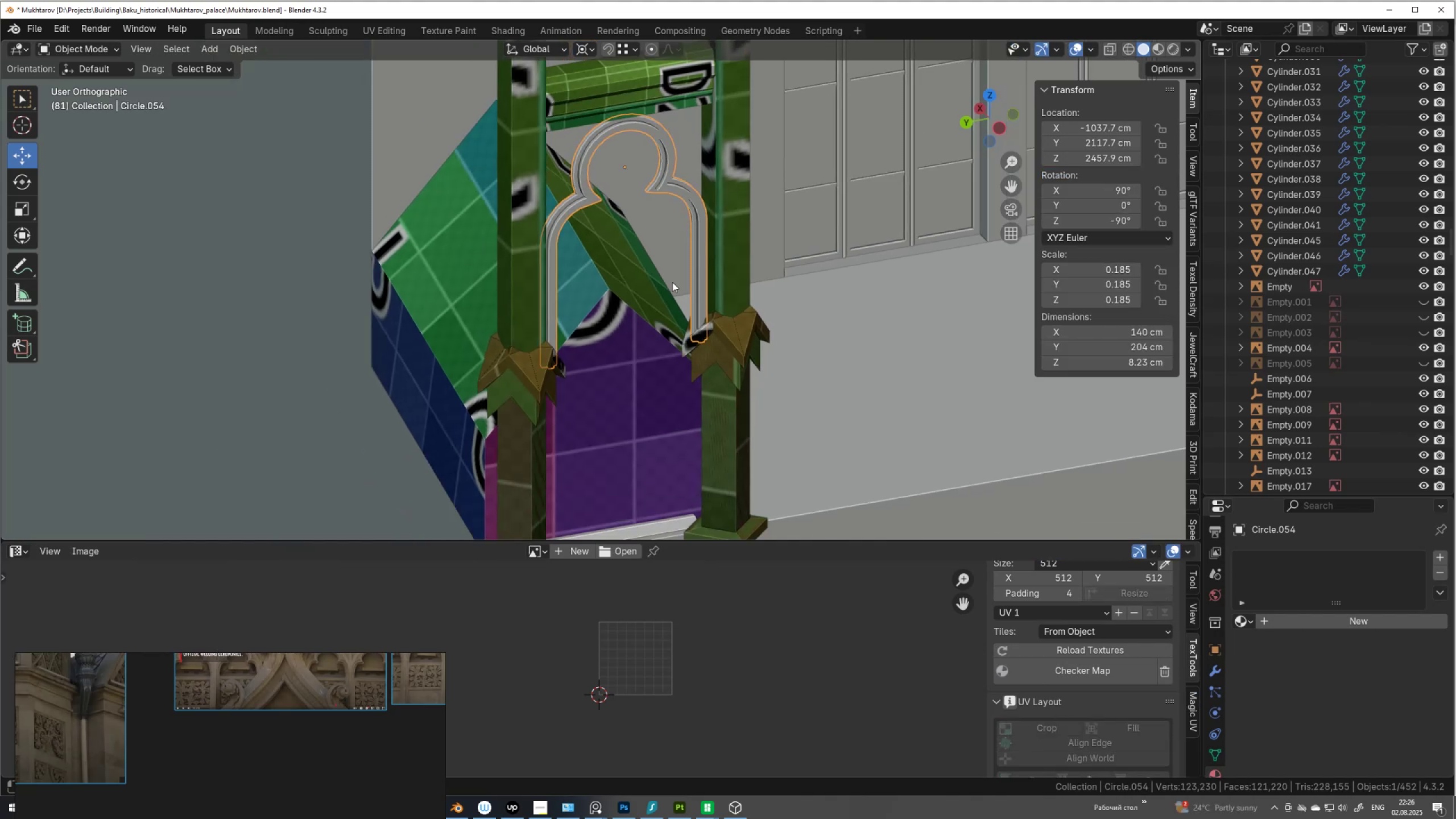 
hold_key(key=ShiftLeft, duration=0.51)
 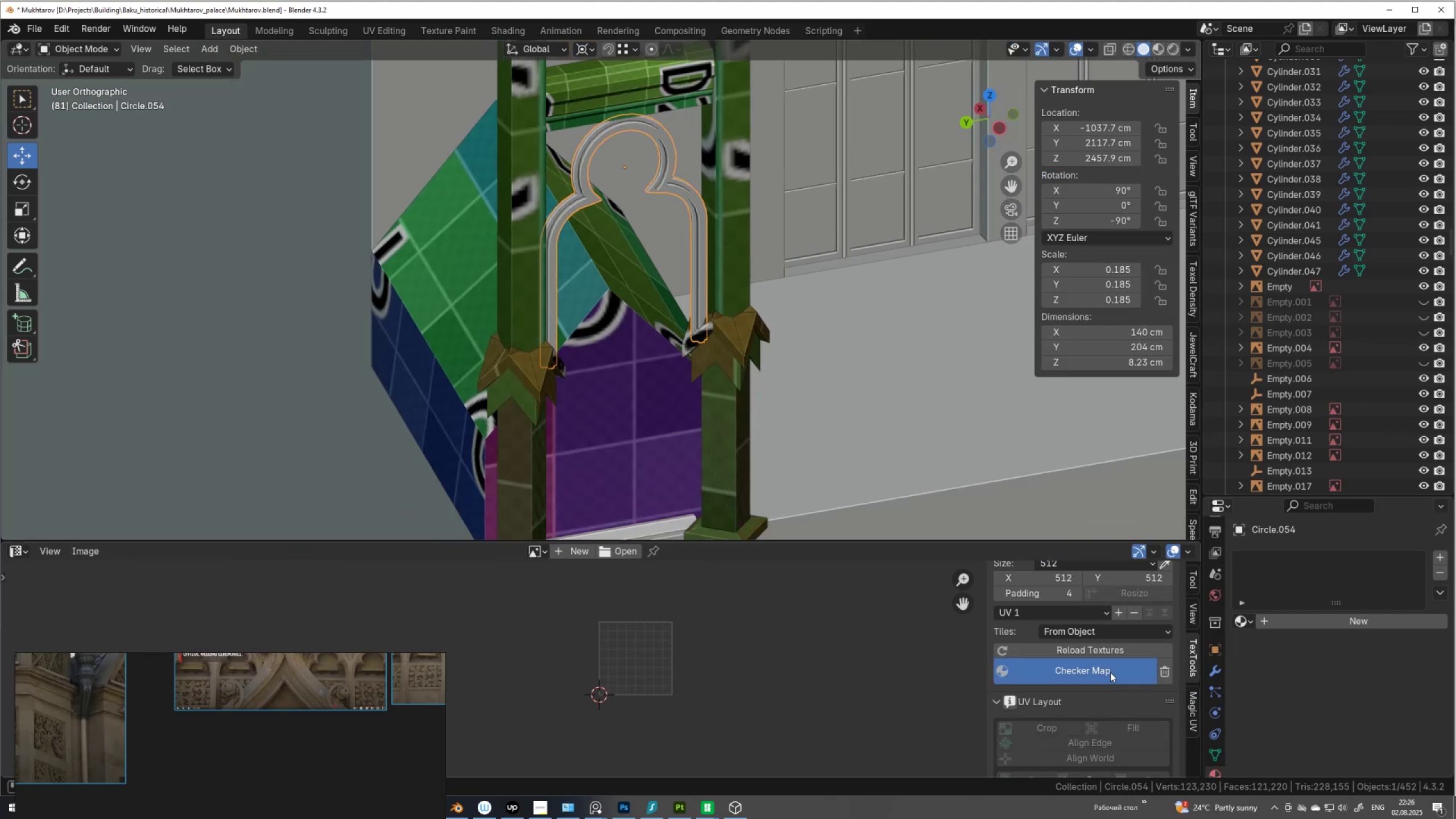 
double_click([1110, 672])
 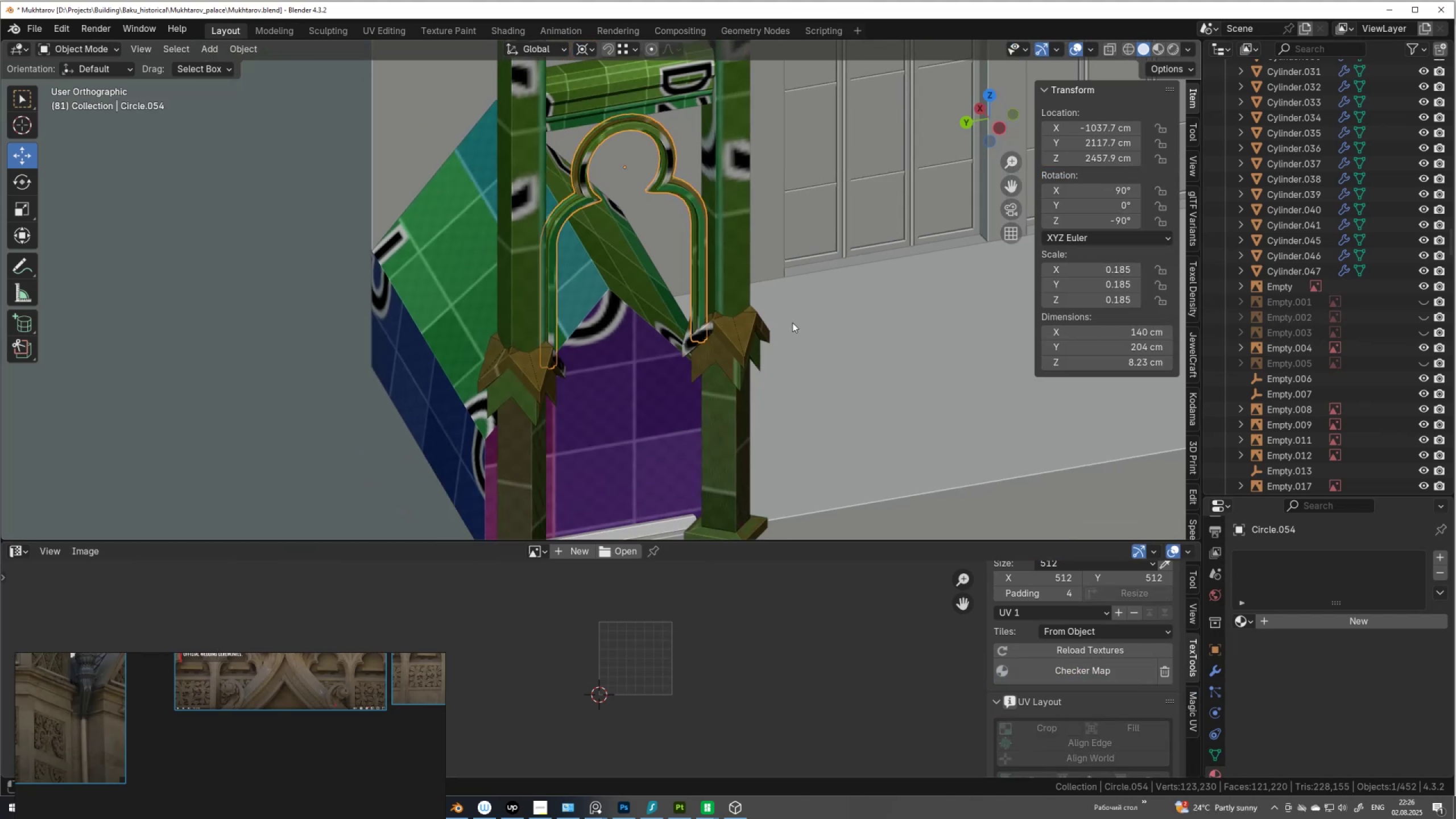 
hold_key(key=ShiftLeft, duration=0.58)
 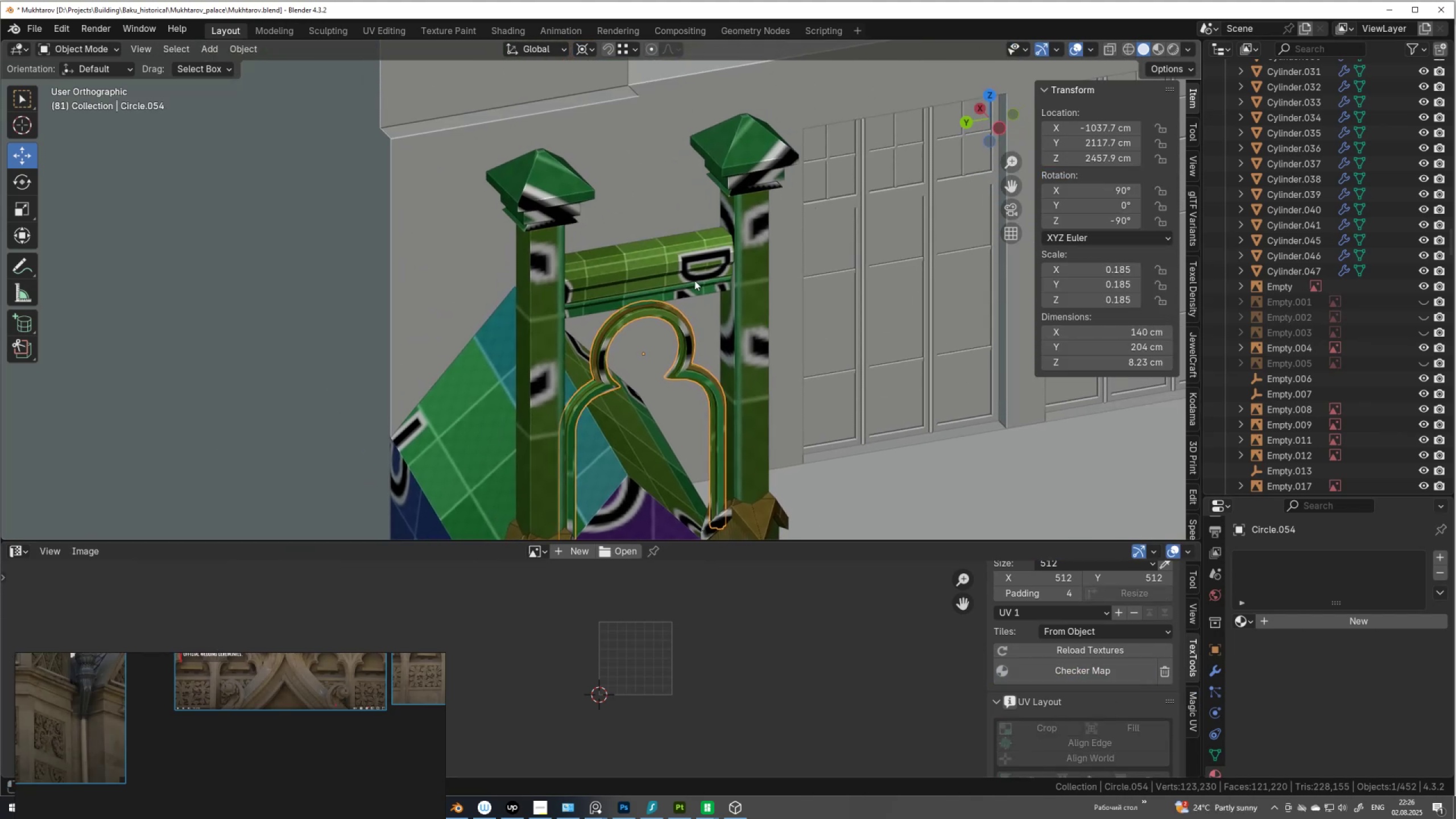 
hold_key(key=ShiftLeft, duration=0.49)
left_click([685, 276])
 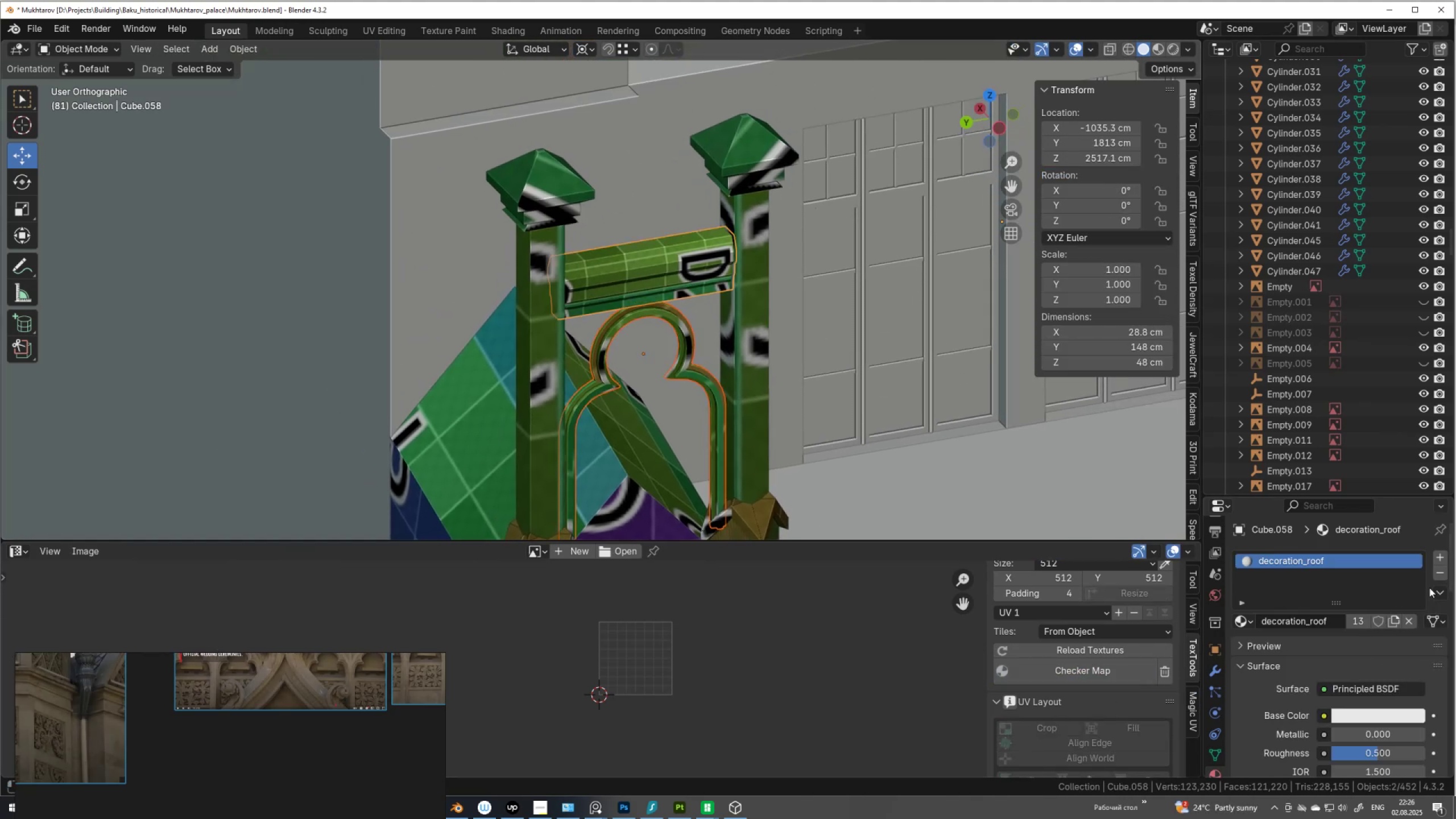 
left_click([1437, 592])
 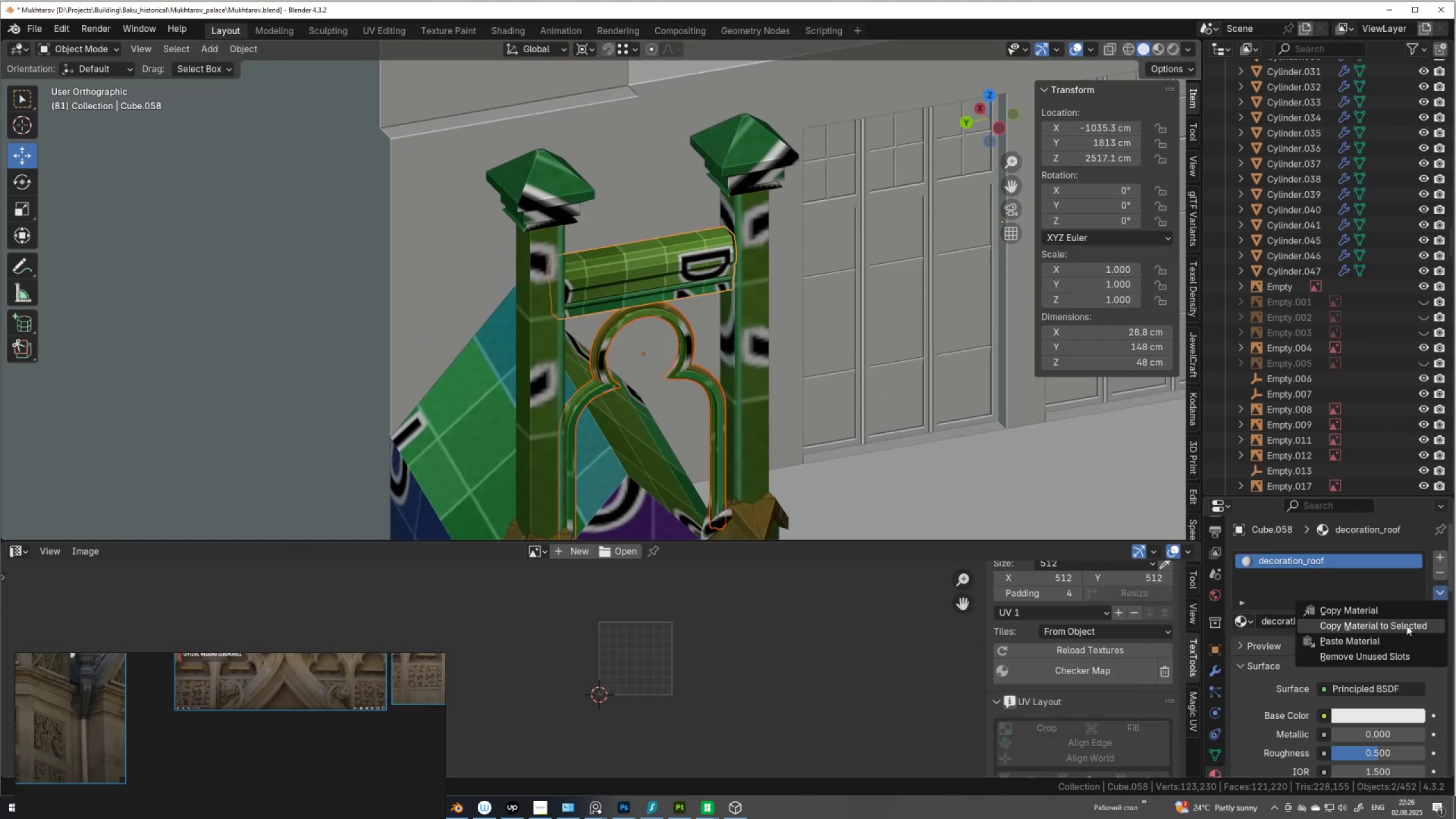 
left_click([1408, 624])
 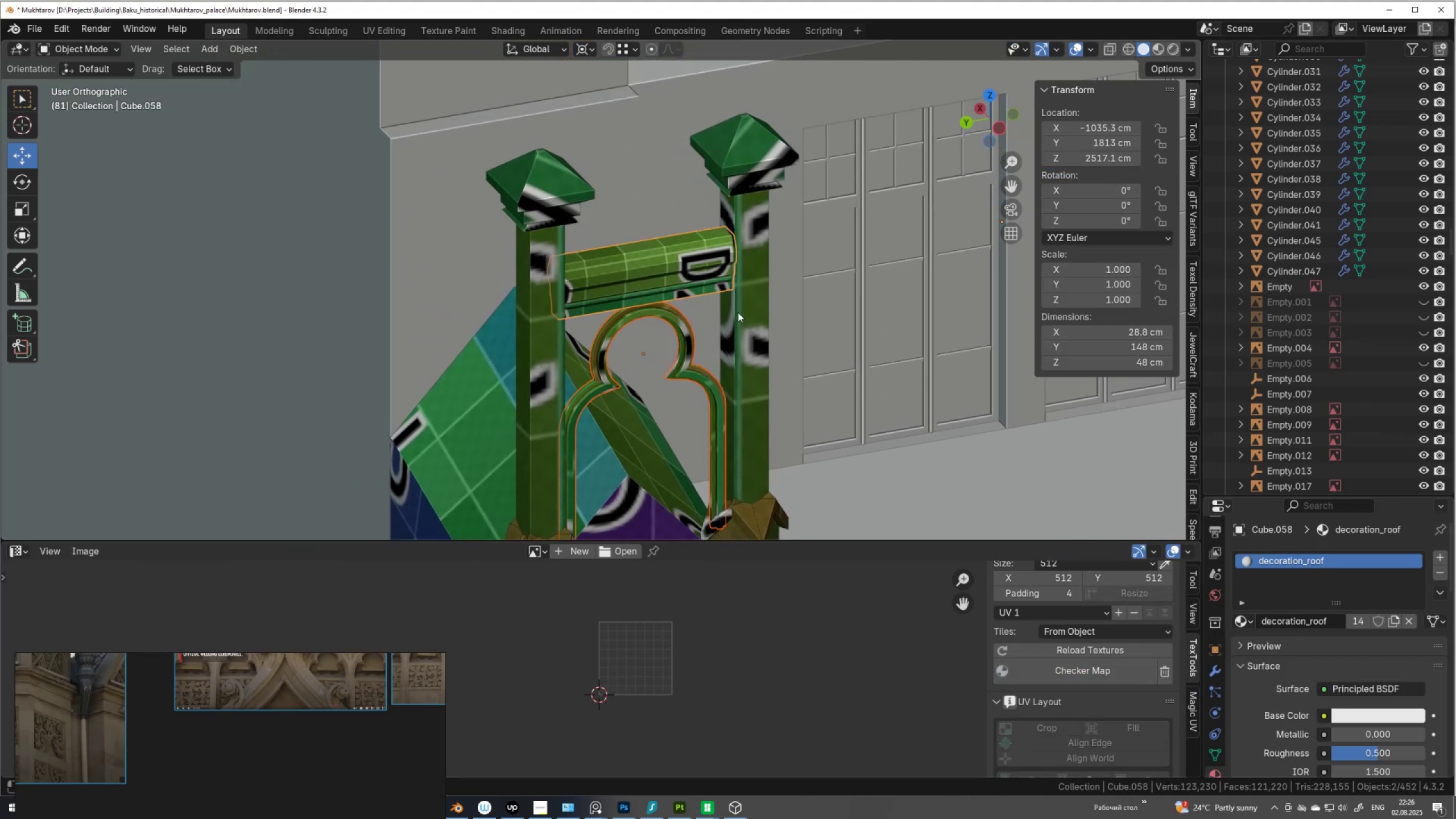 
scroll: coordinate [662, 304], scroll_direction: down, amount: 6.0
 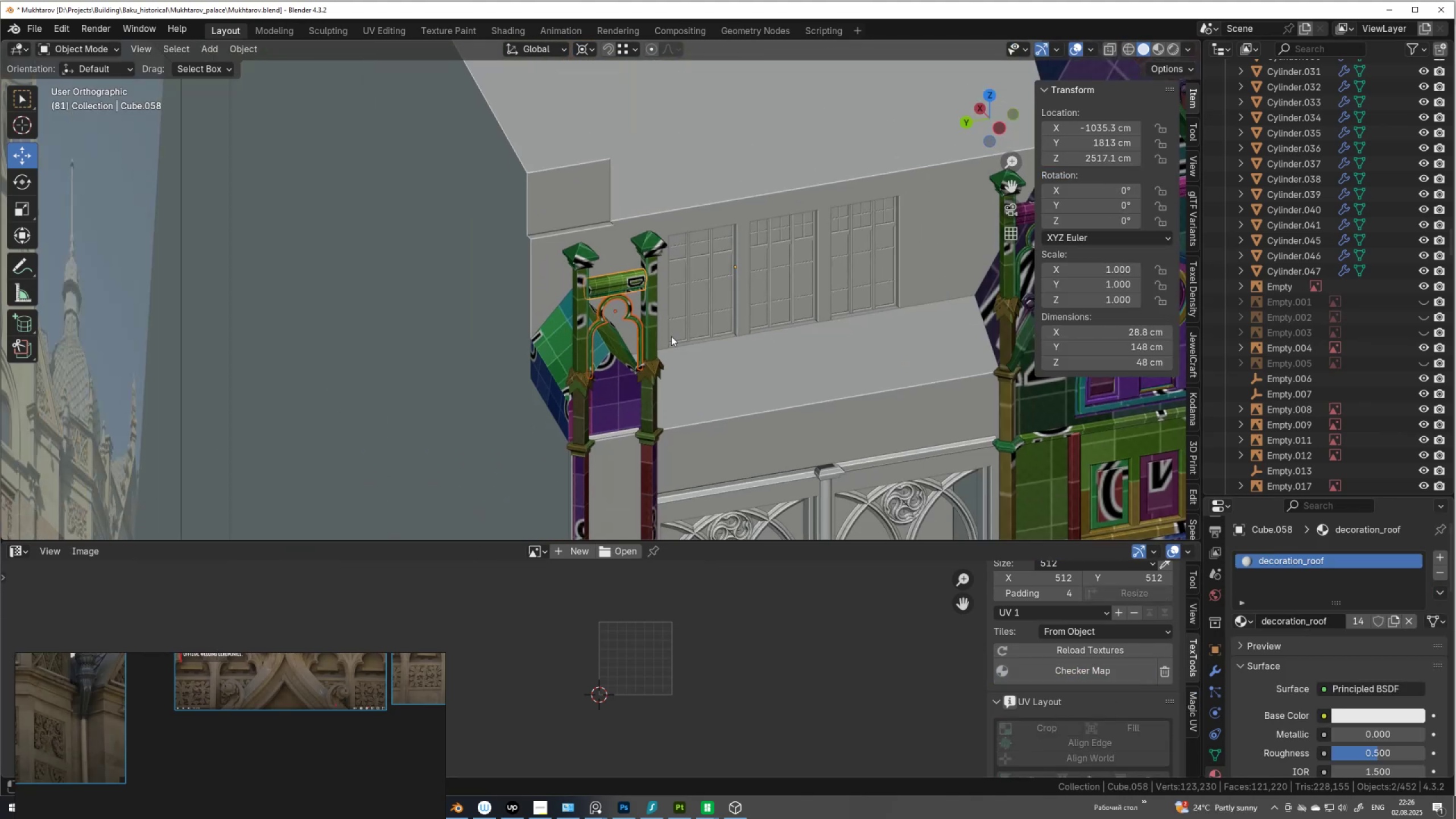 
hold_key(key=ShiftLeft, duration=0.51)
 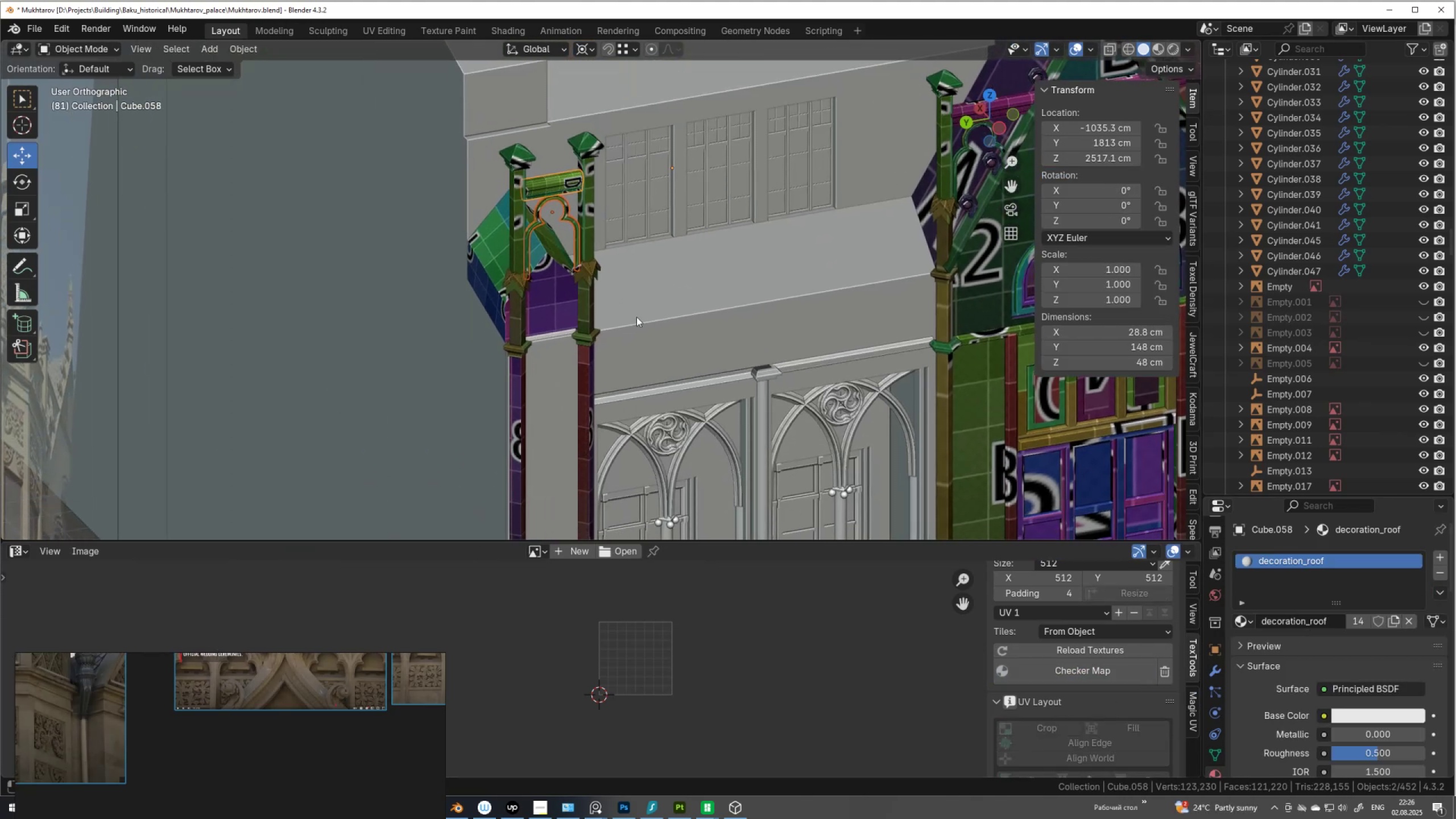 
scroll: coordinate [636, 317], scroll_direction: down, amount: 1.0
 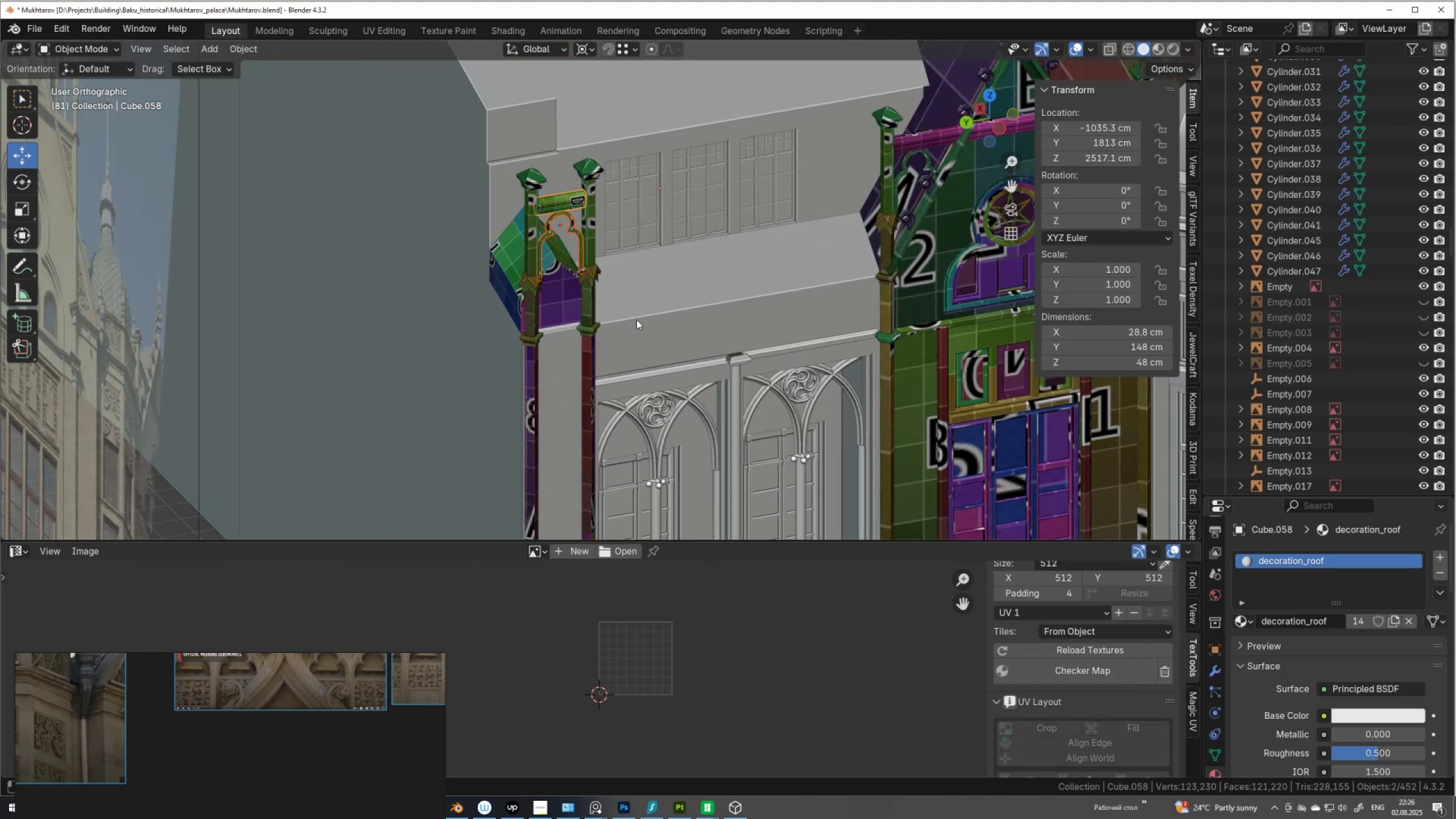 
key(Control+S)
 